 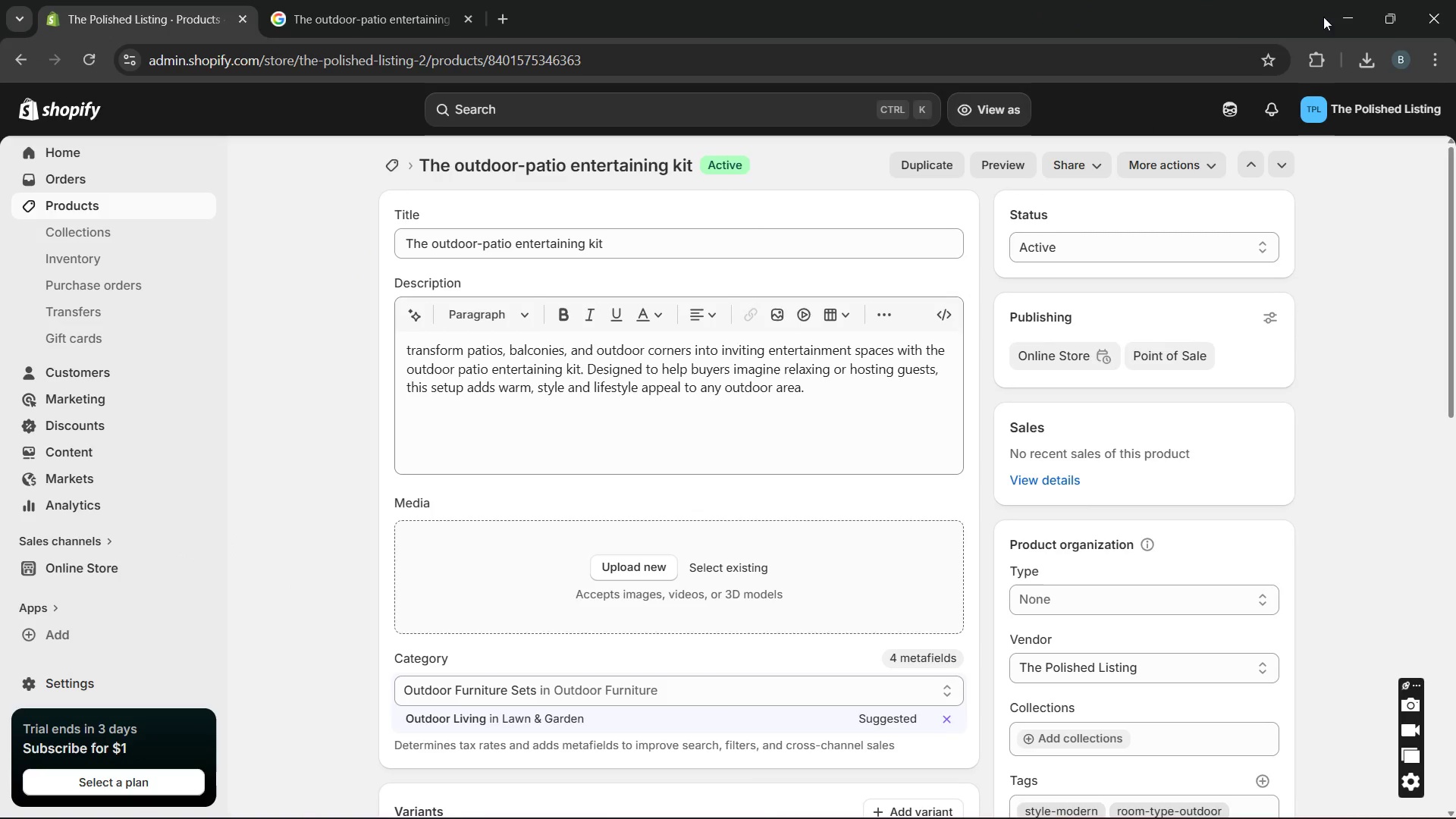 
left_click([305, 0])
 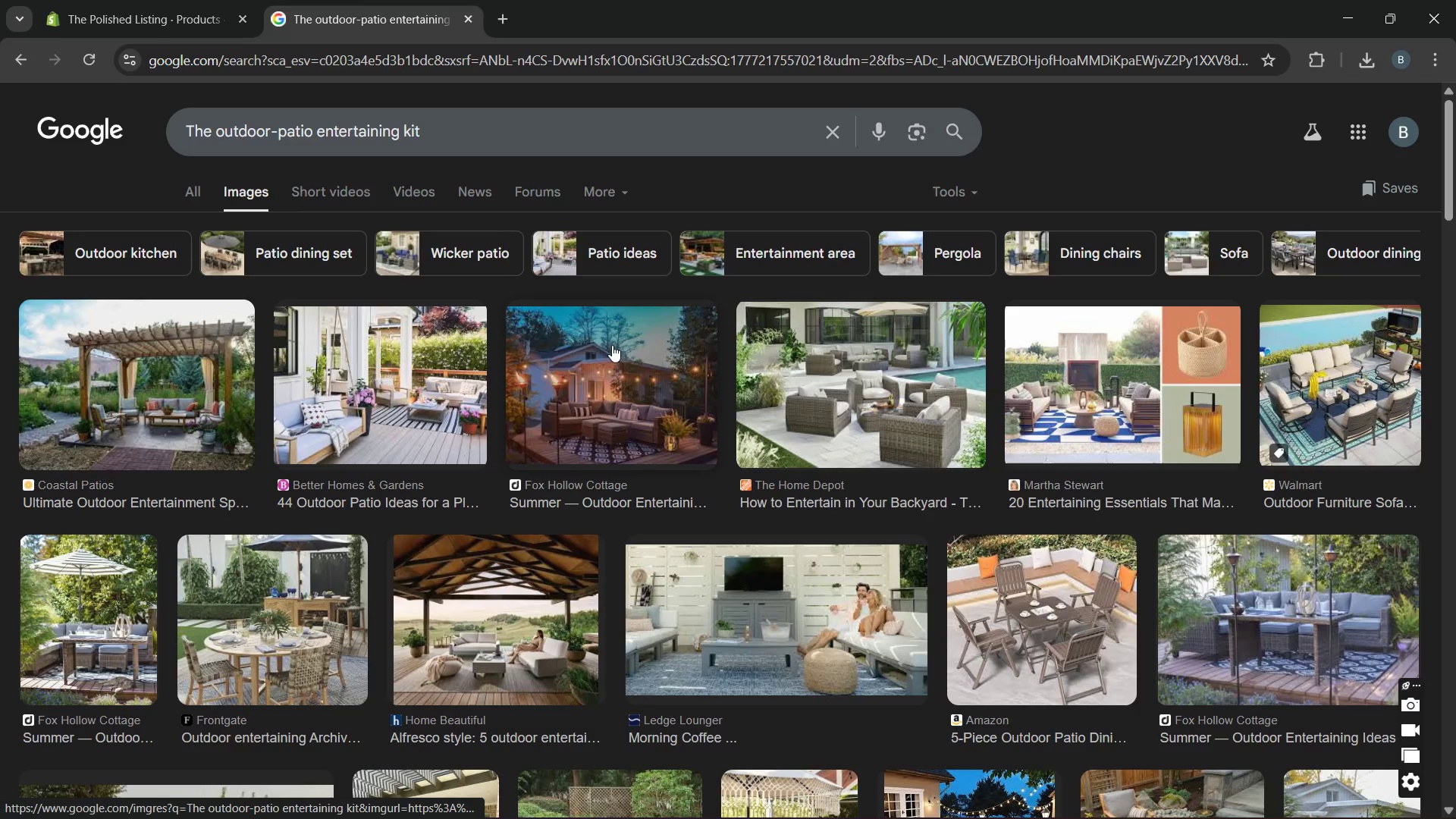 
right_click([612, 345])
 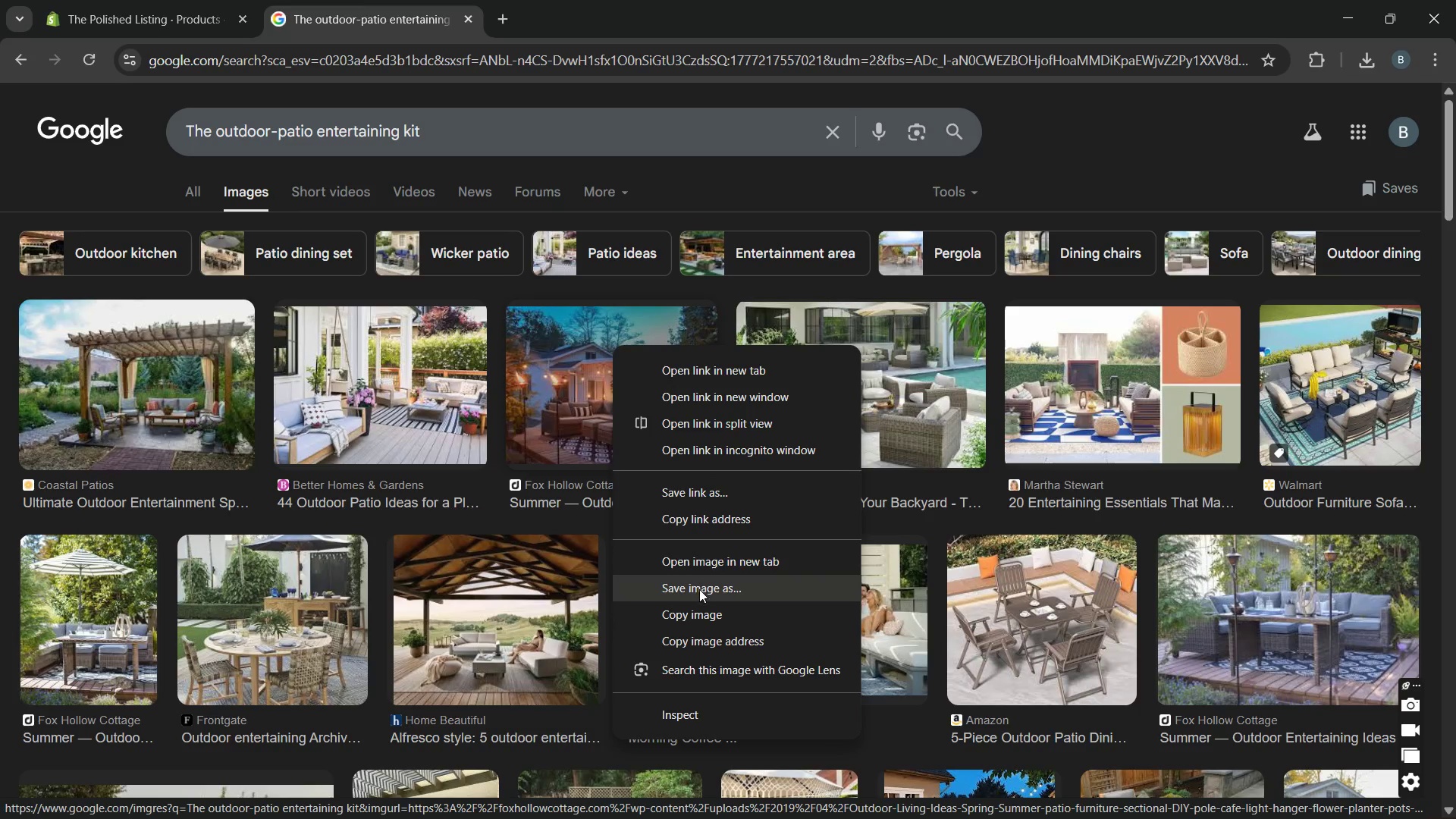 
left_click([700, 591])
 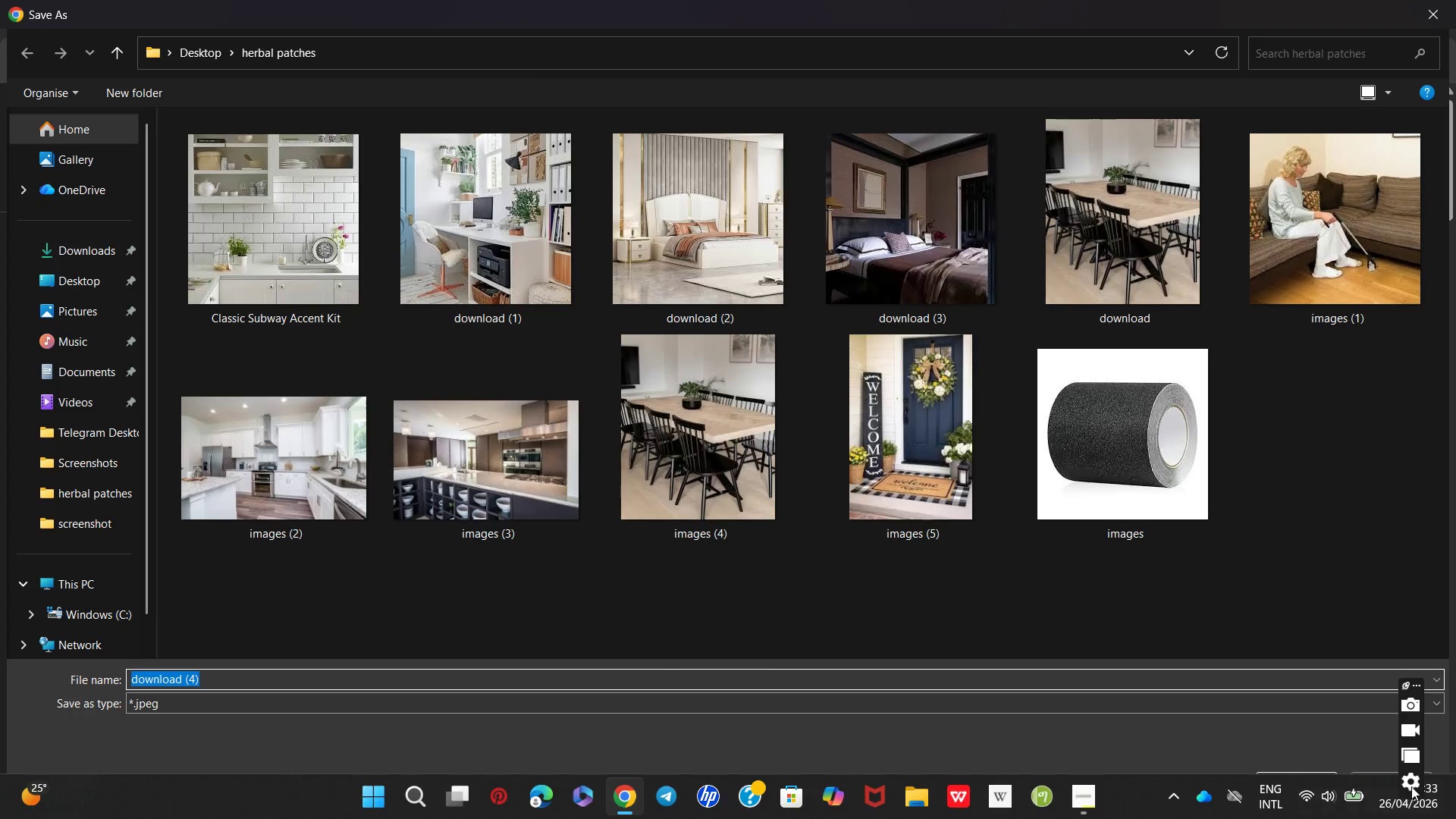 
wait(5.64)
 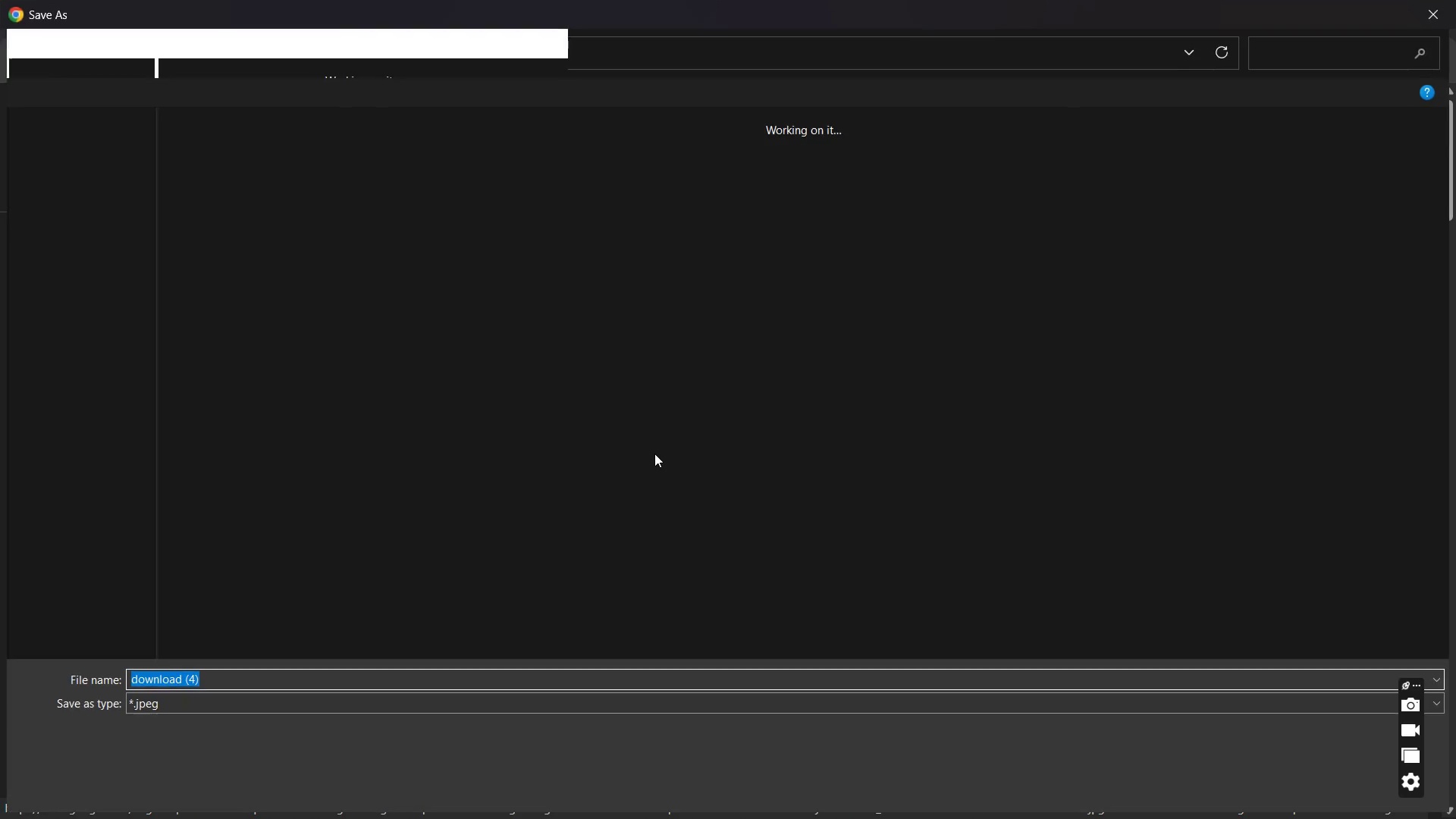 
left_click([1283, 780])
 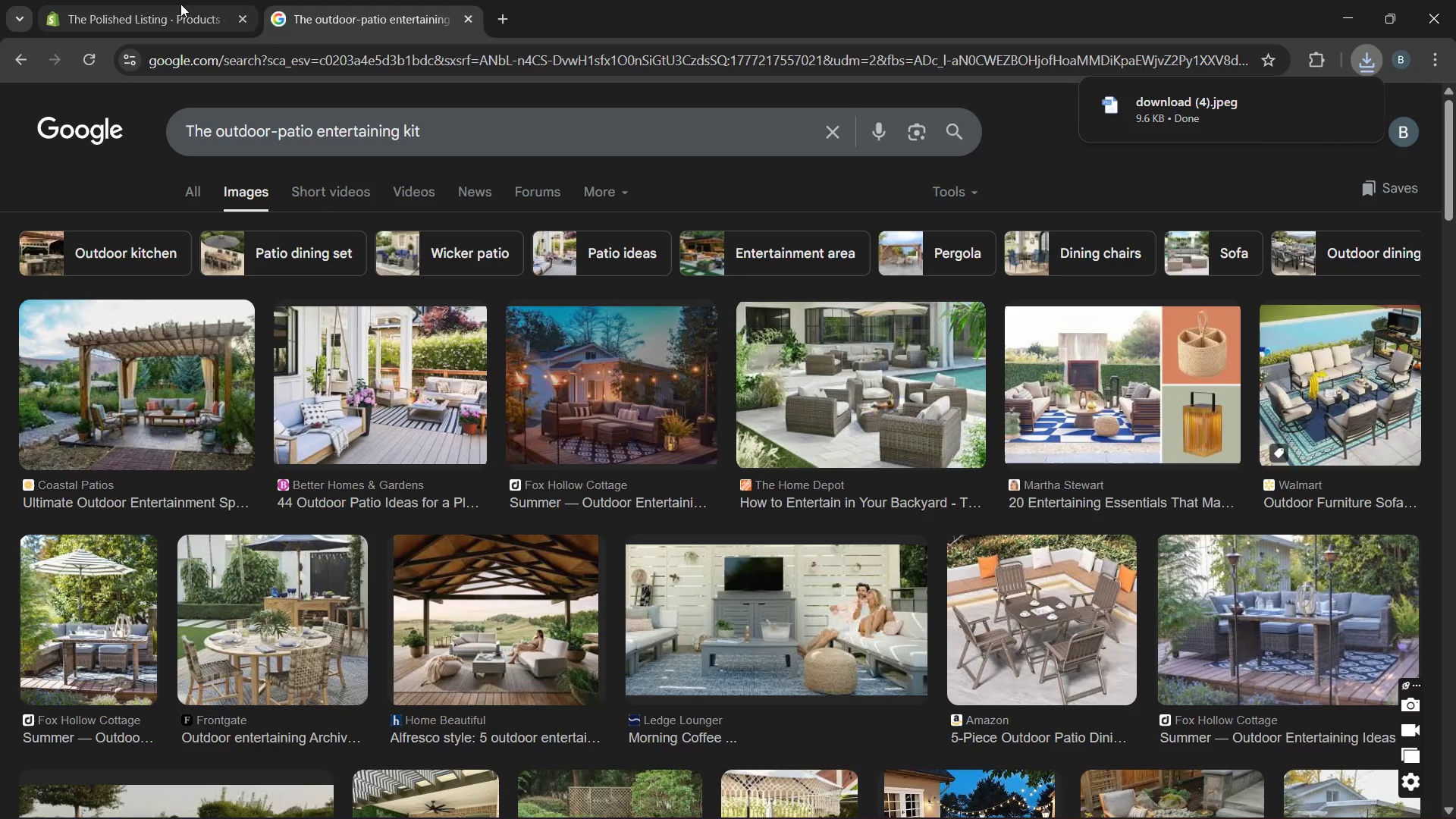 
left_click([142, 0])
 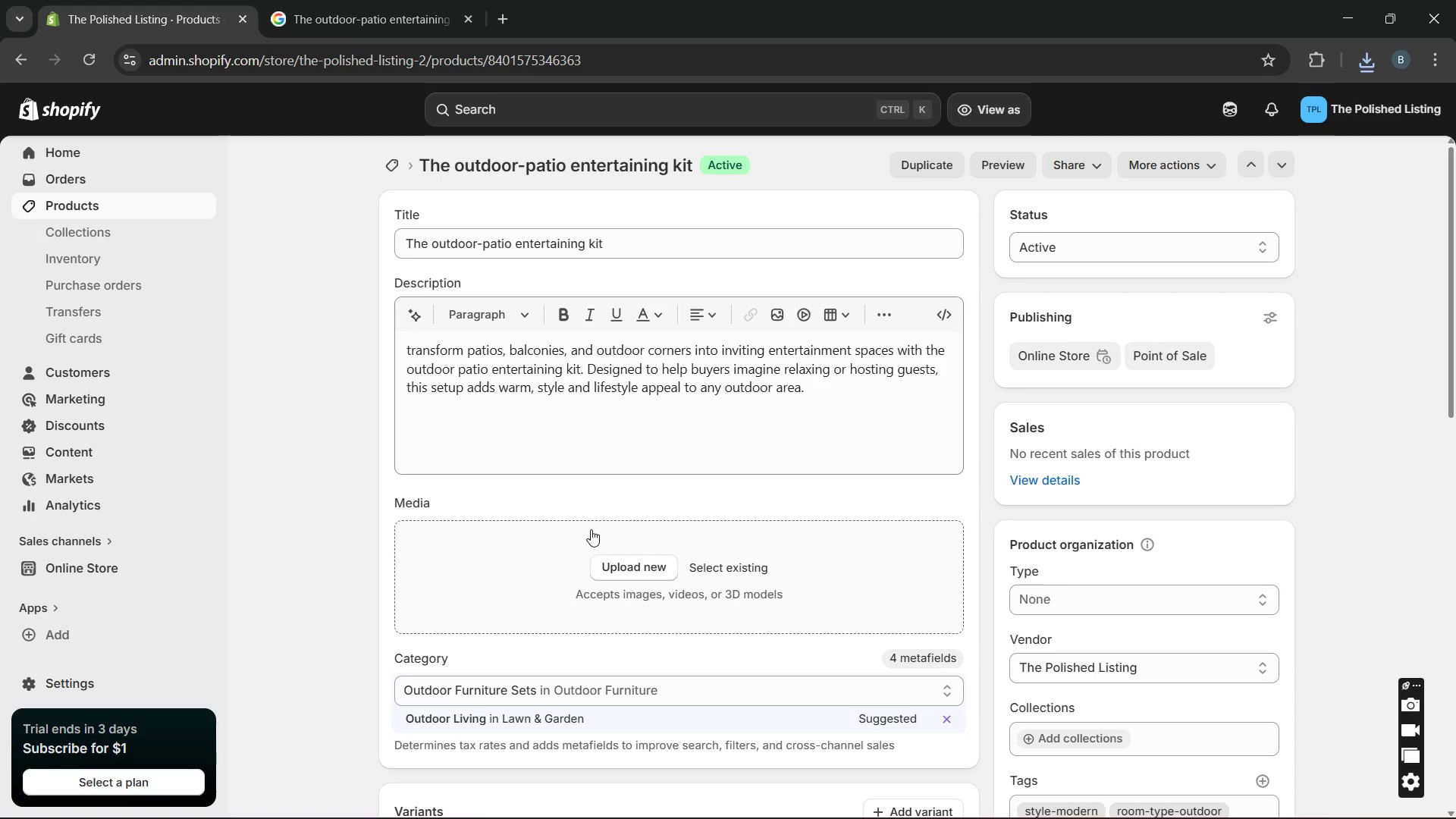 
left_click([635, 575])
 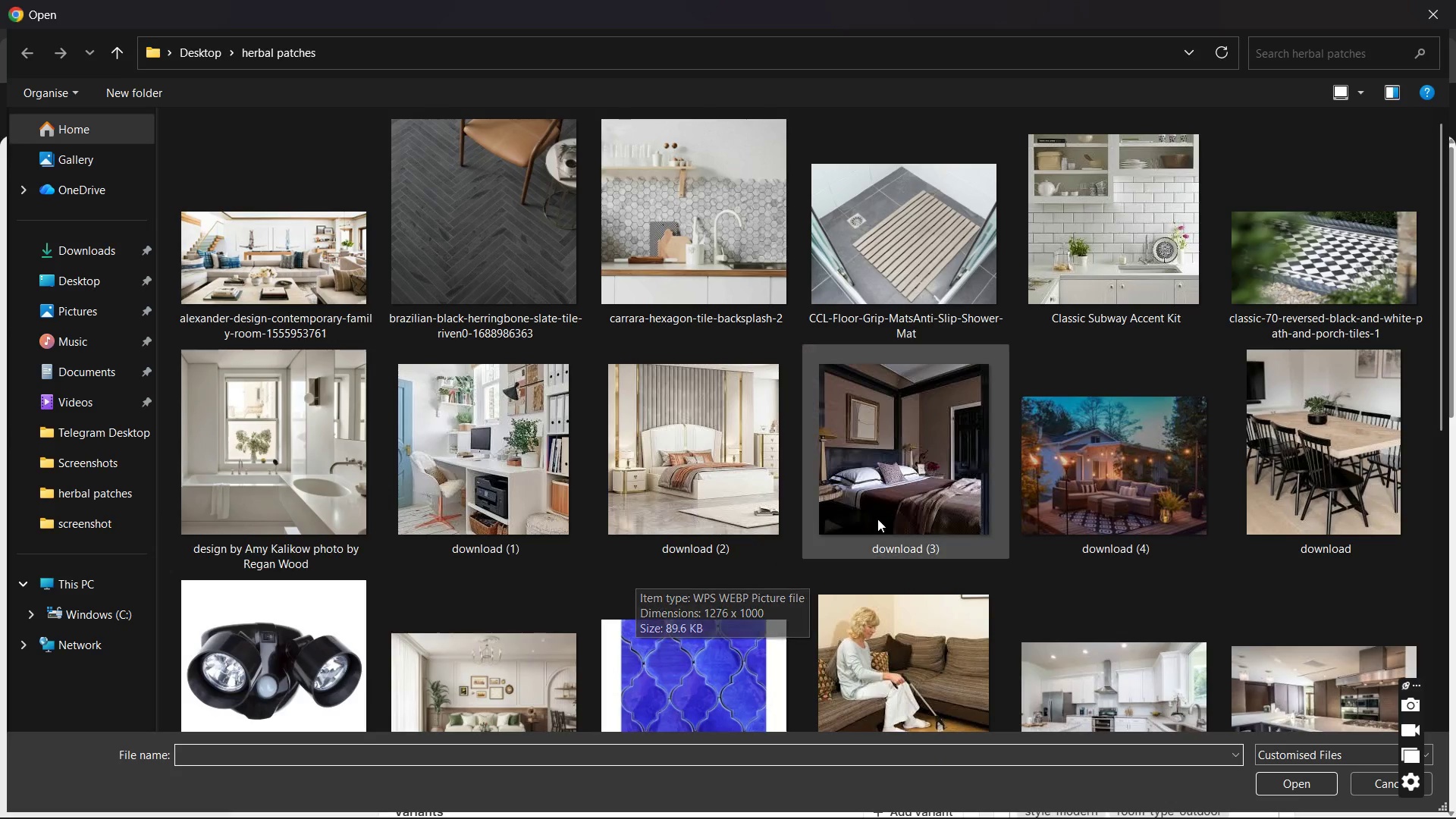 
wait(6.09)
 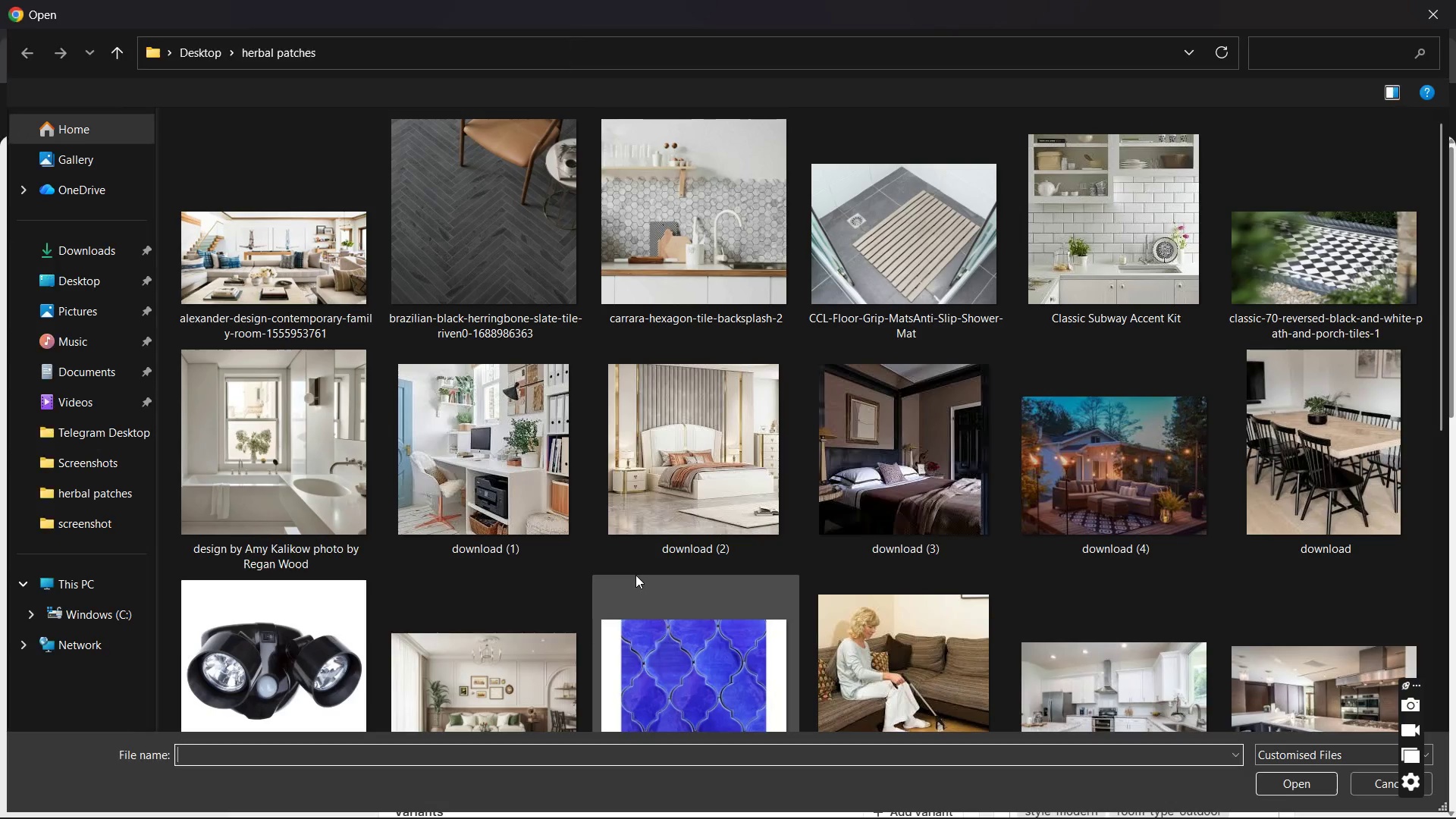 
double_click([1073, 480])
 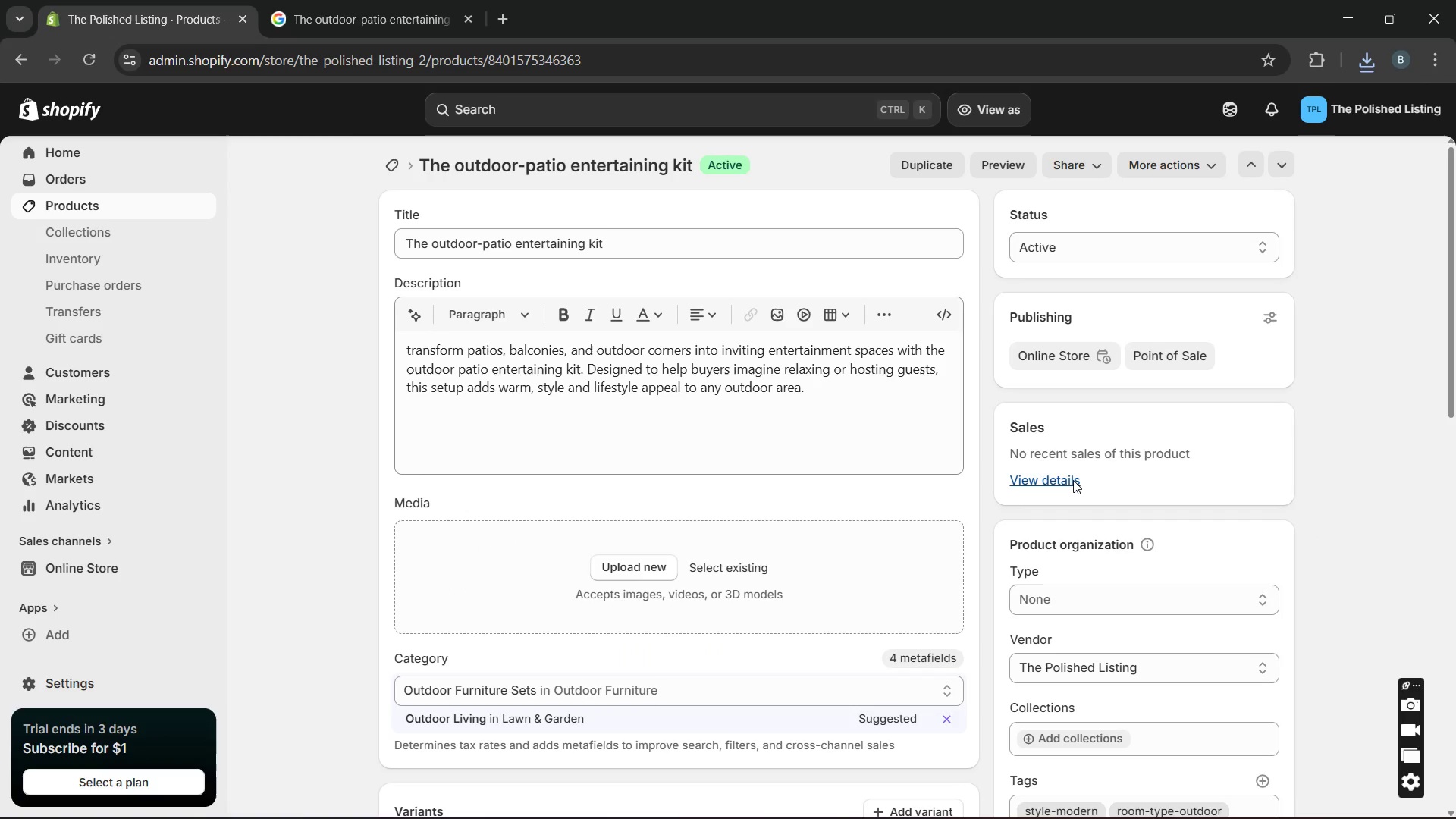 
triple_click([1073, 480])
 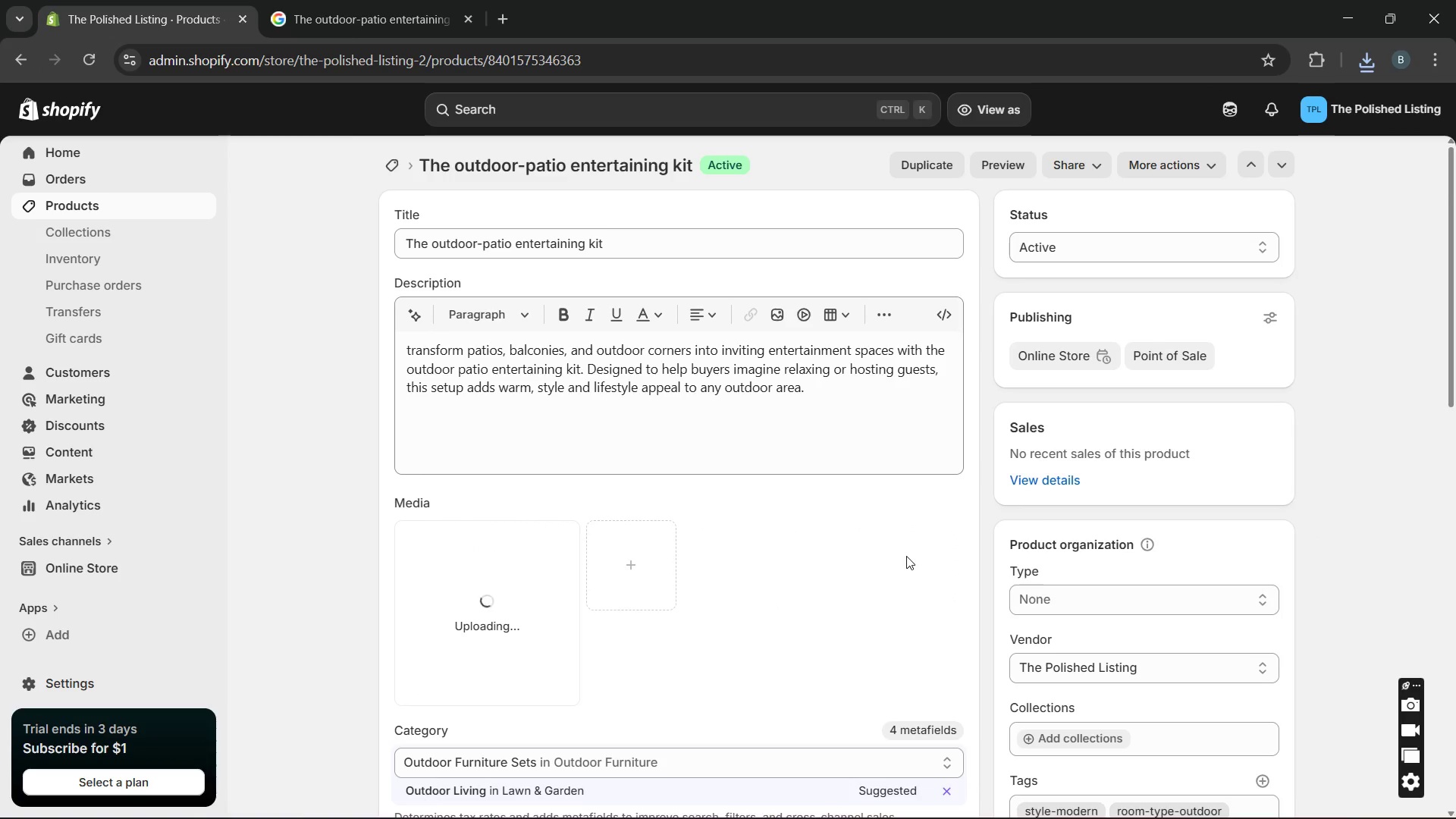 
mouse_move([834, 589])
 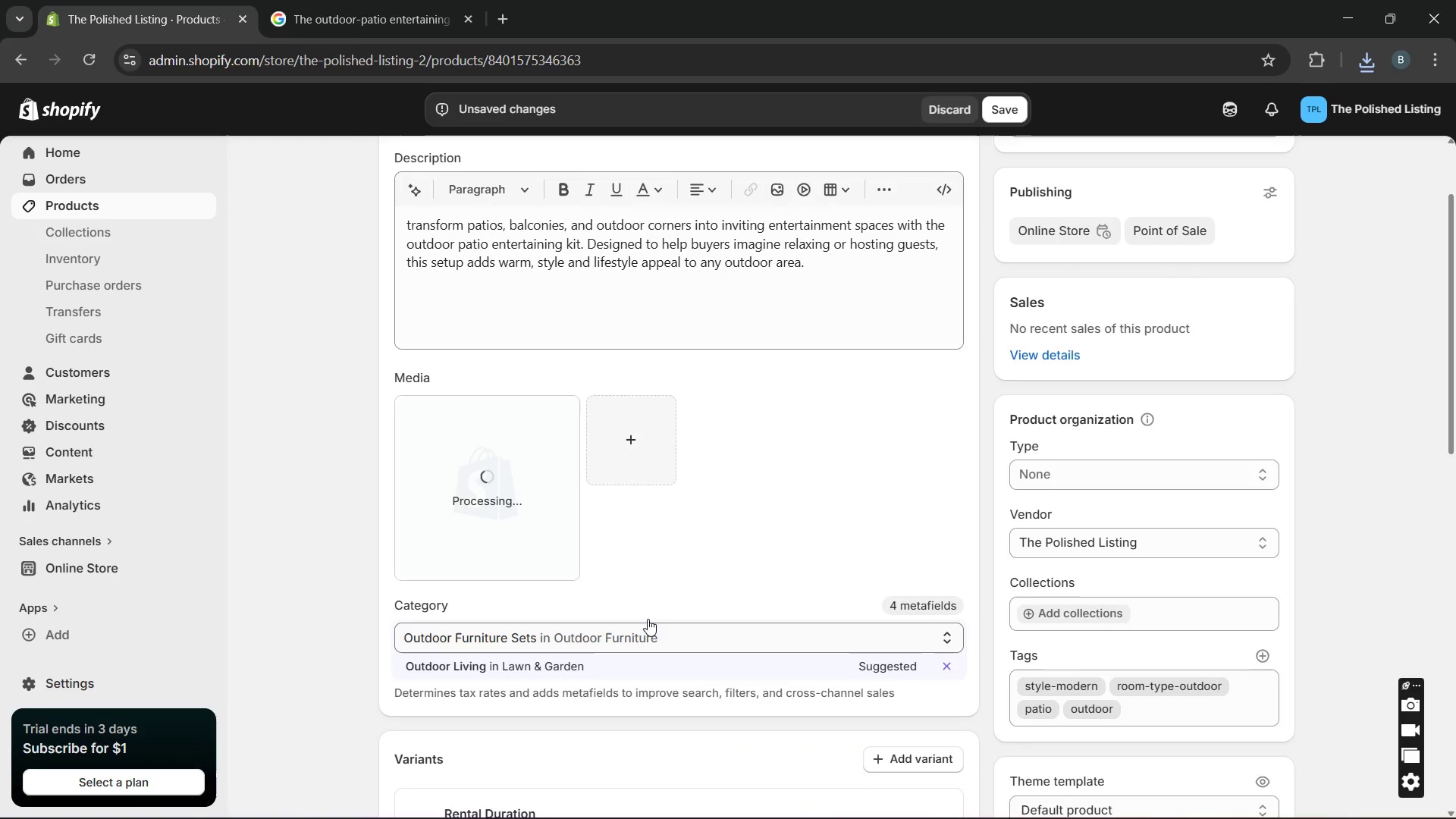 
mouse_move([605, 598])
 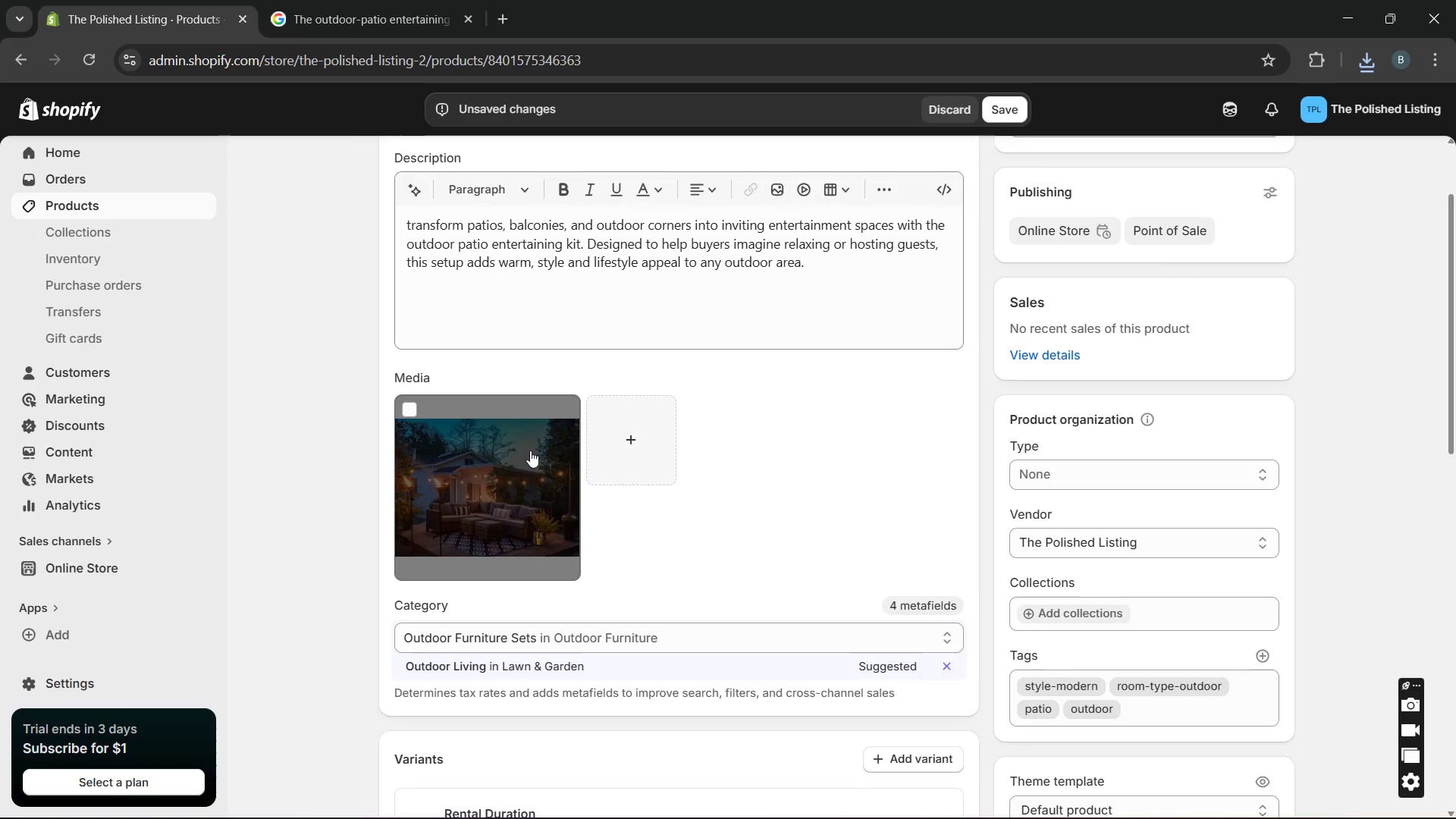 
left_click([530, 450])
 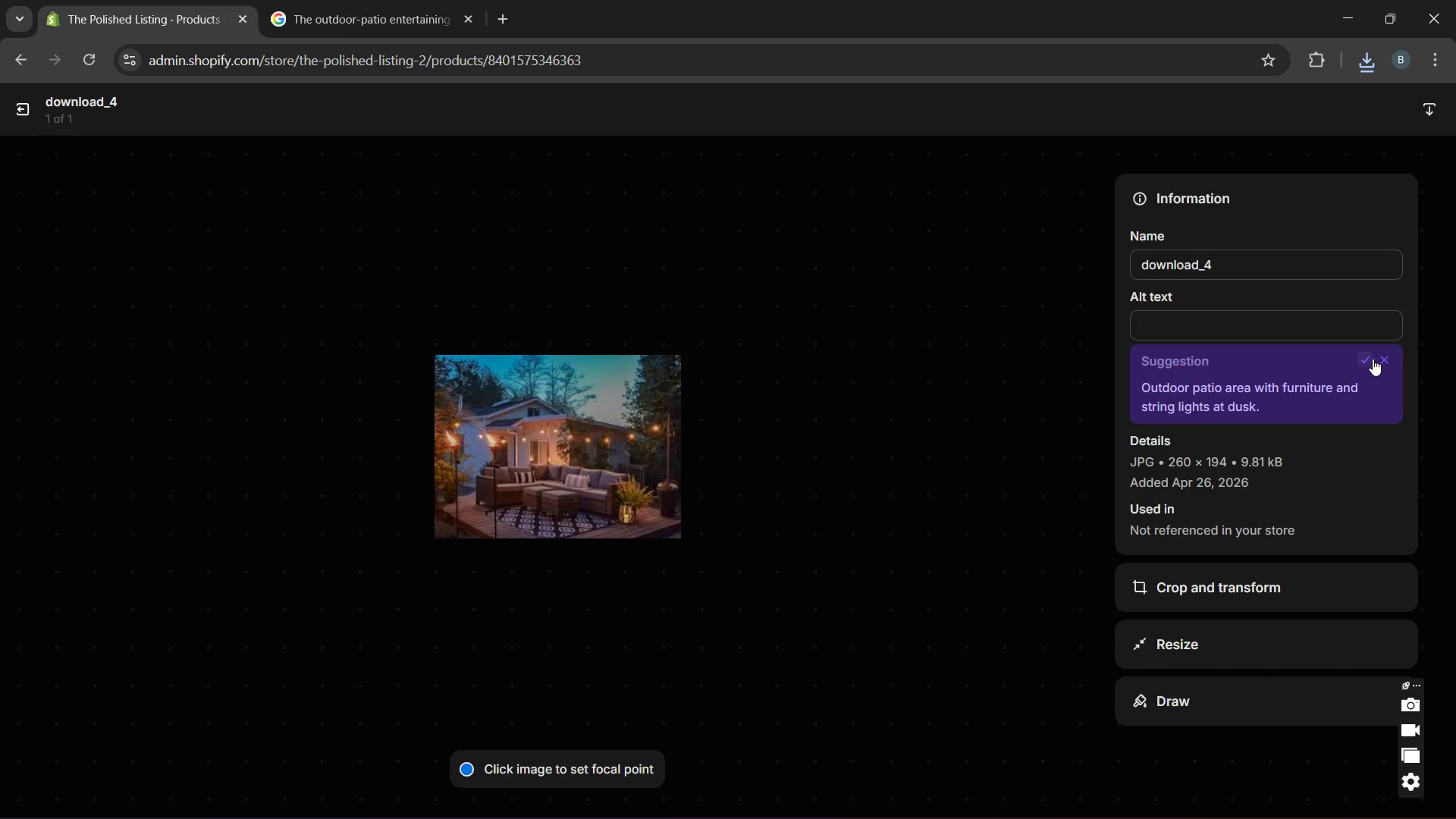 
wait(5.66)
 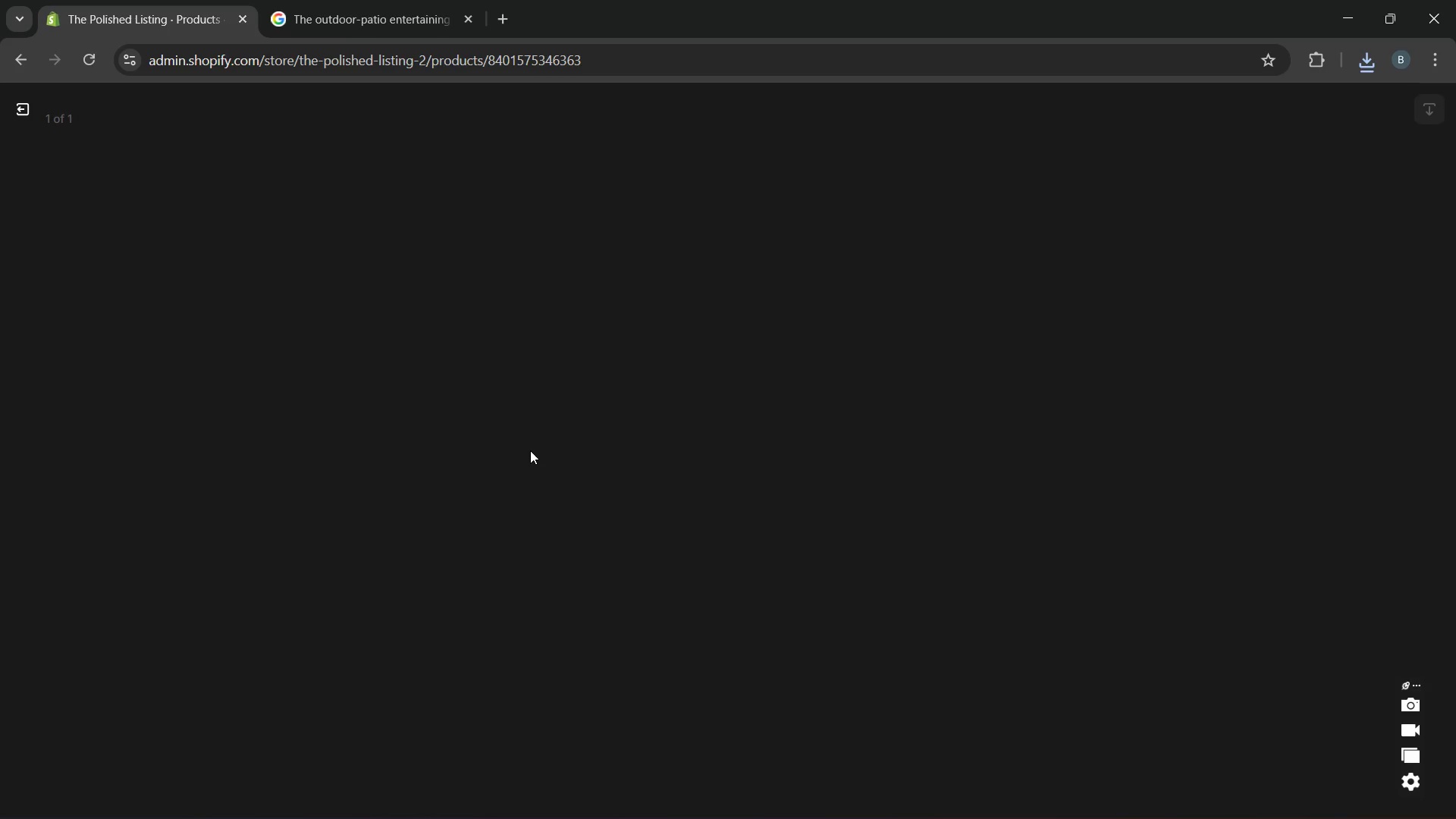 
left_click([1364, 358])
 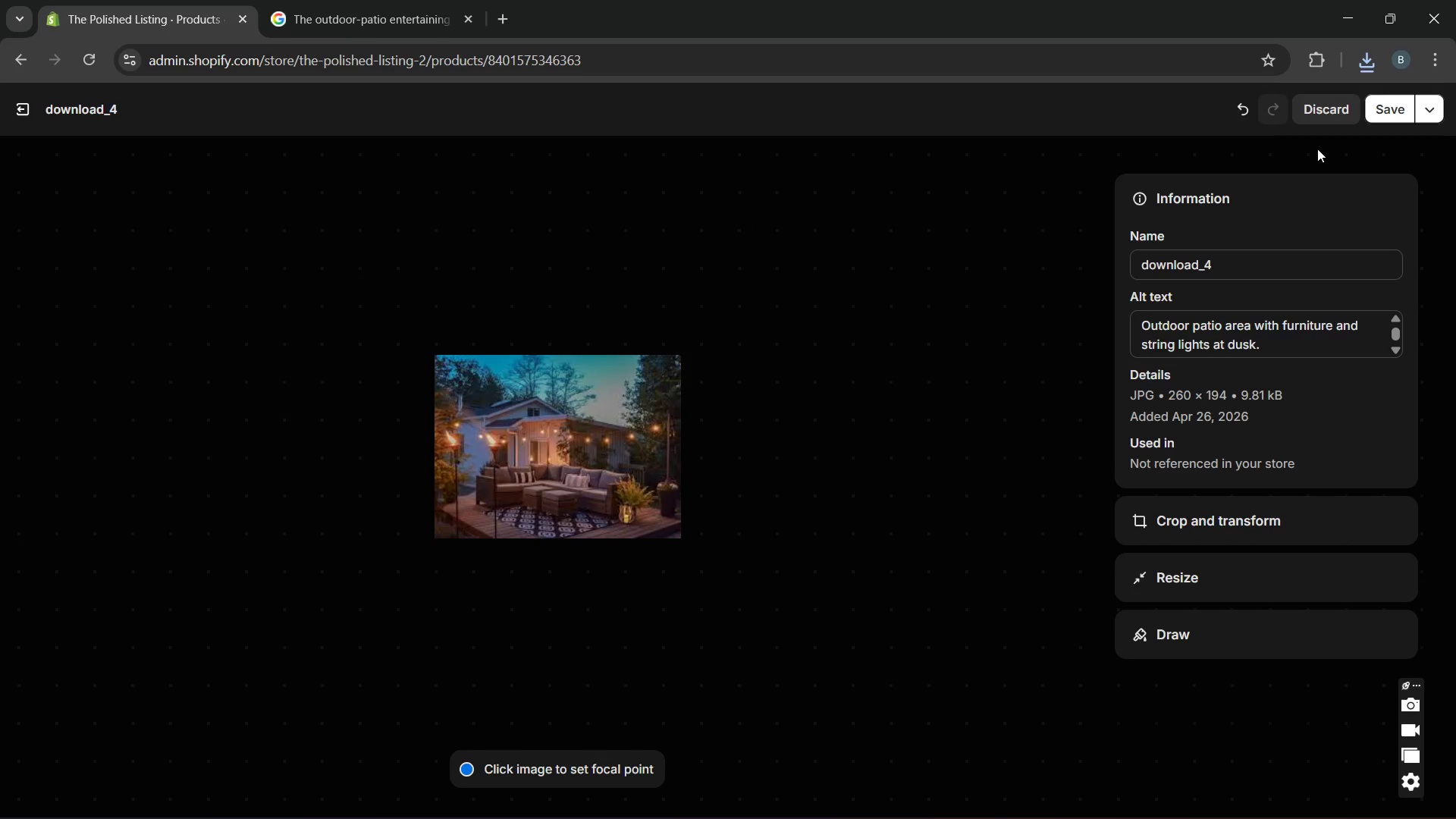 
left_click([1399, 110])
 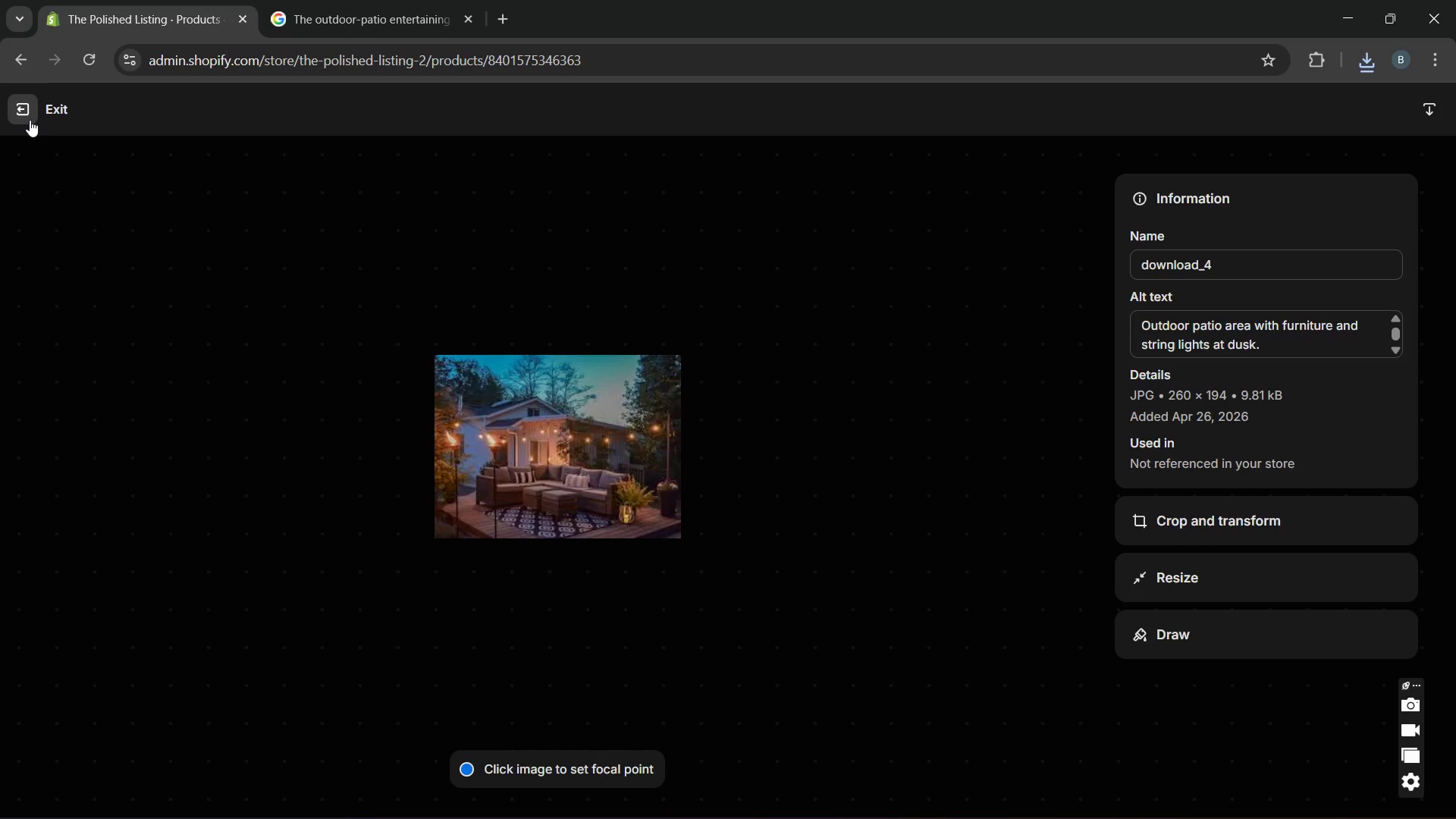 
wait(5.56)
 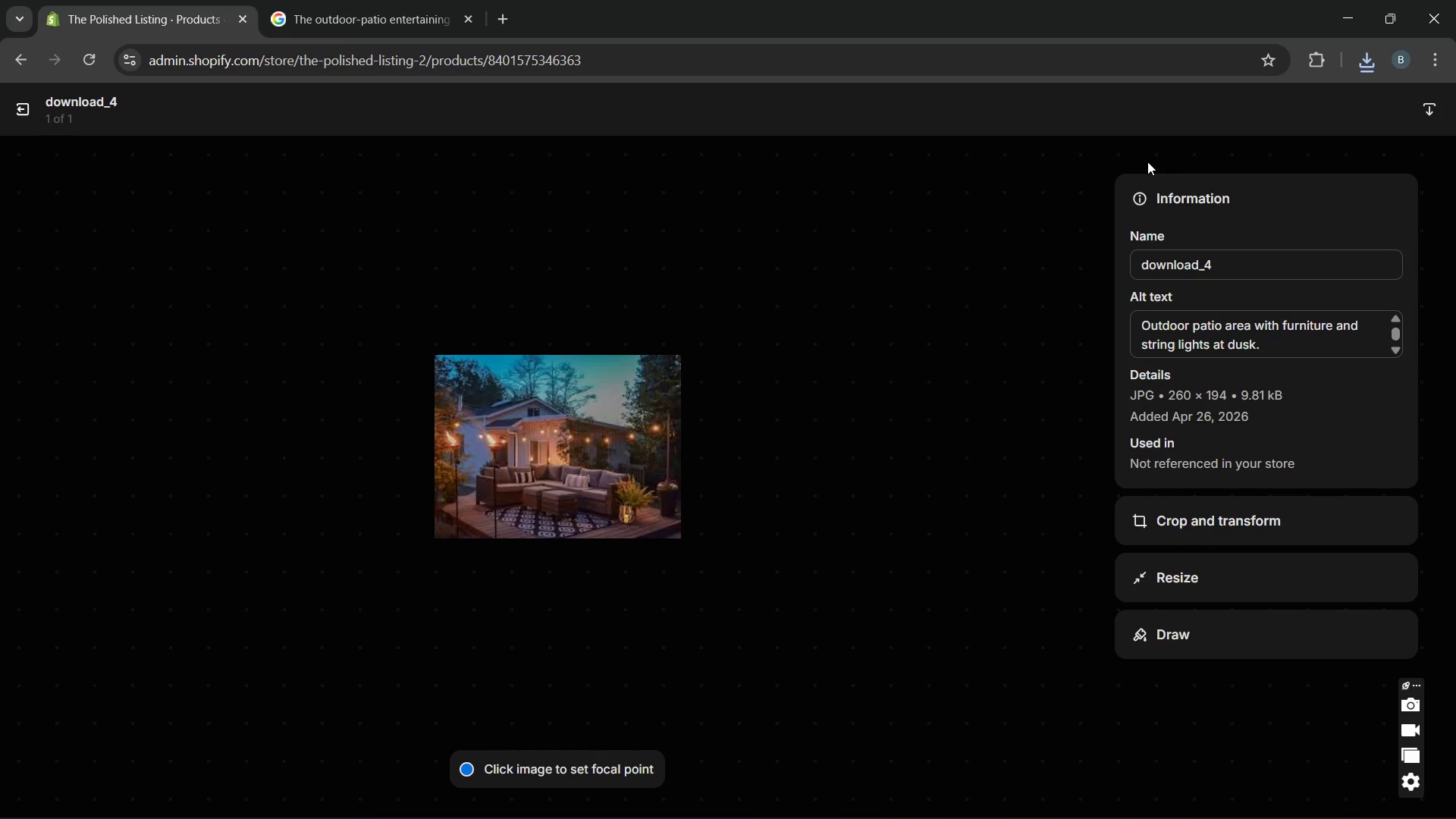 
left_click([30, 120])
 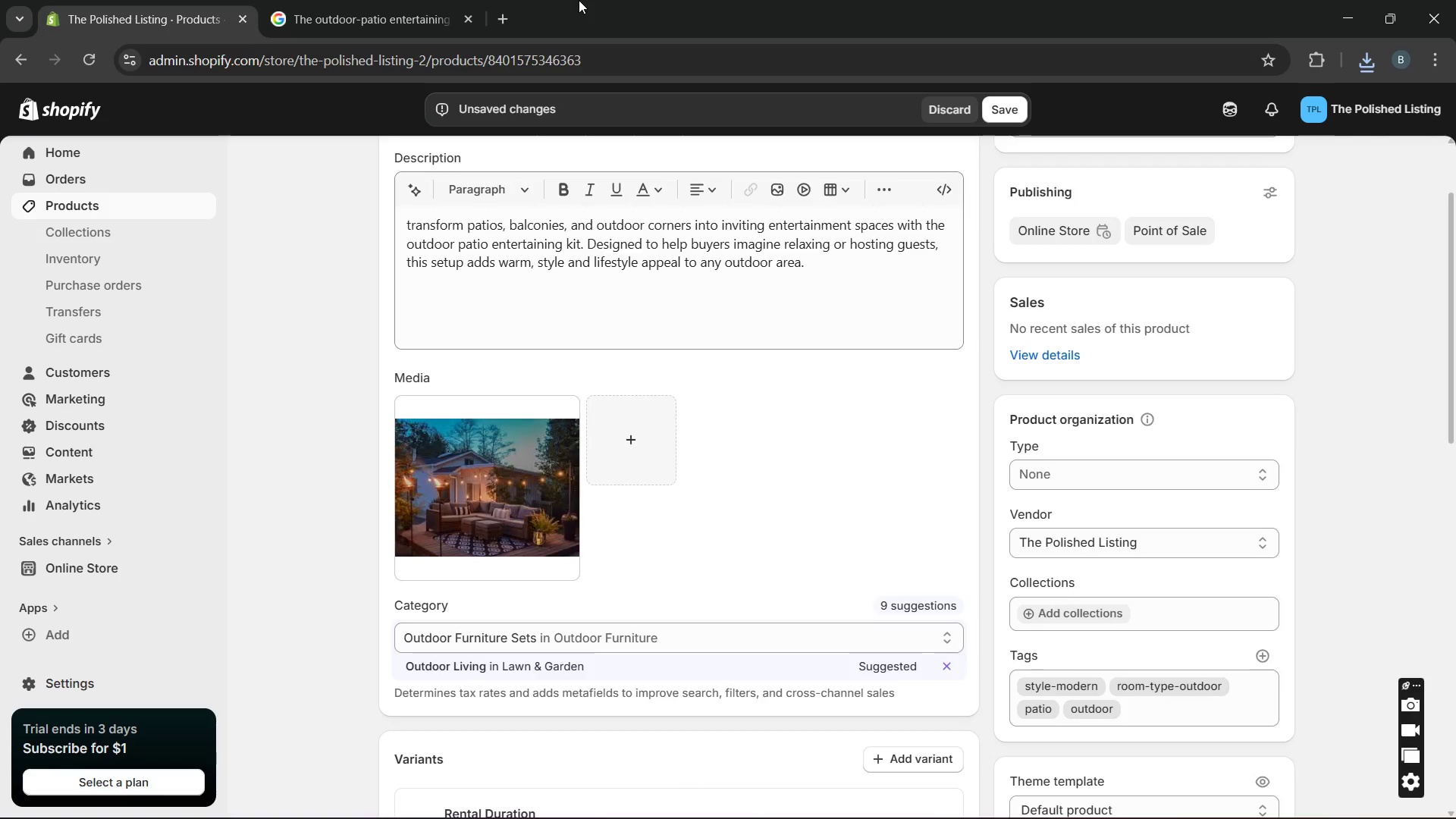 
wait(7.08)
 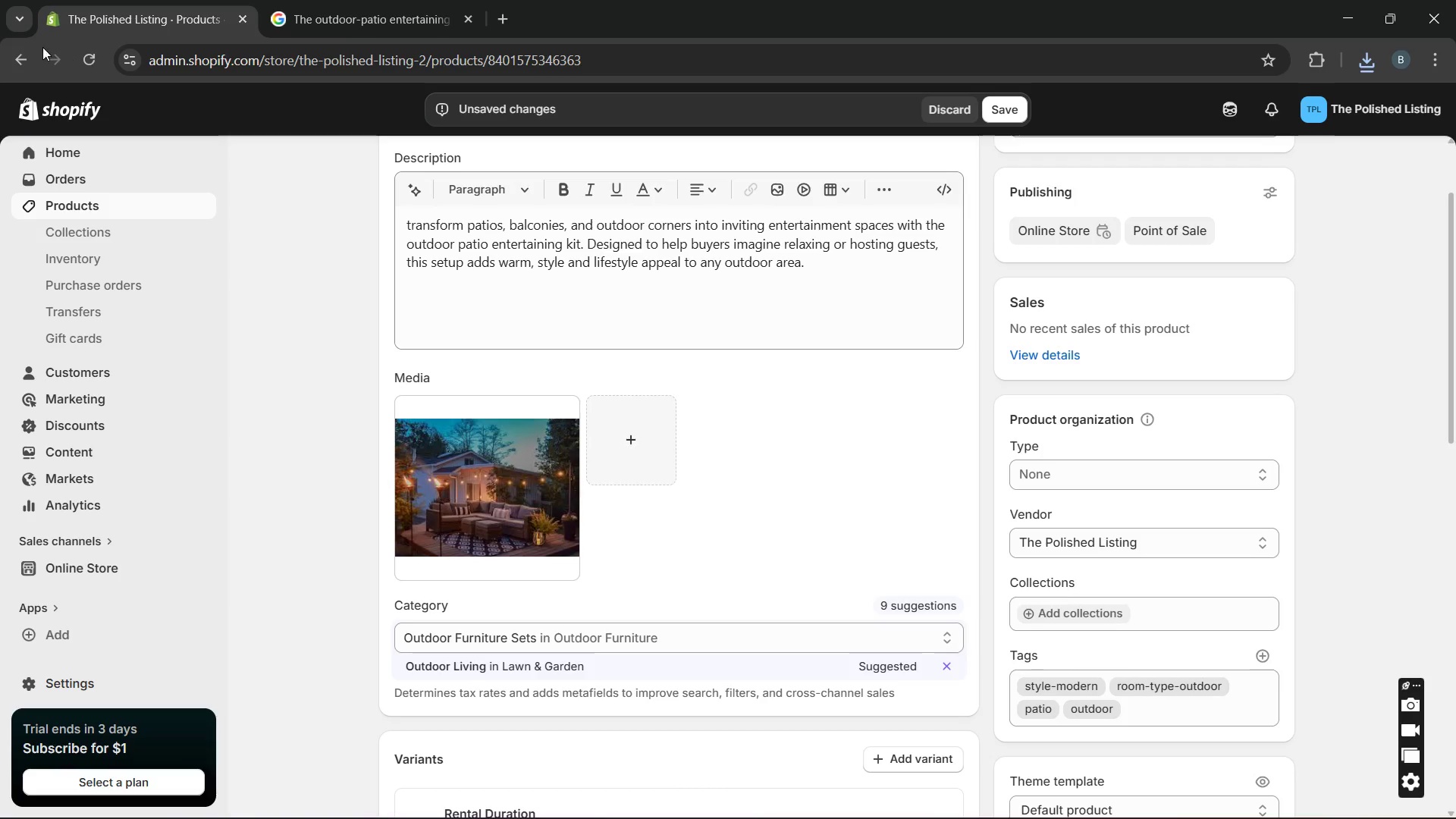 
left_click([1007, 108])
 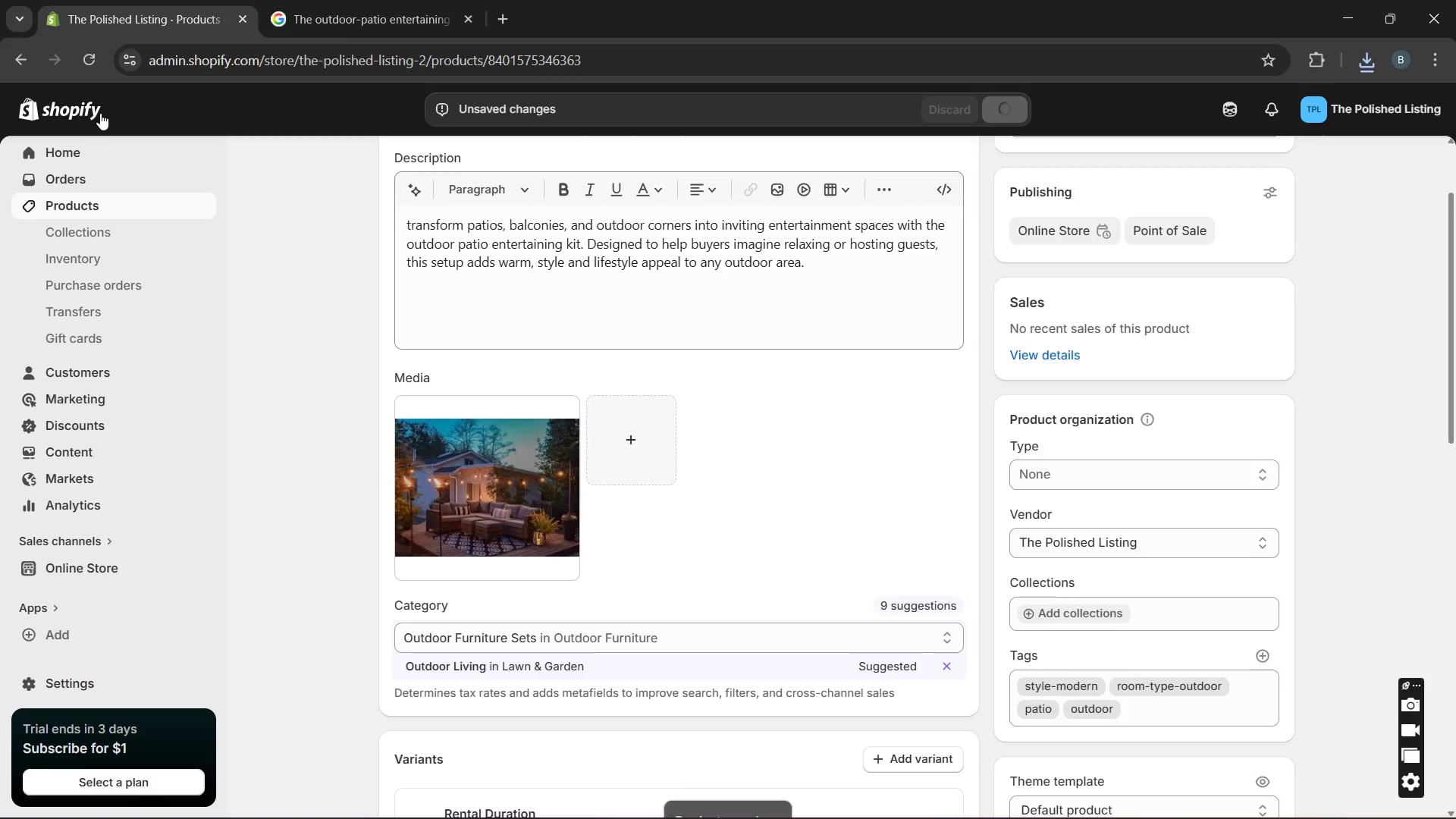 
left_click([14, 58])
 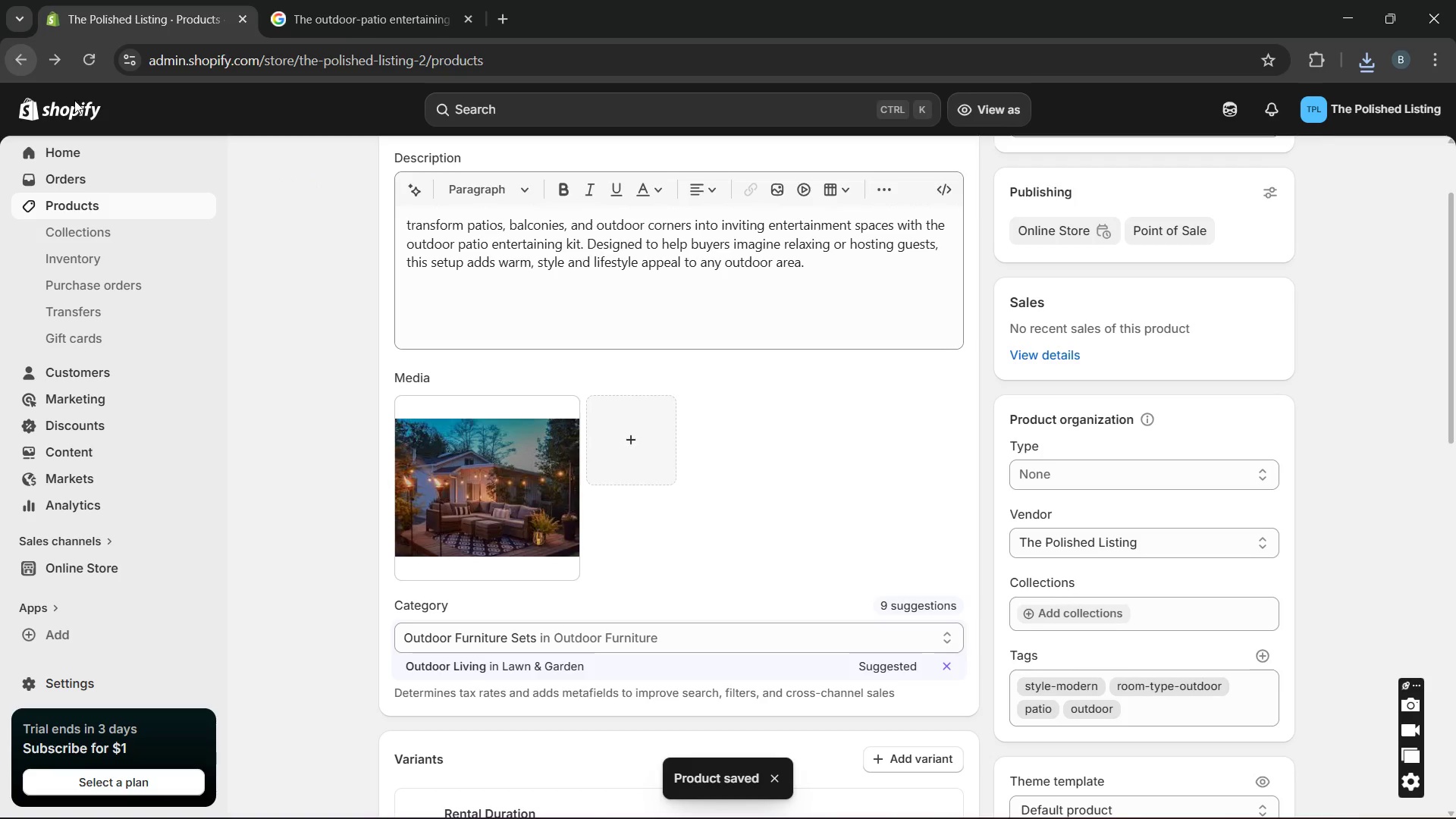 
mouse_move([256, 215])
 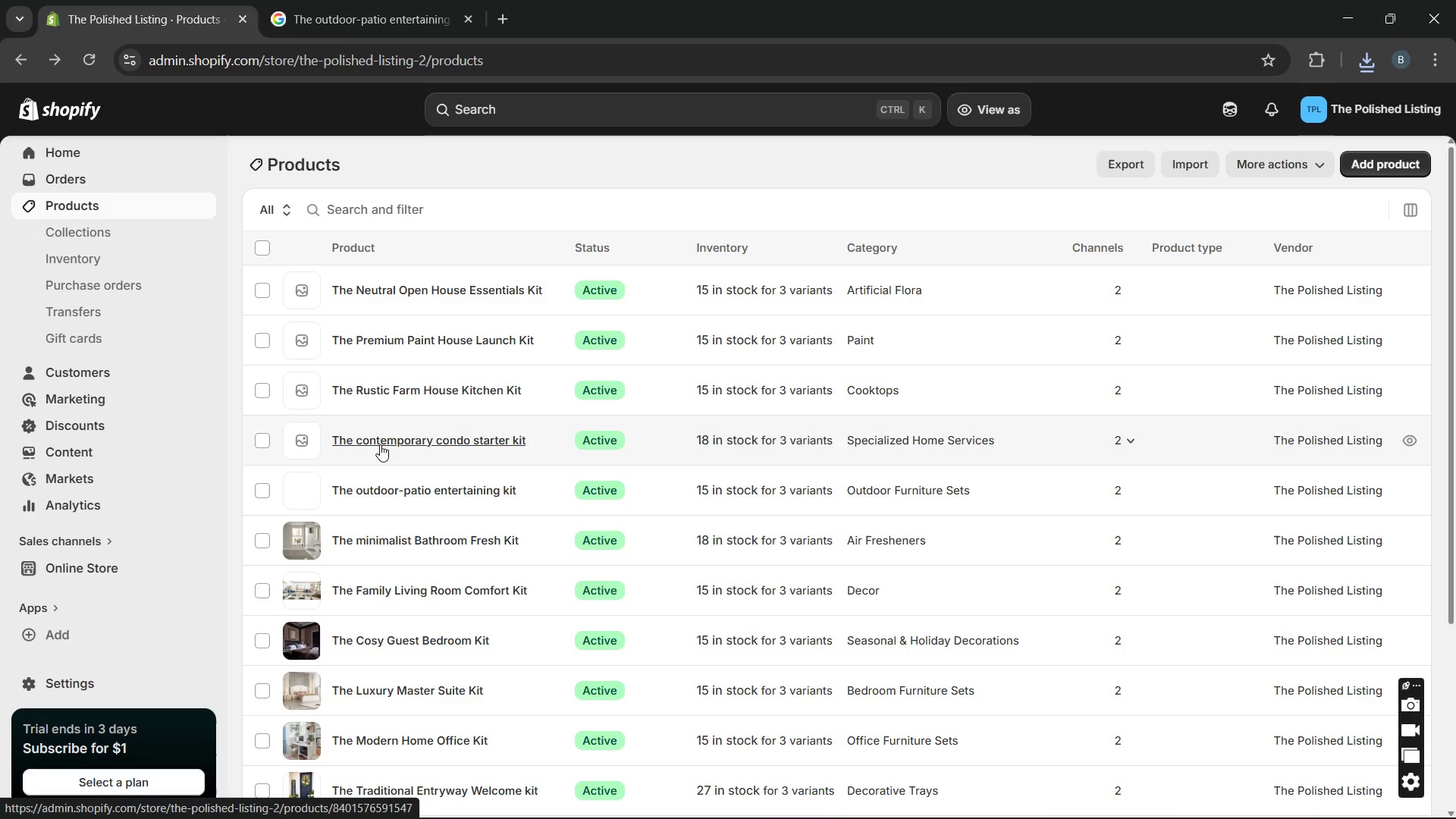 
left_click([380, 444])
 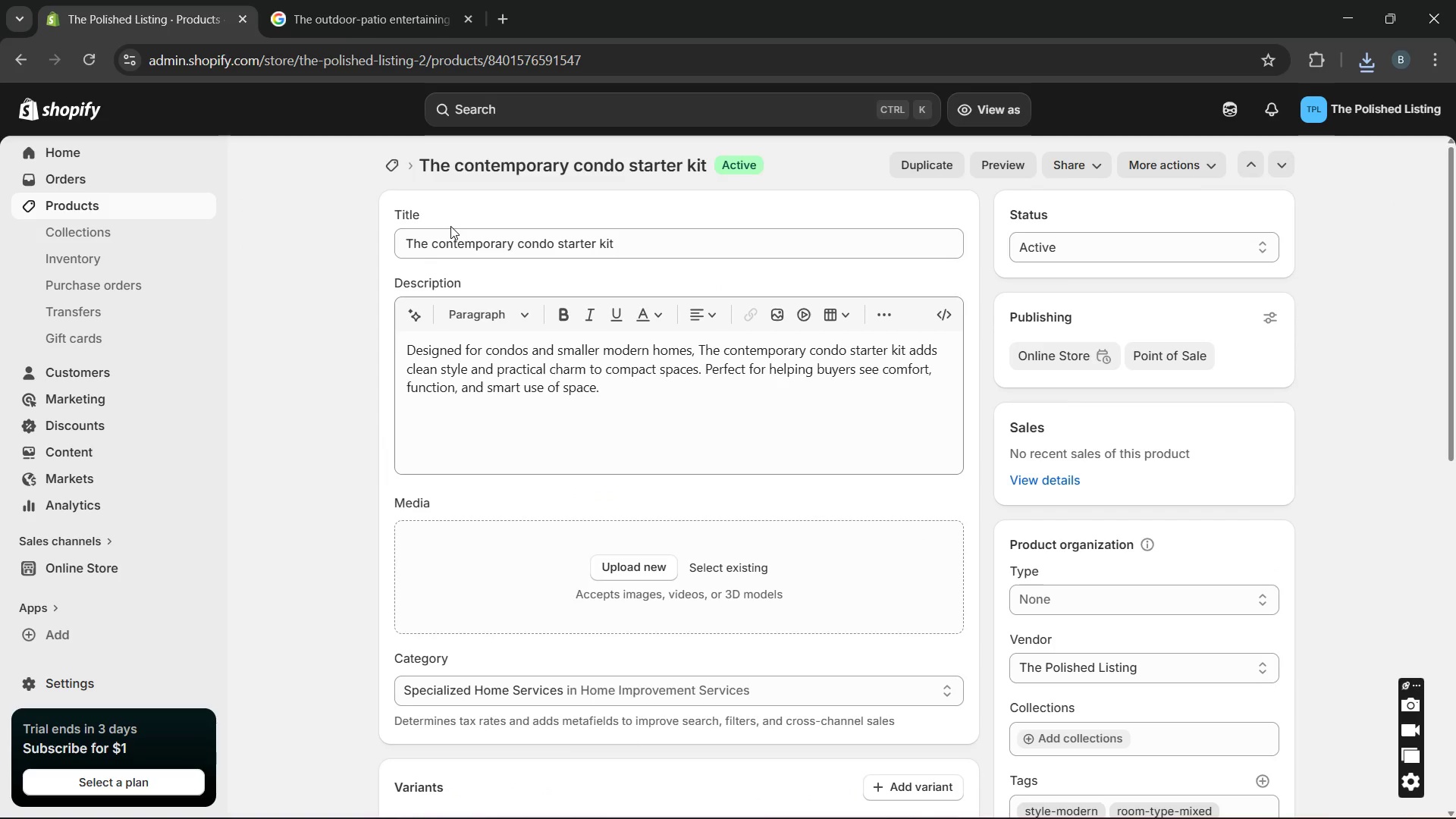 
double_click([459, 236])
 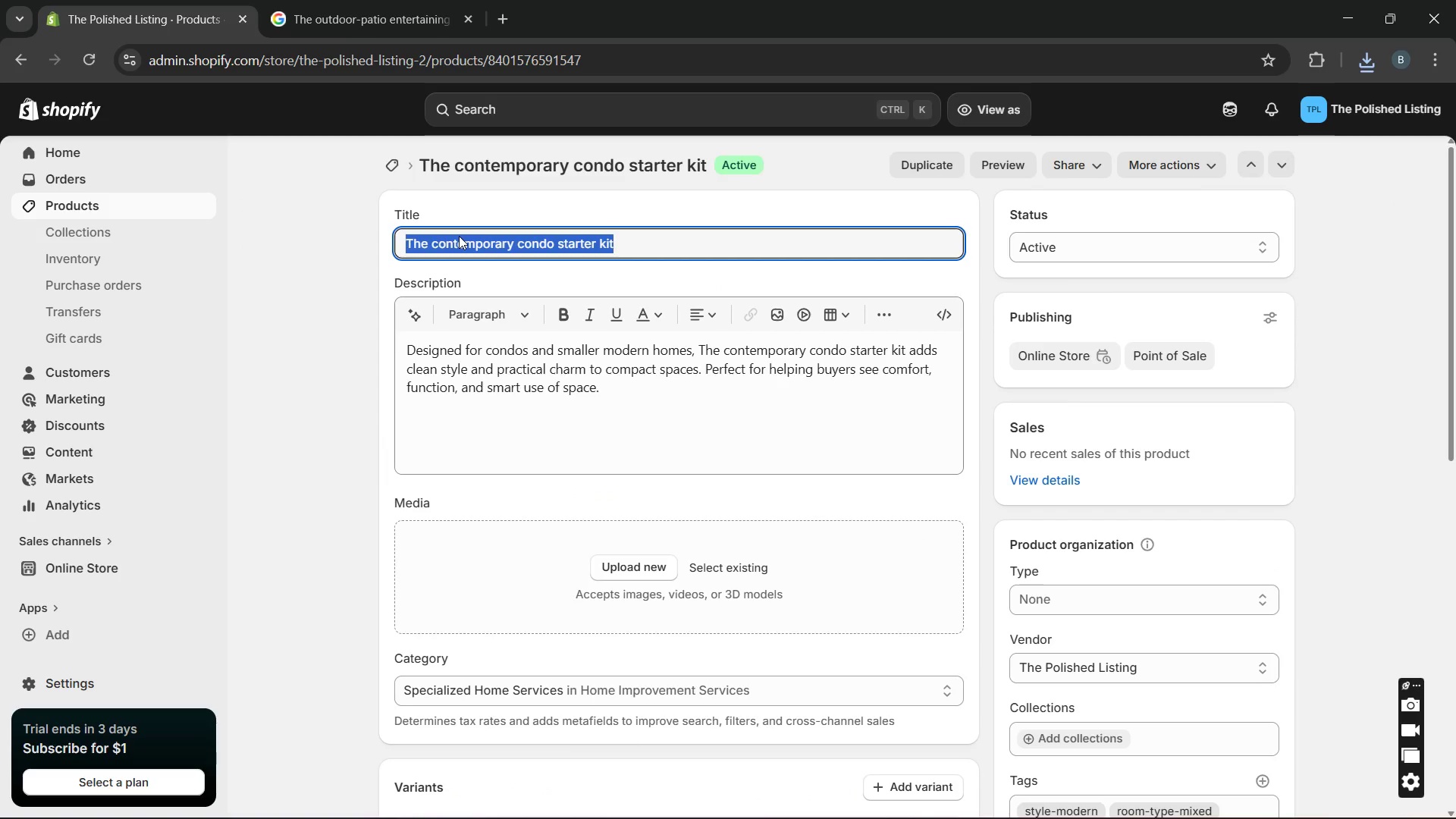 
triple_click([459, 236])
 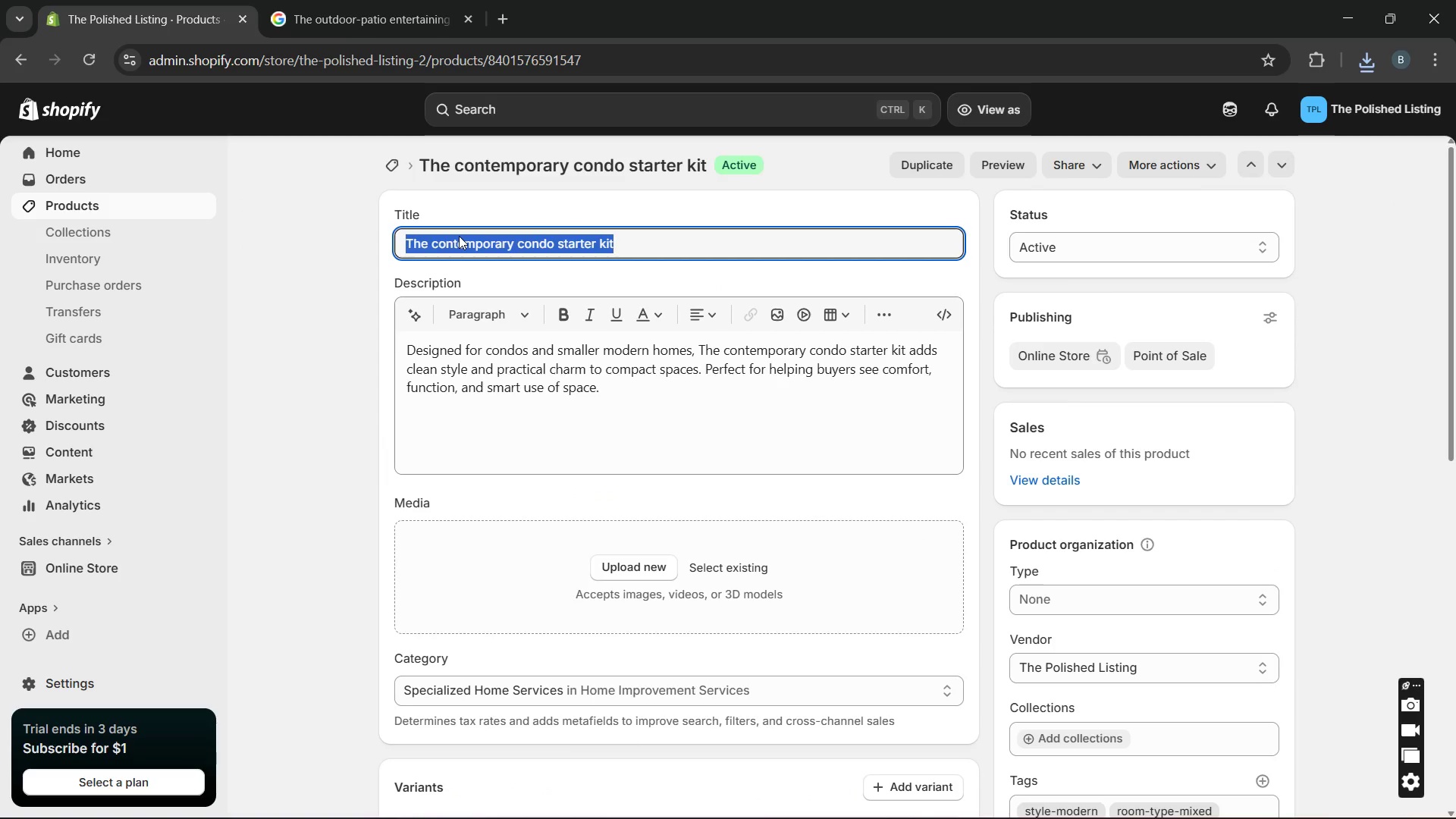 
triple_click([459, 236])
 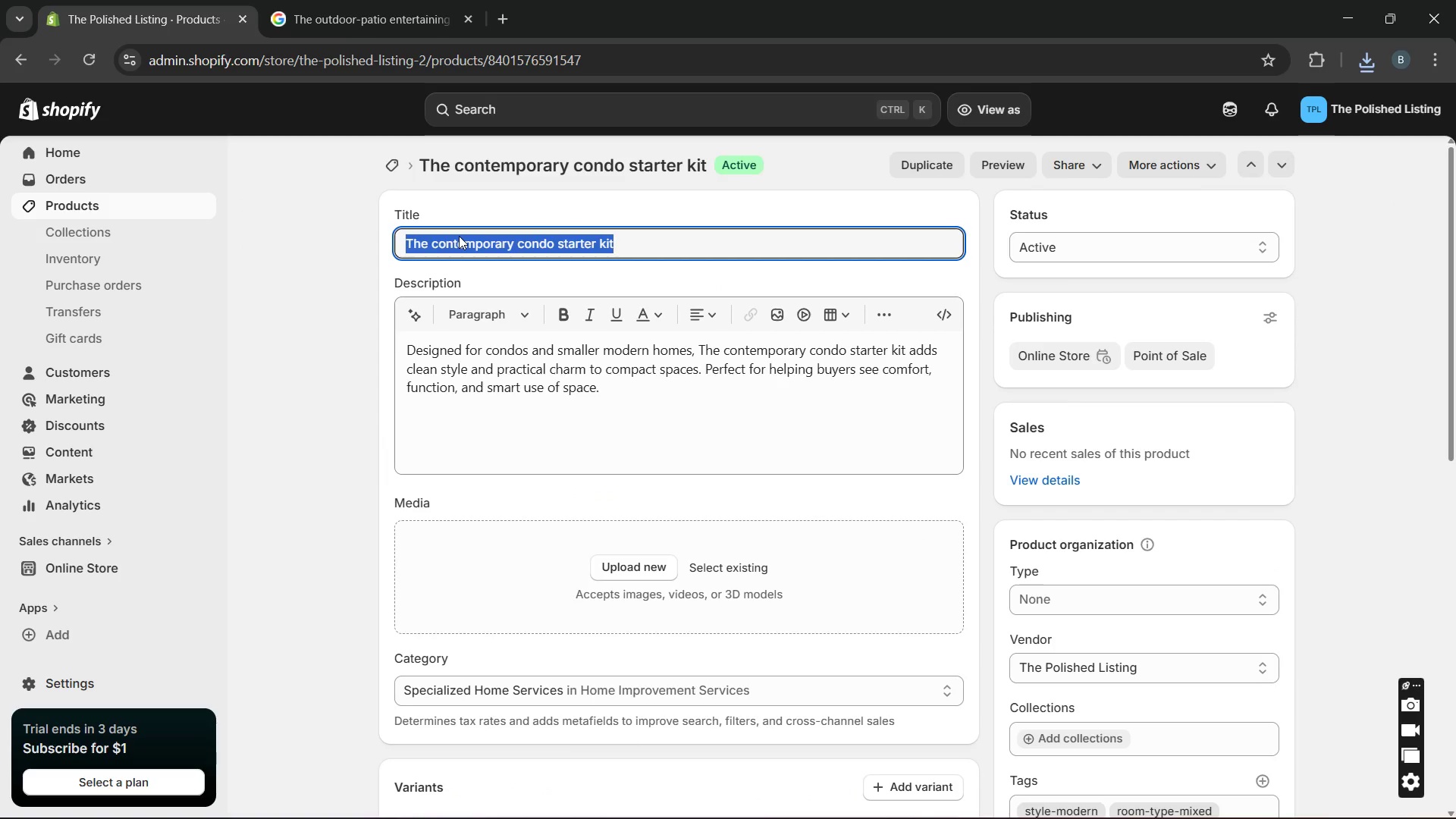 
key(Control+C)
 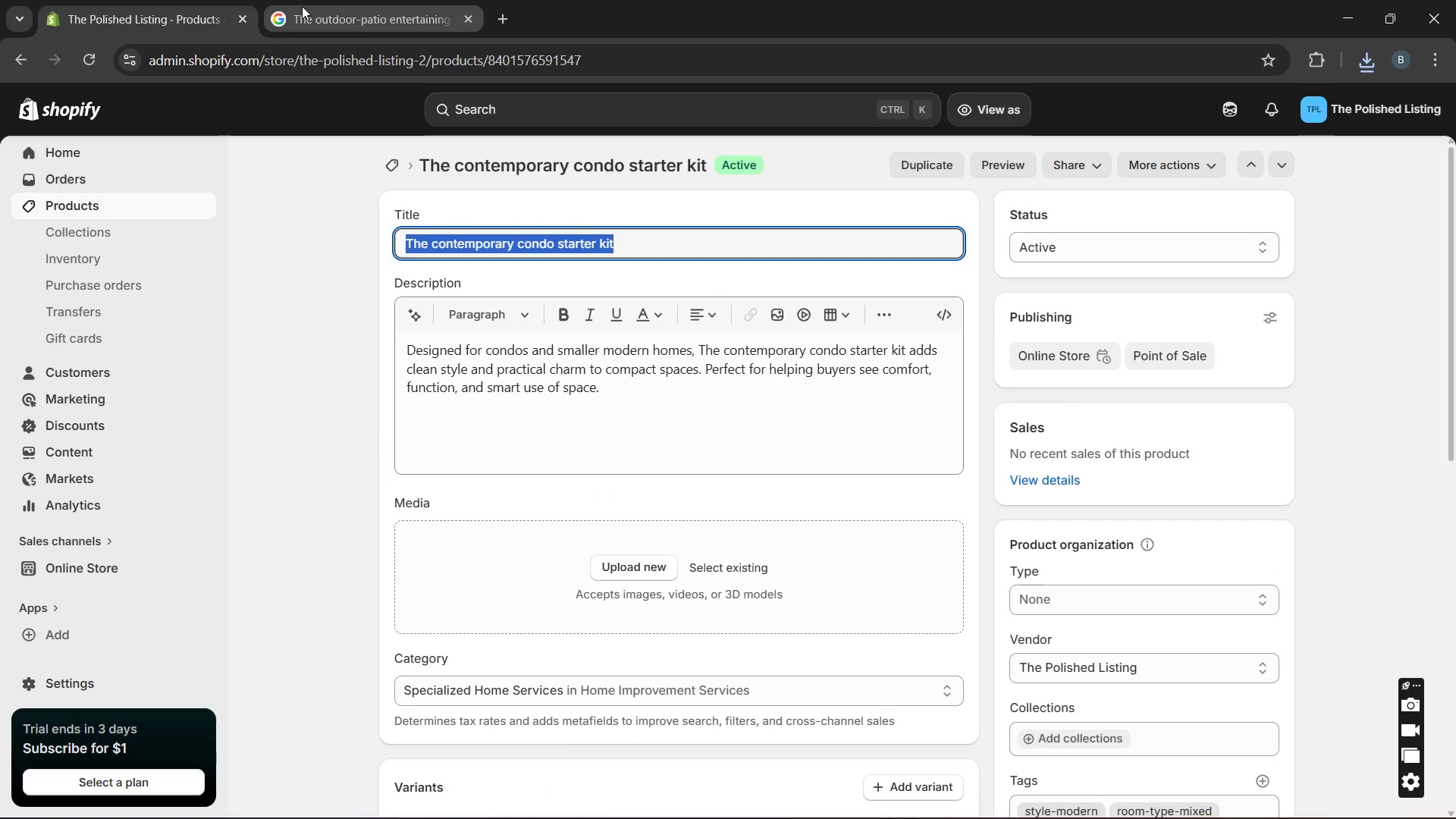 
left_click([302, 6])
 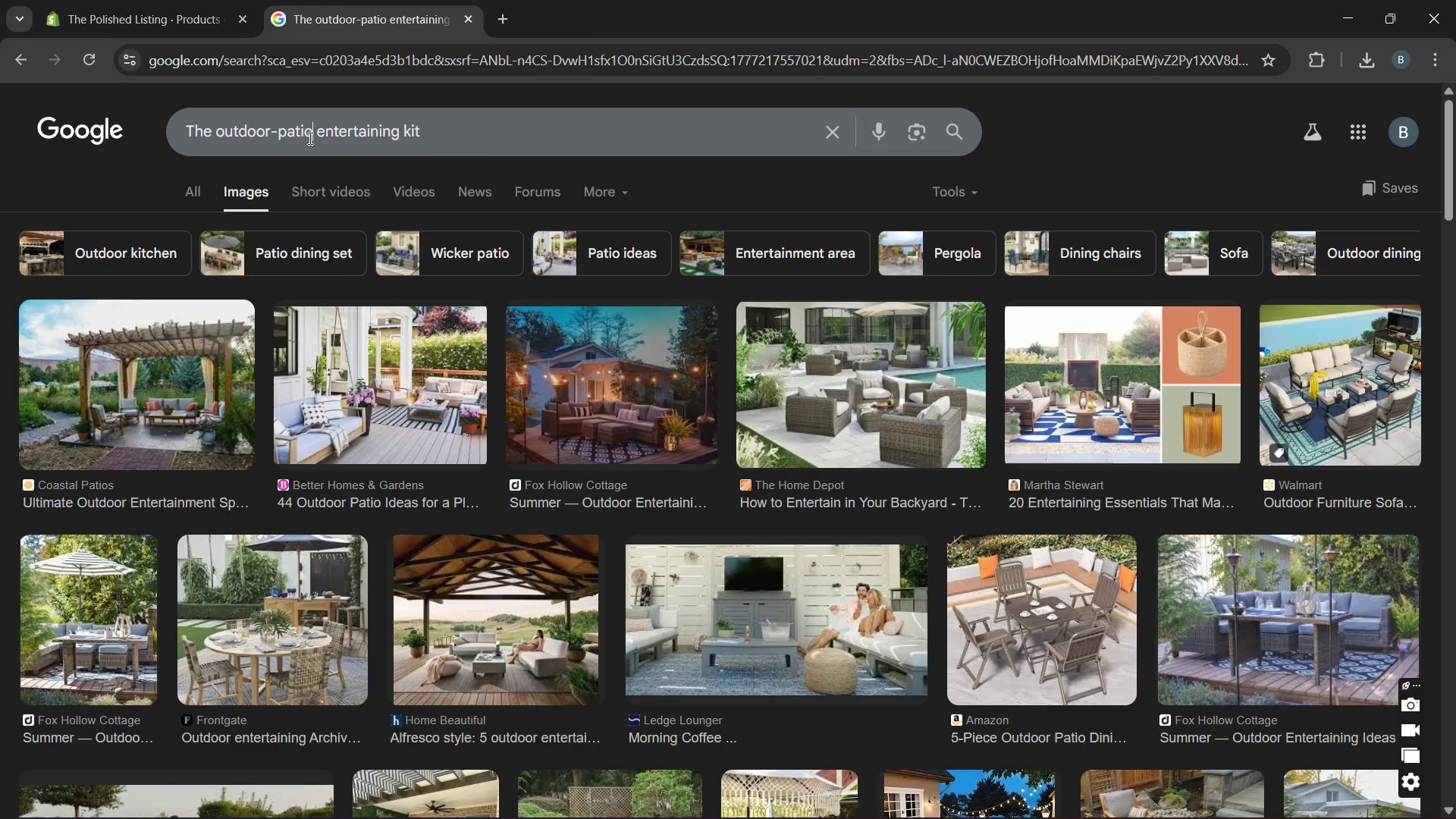 
double_click([309, 138])
 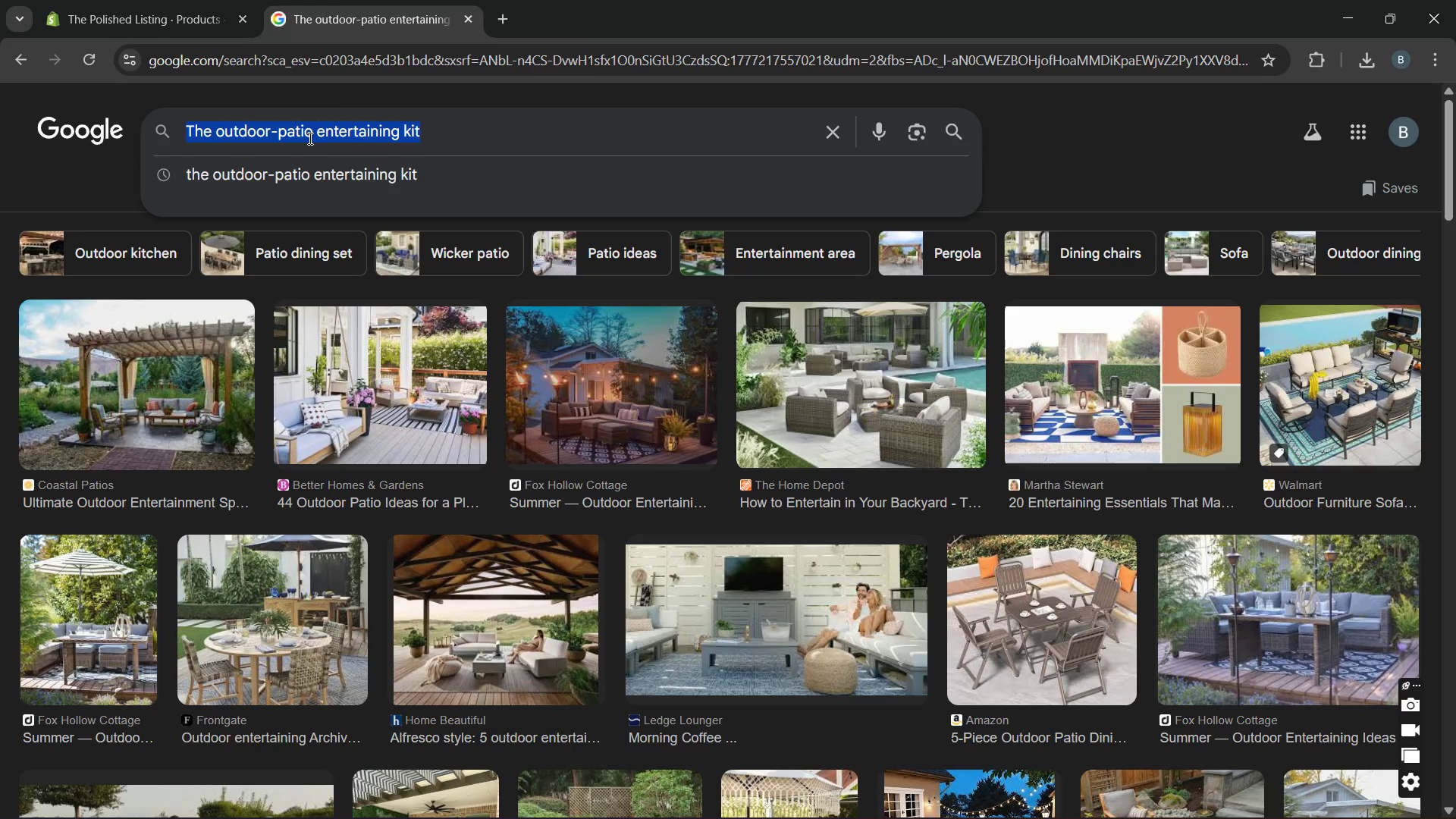 
triple_click([309, 138])
 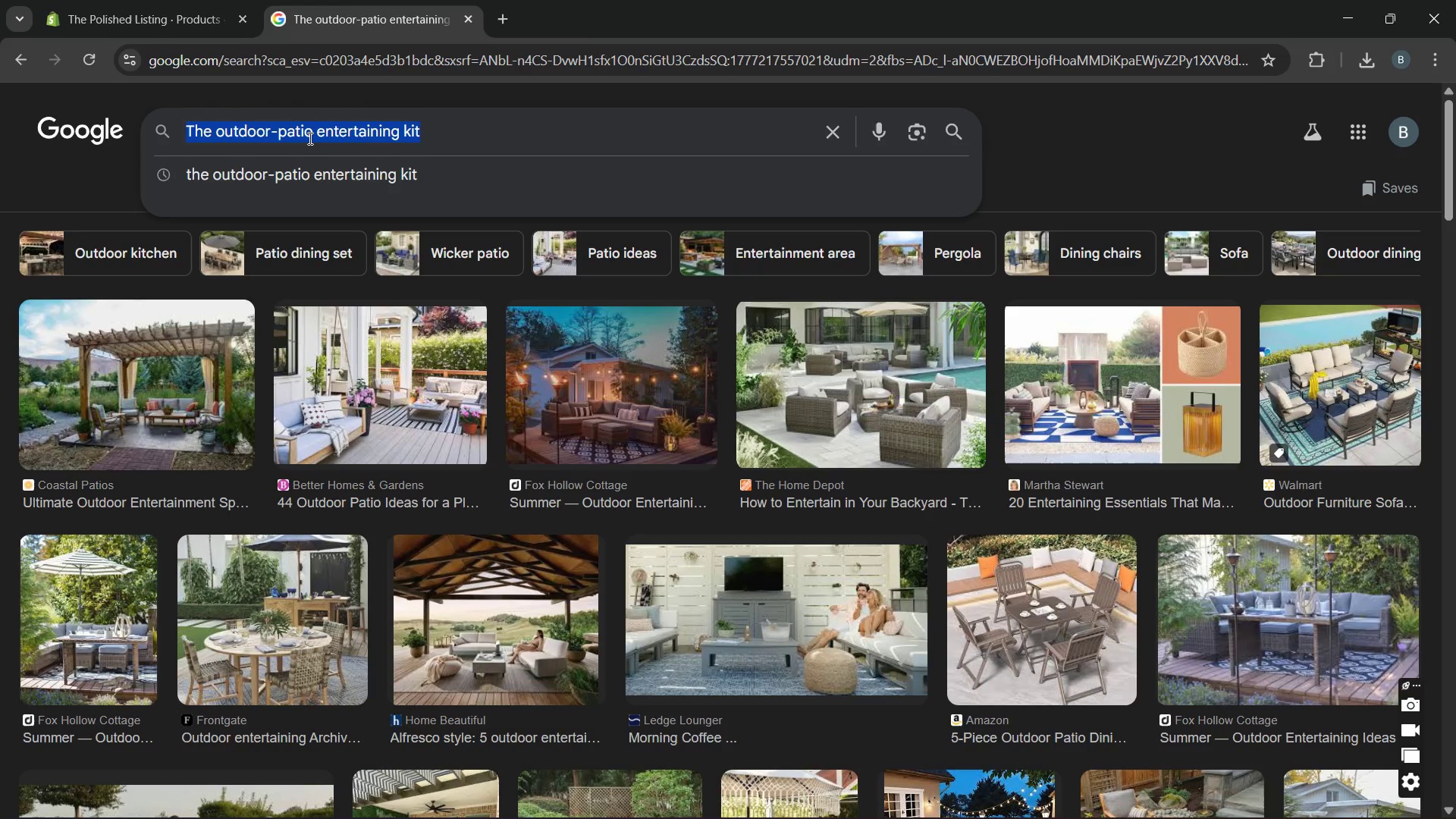 
key(Control+V)
 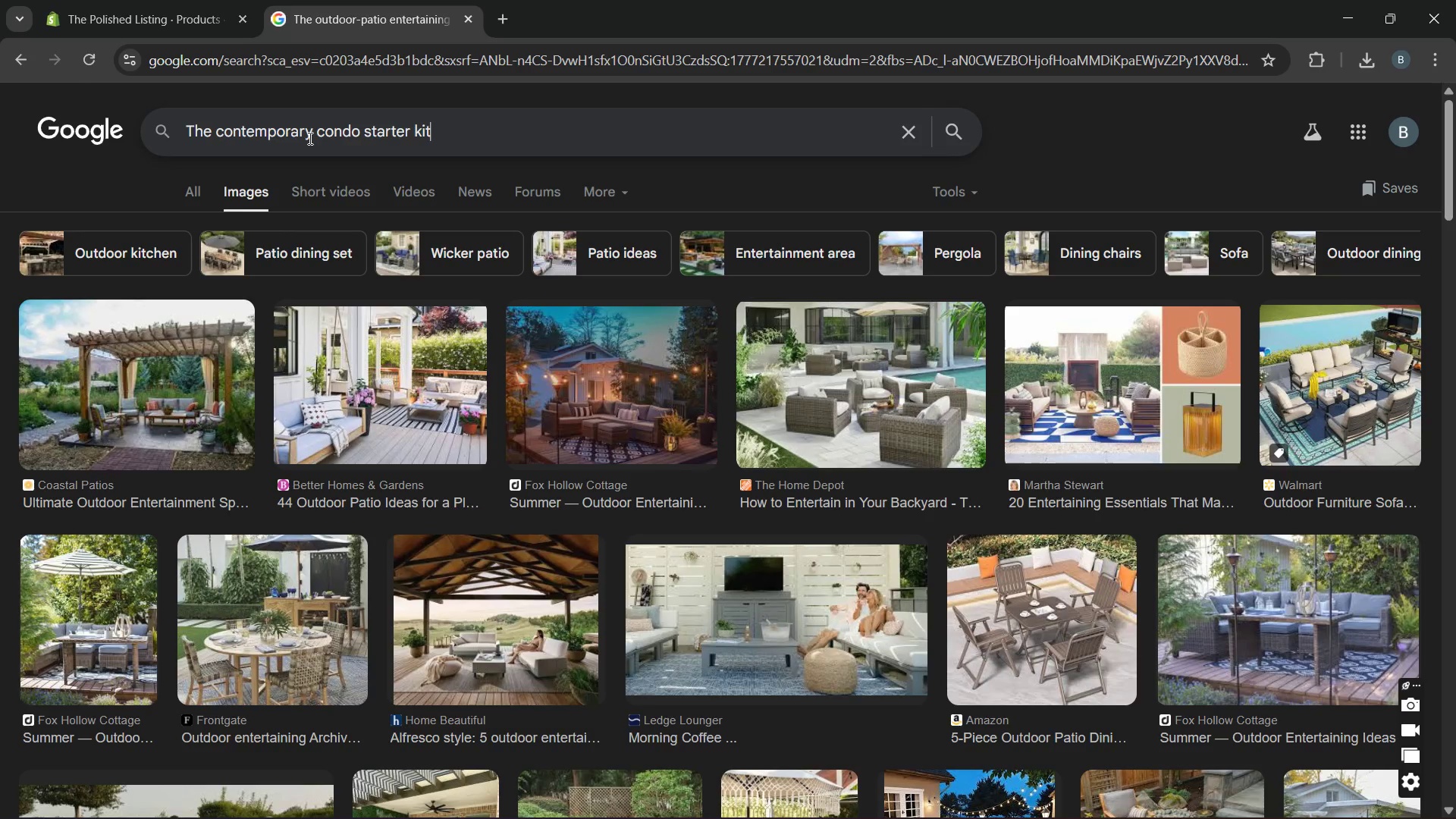 
key(Enter)
 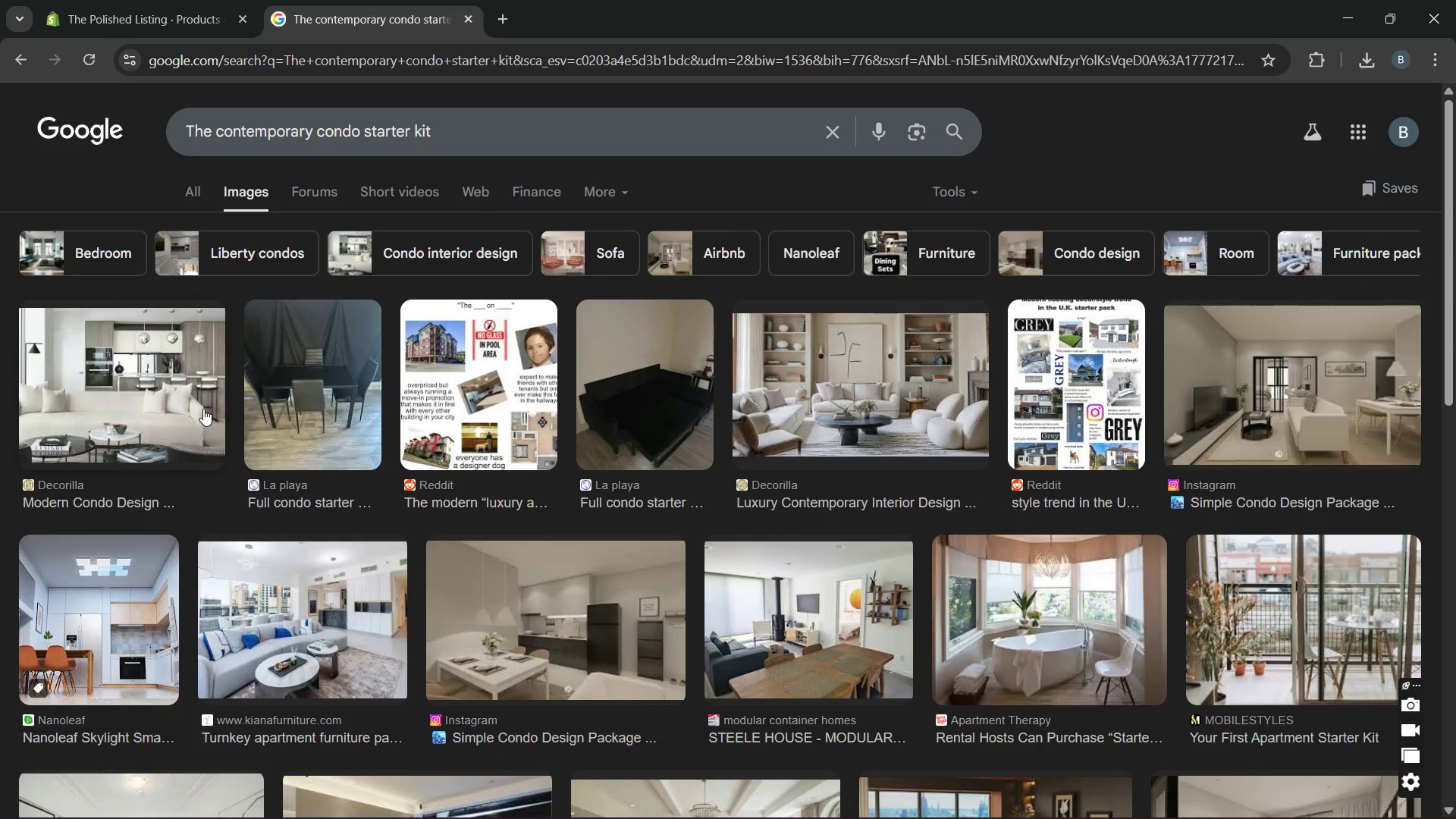 
wait(9.28)
 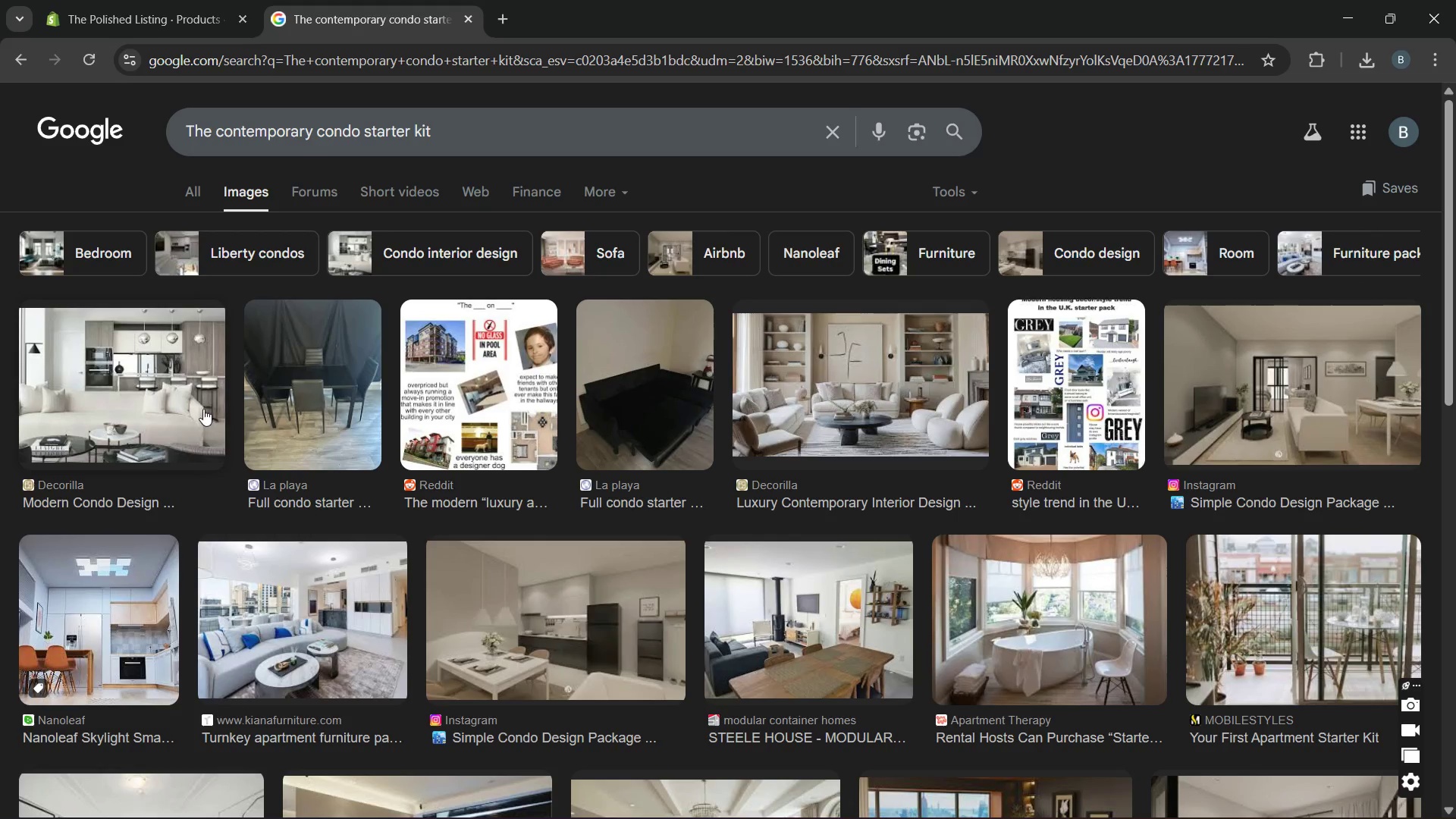 
left_click([144, 390])
 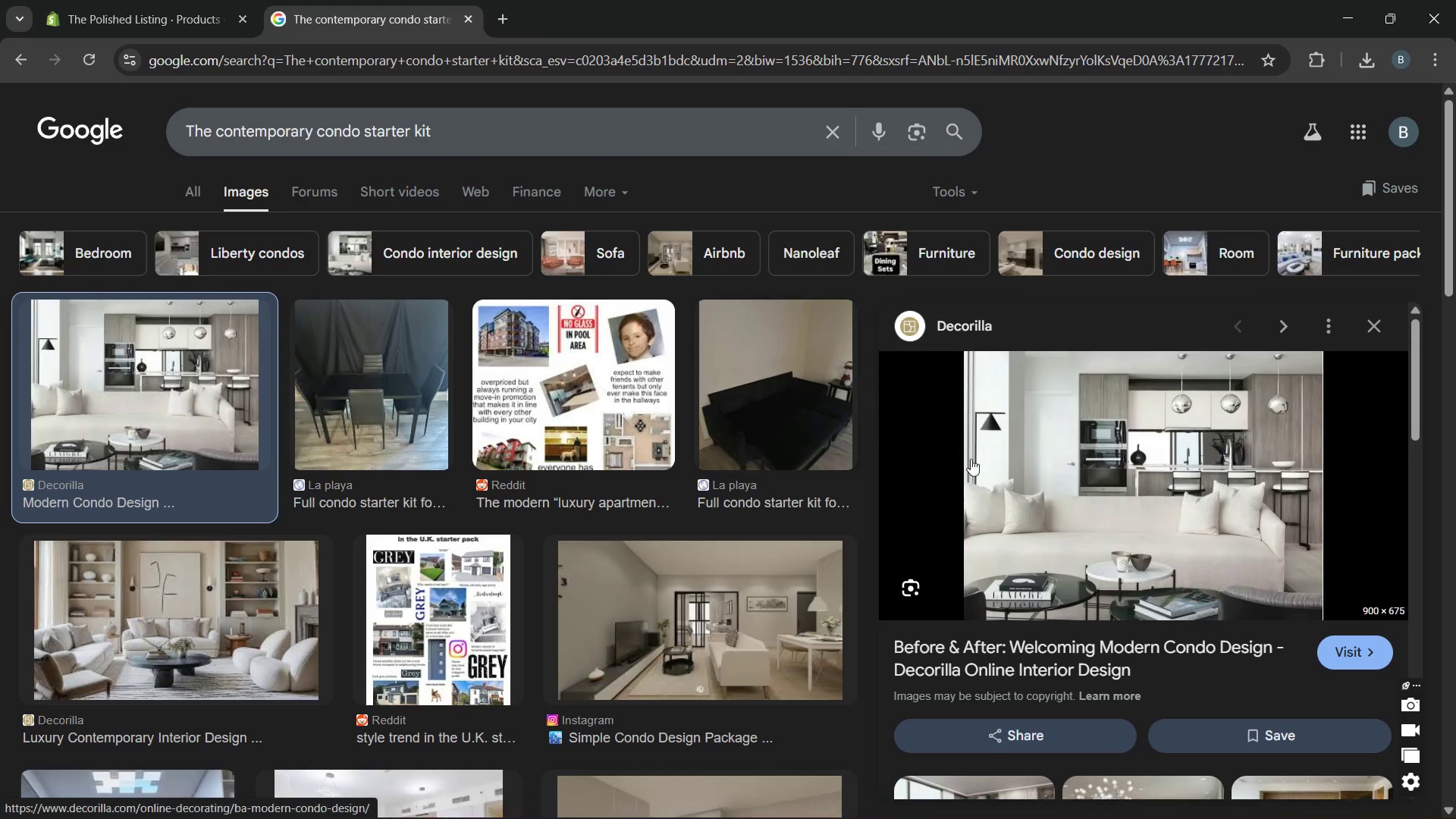 
right_click([975, 459])
 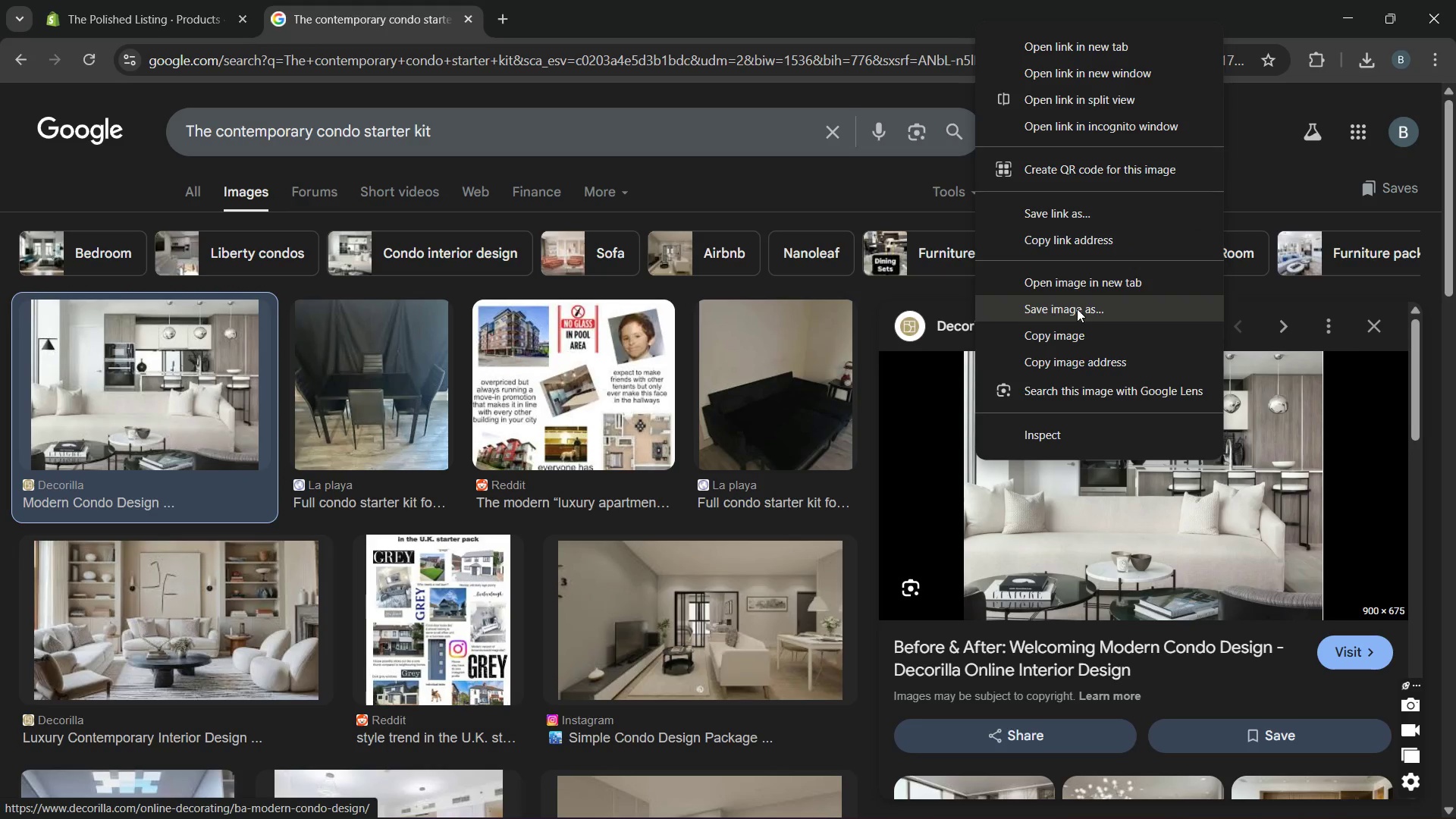 
left_click([1077, 309])
 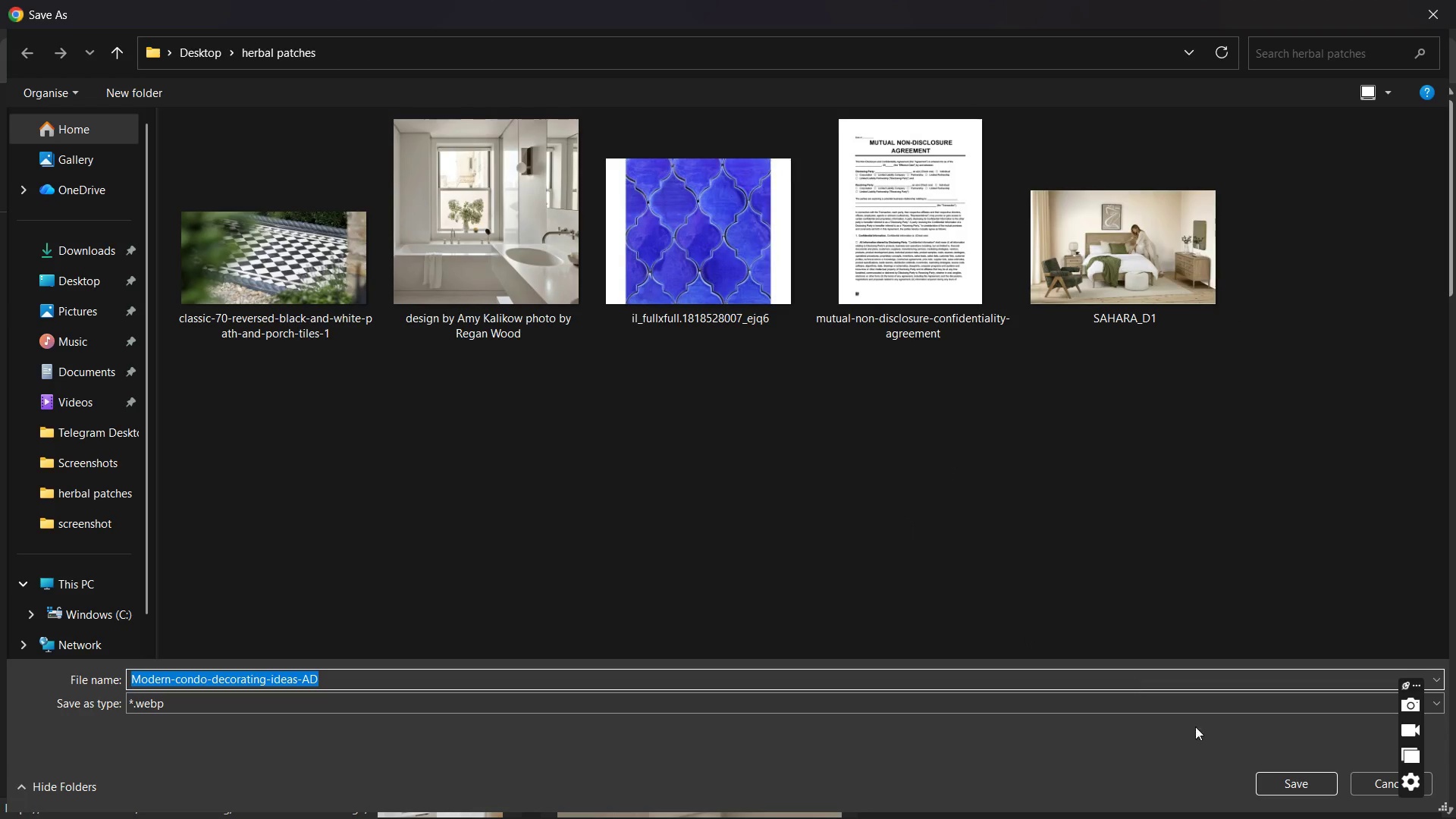 
left_click([1303, 780])
 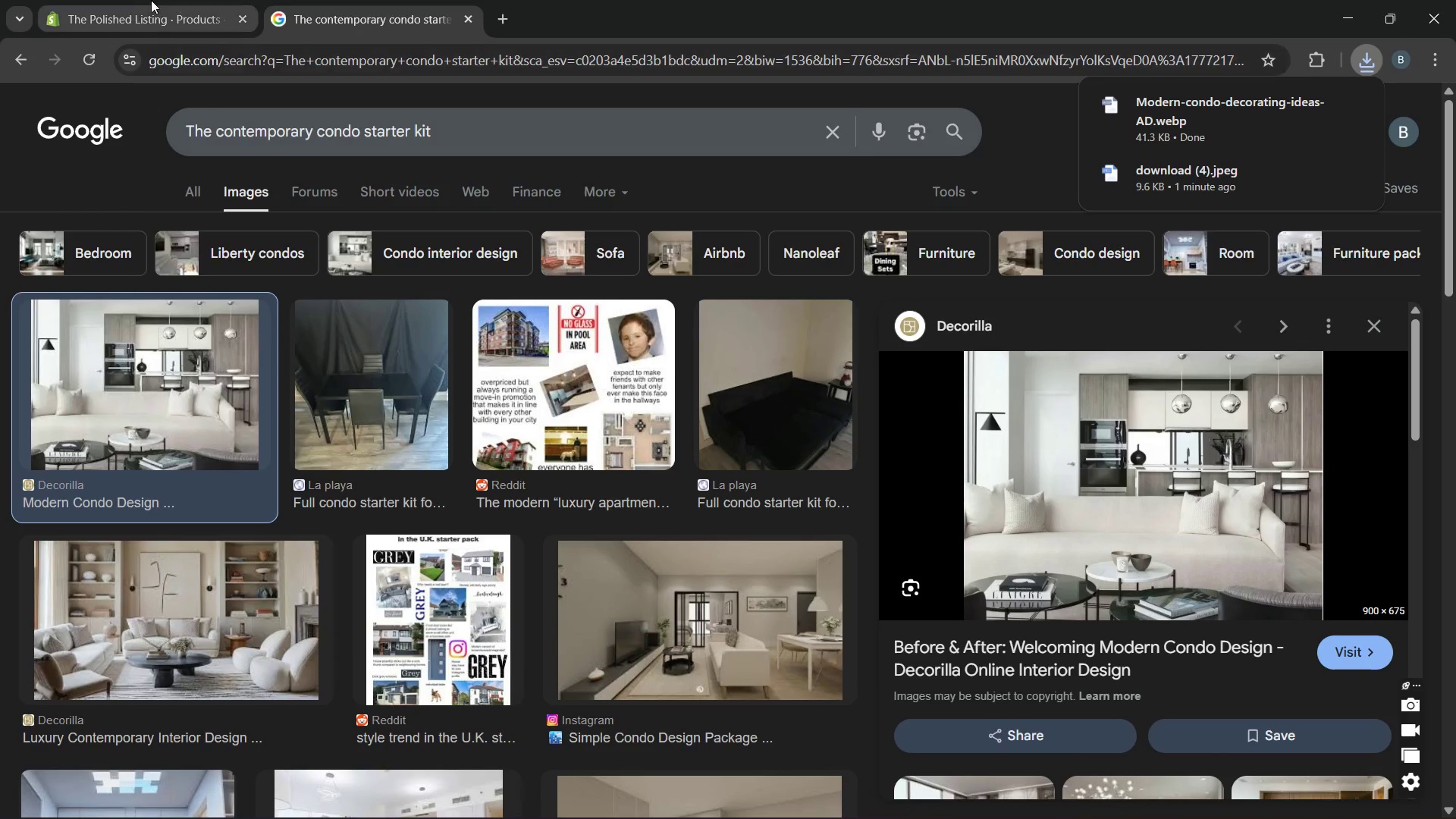 
left_click([103, 0])
 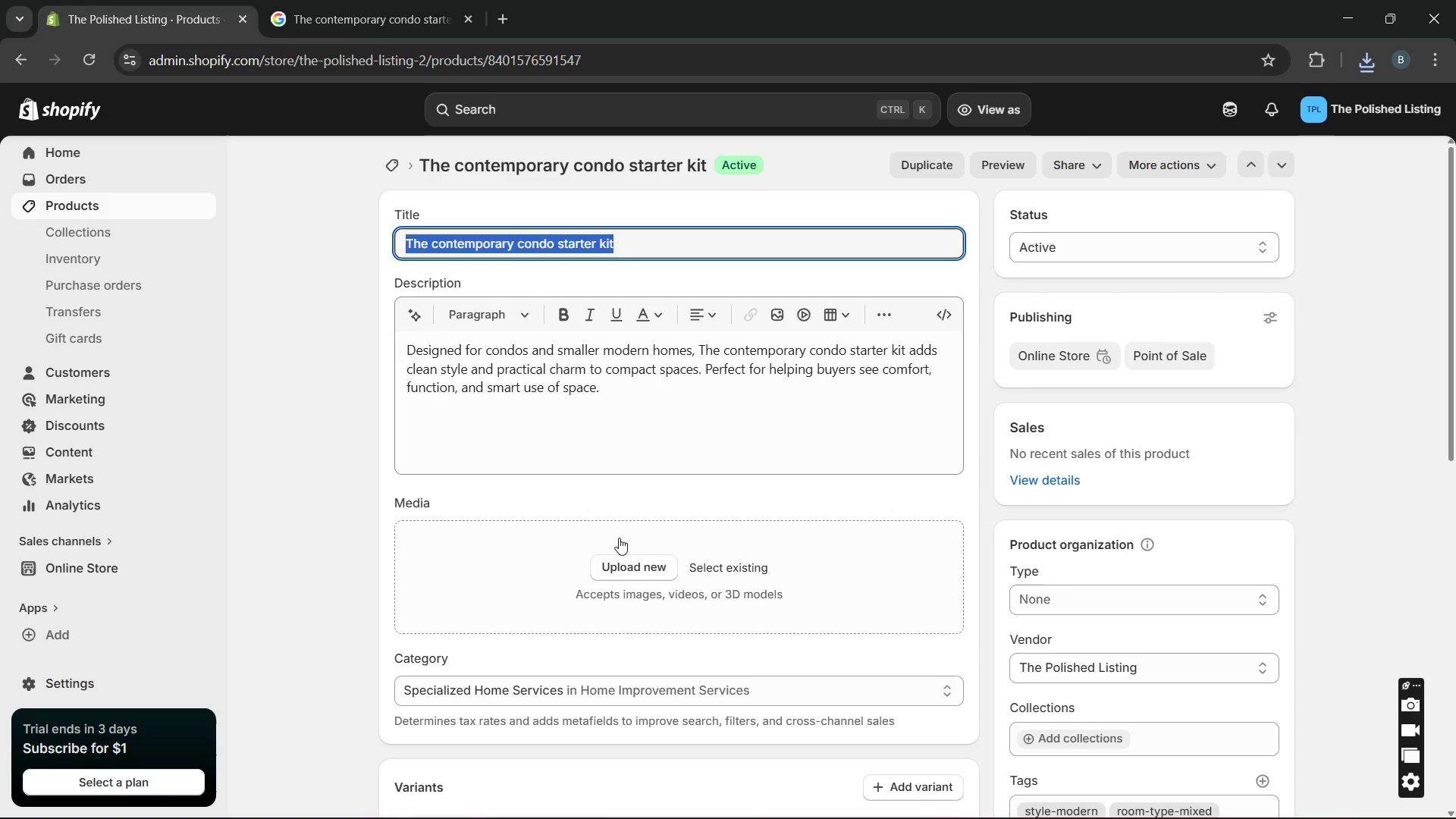 
left_click([626, 577])
 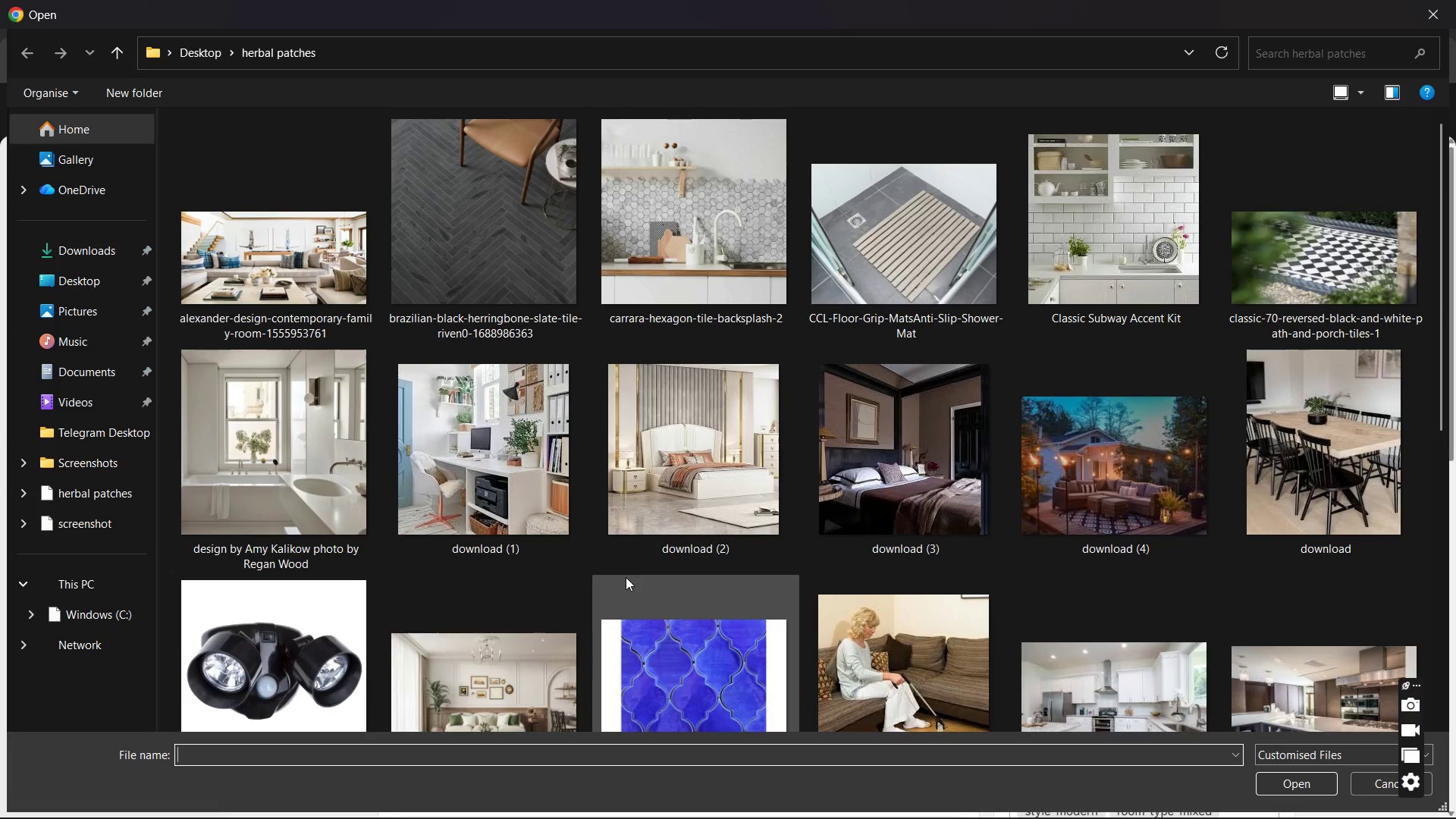 
wait(5.86)
 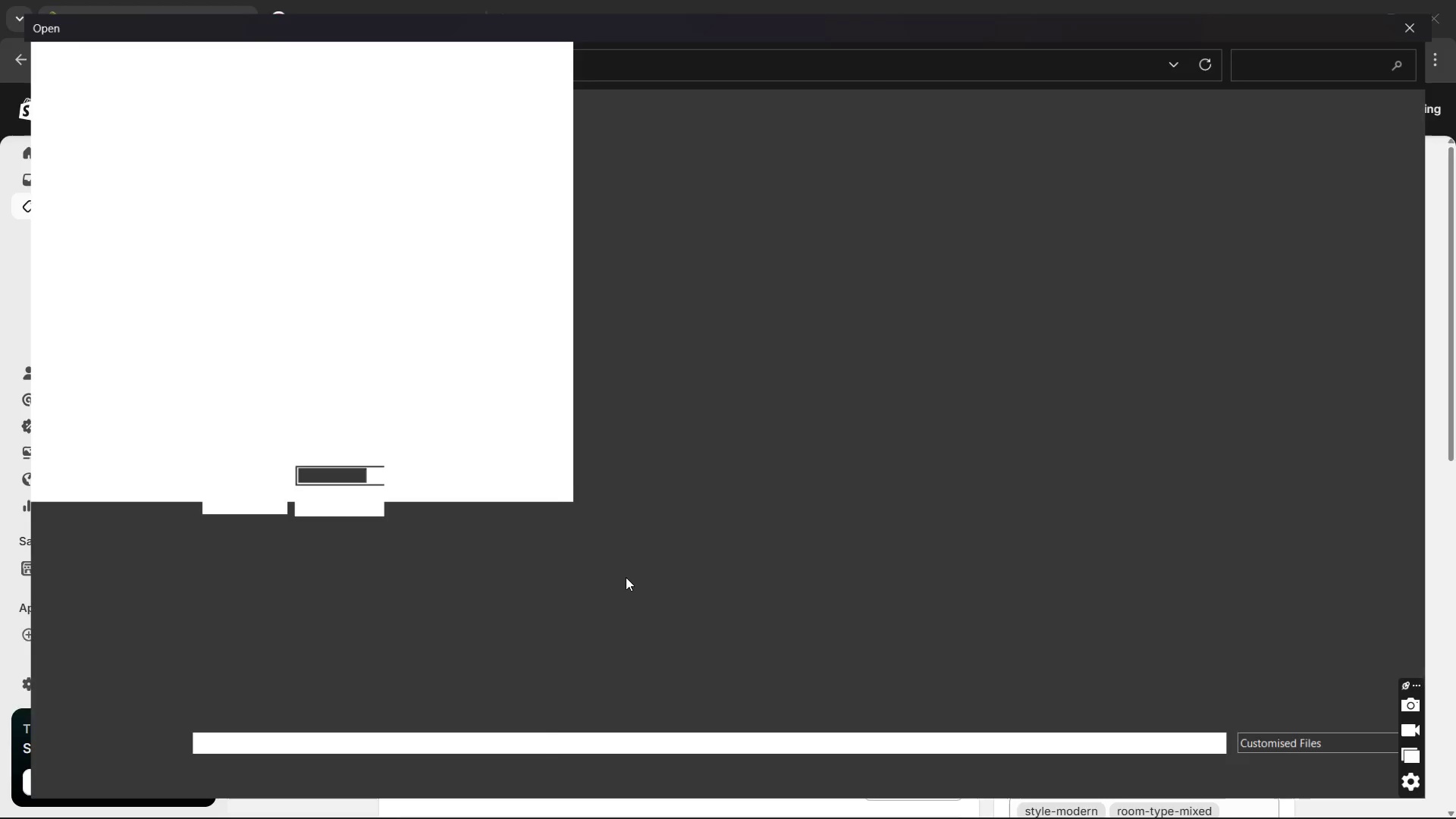 
scroll: coordinate [626, 577], scroll_direction: down, amount: 2.0
 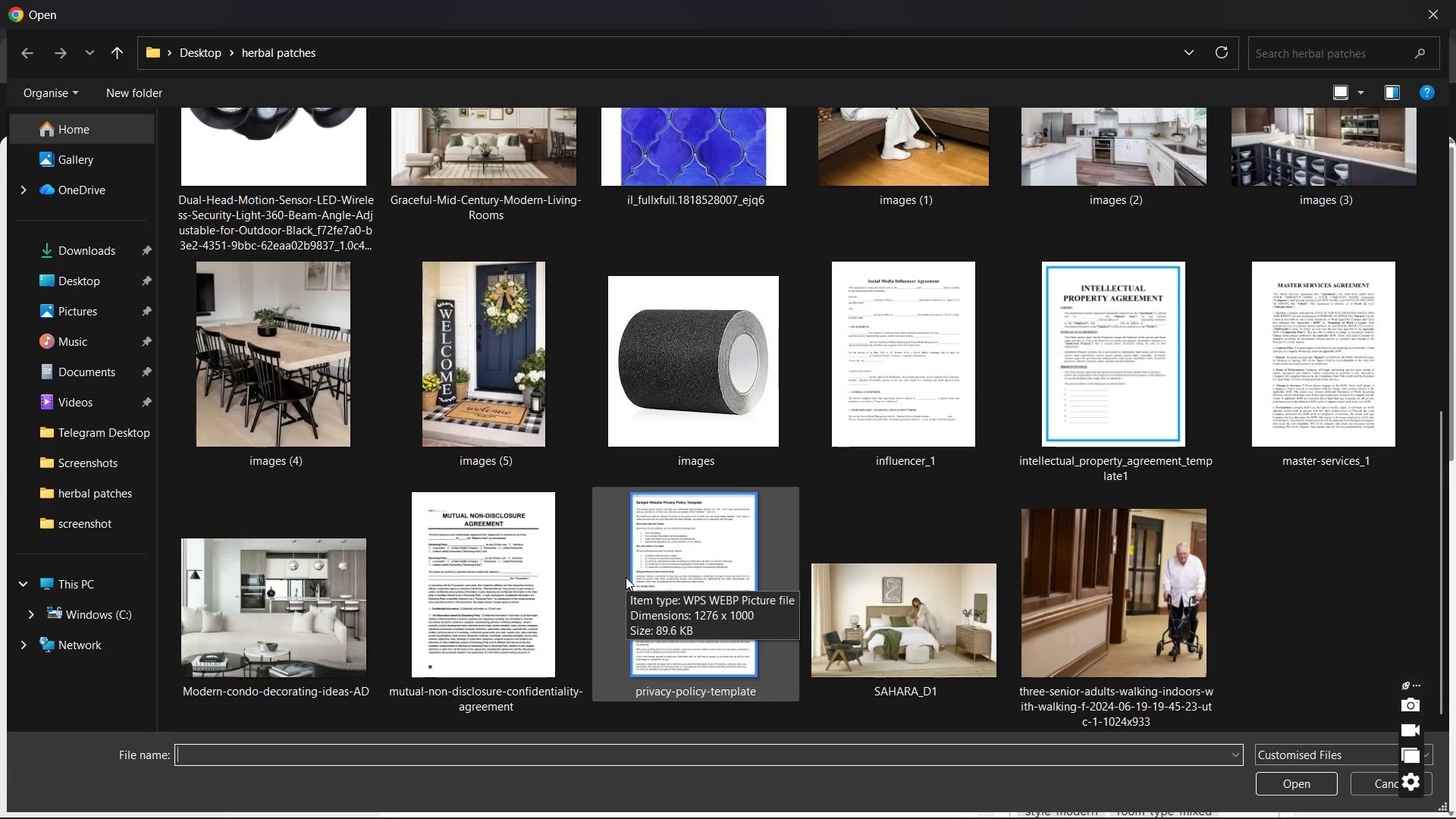 
left_click([626, 577])
 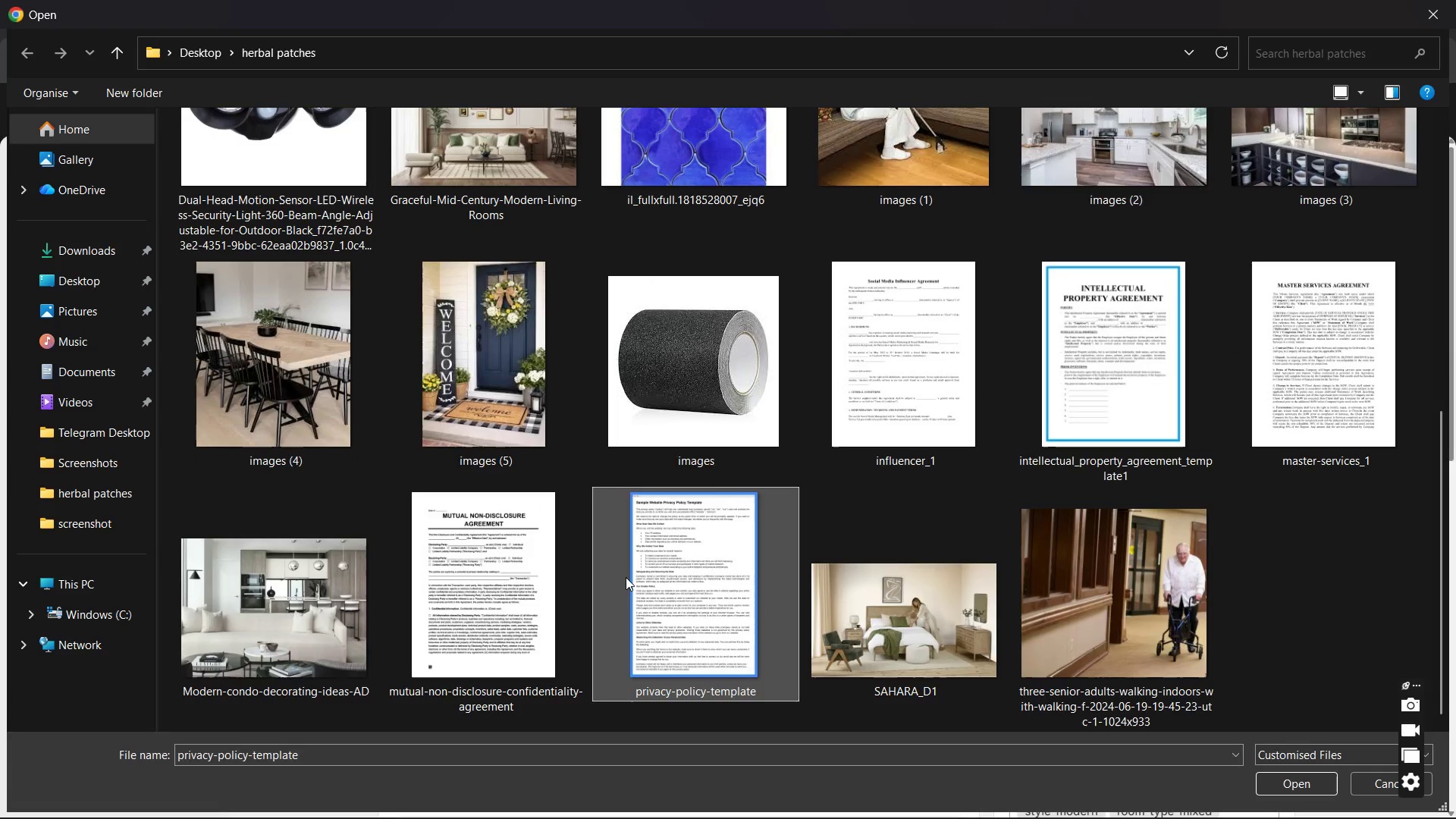 
key(ArrowUp)
 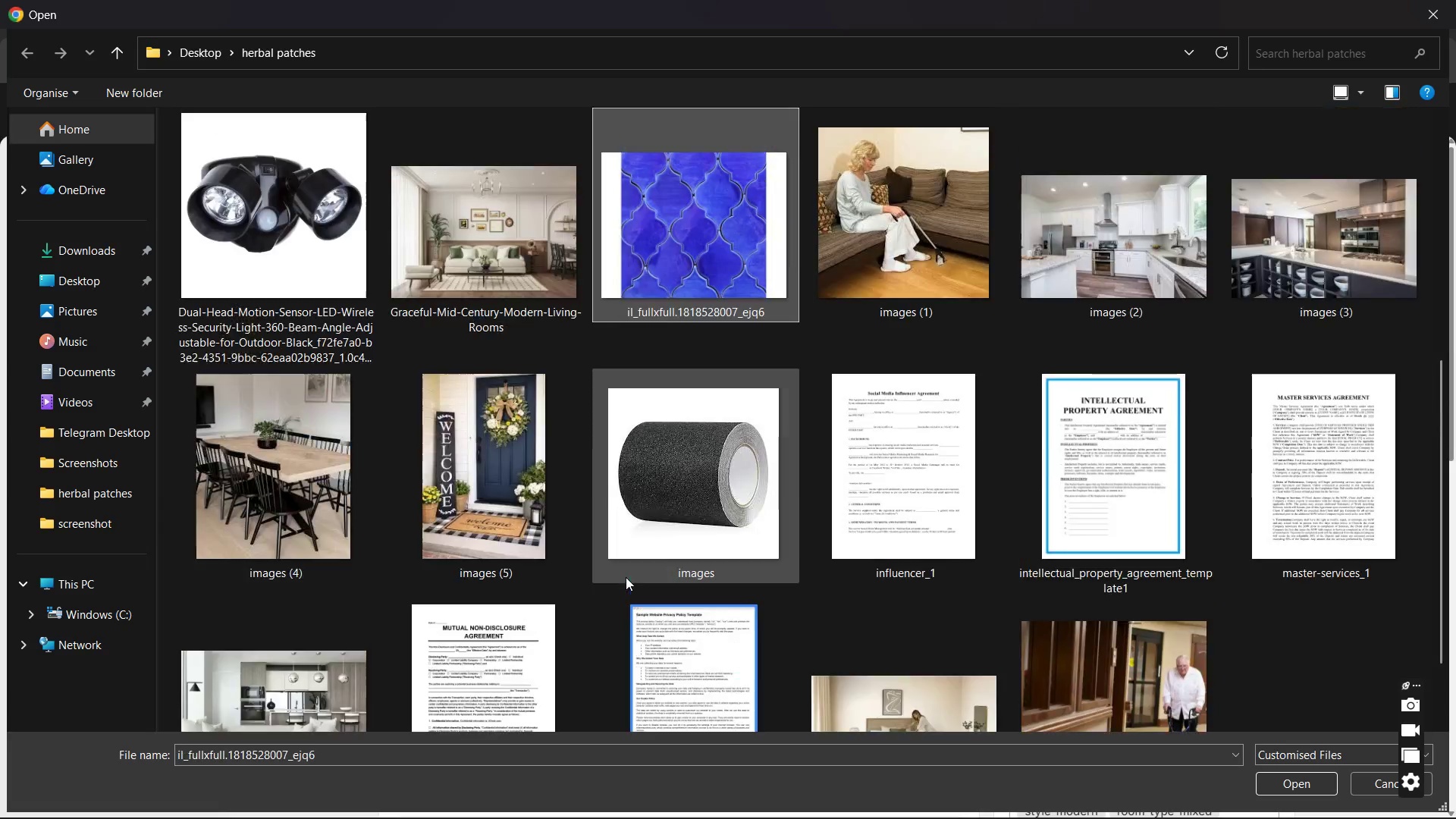 
key(ArrowUp)
 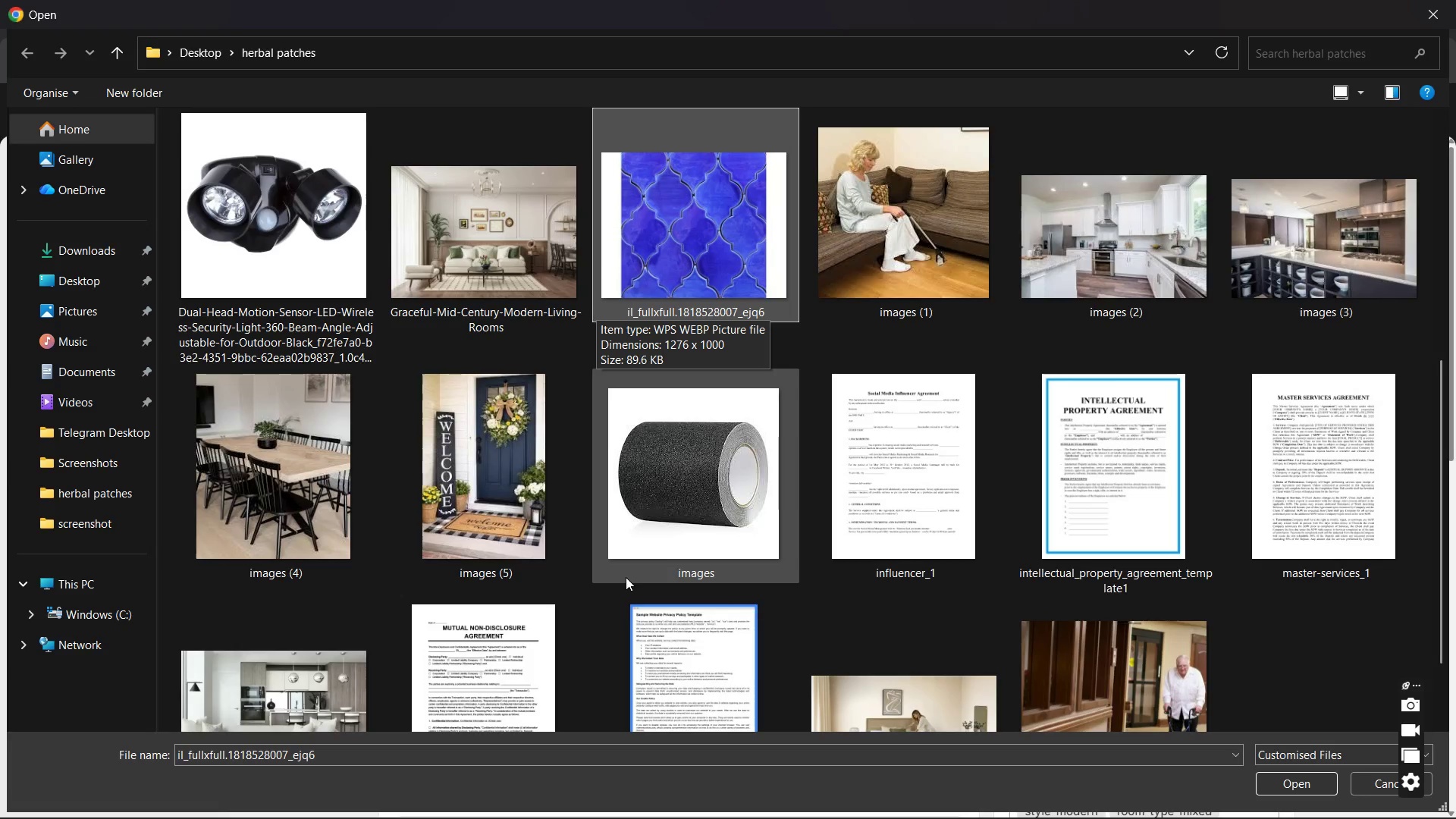 
key(ArrowUp)
 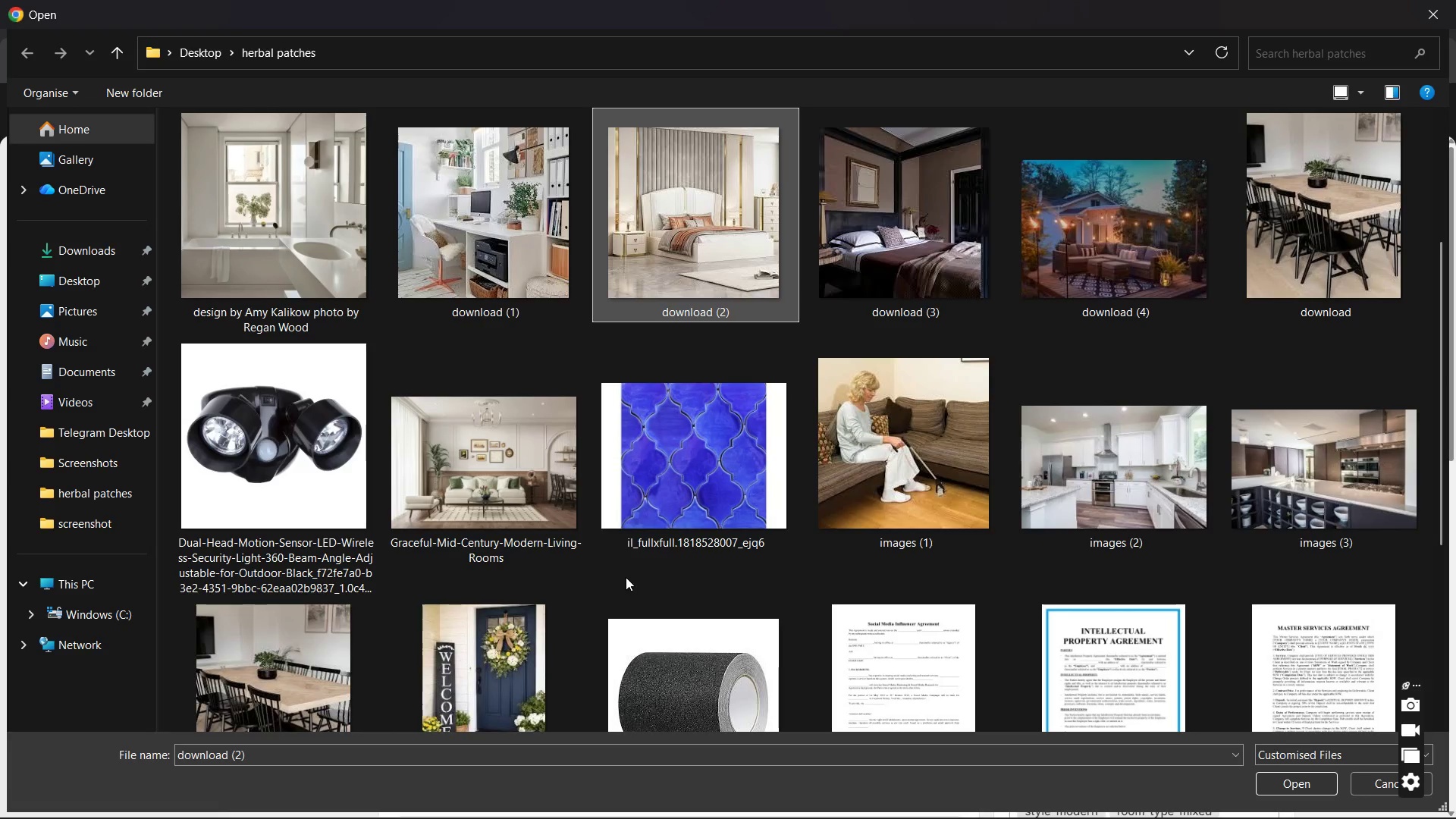 
hold_key(key=ArrowUp, duration=0.39)
 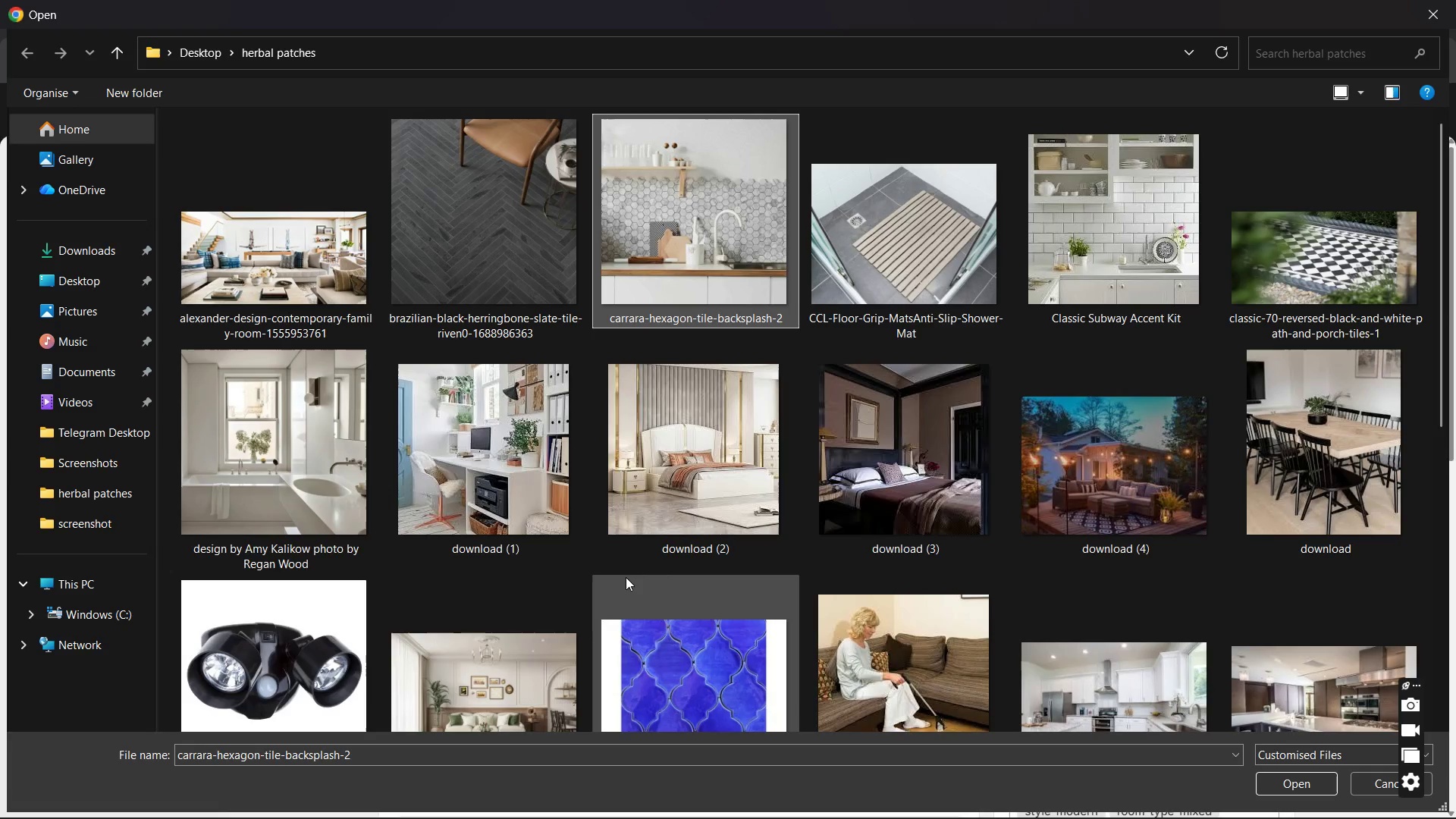 
key(ArrowUp)
 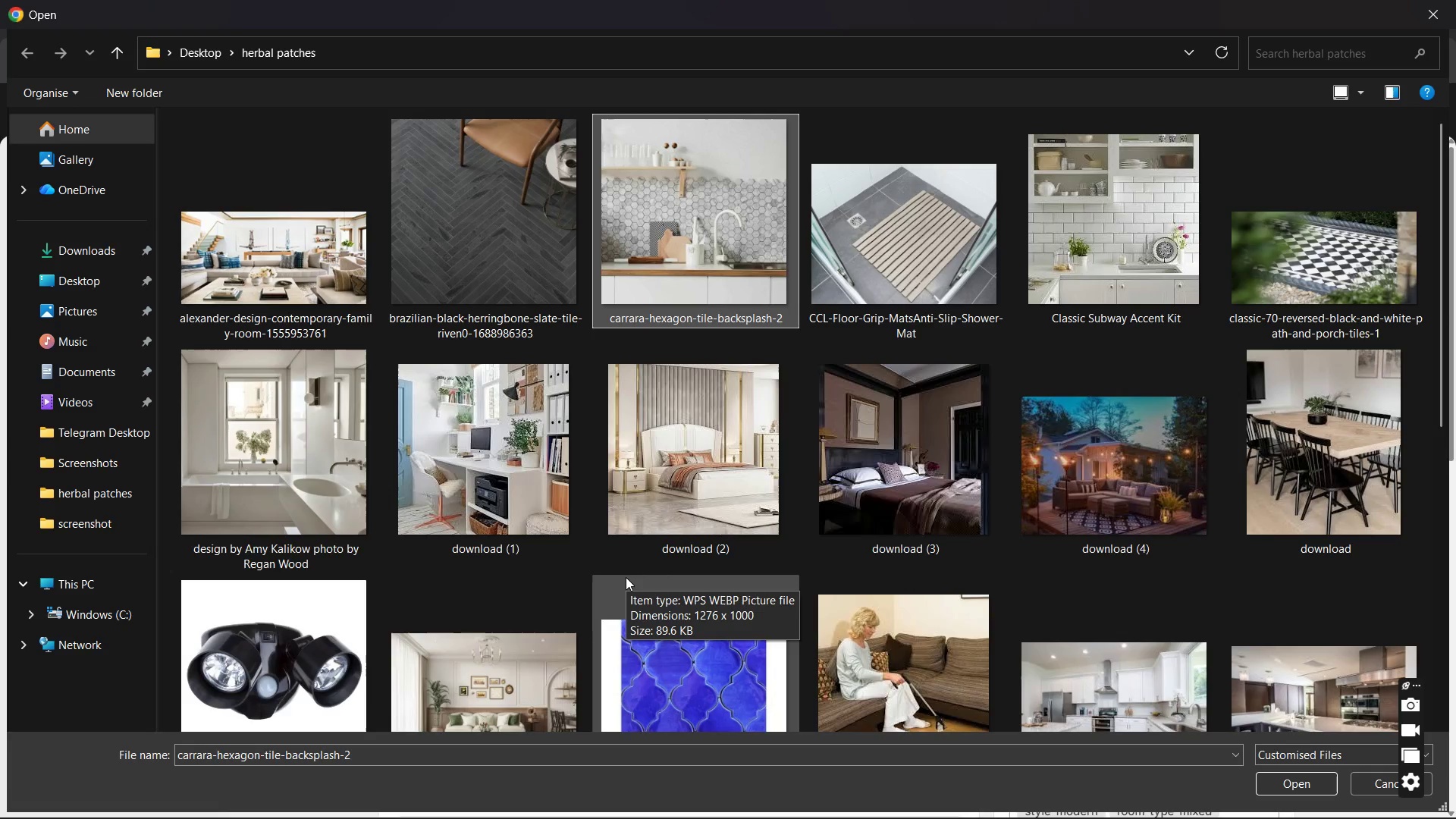 
key(ArrowUp)
 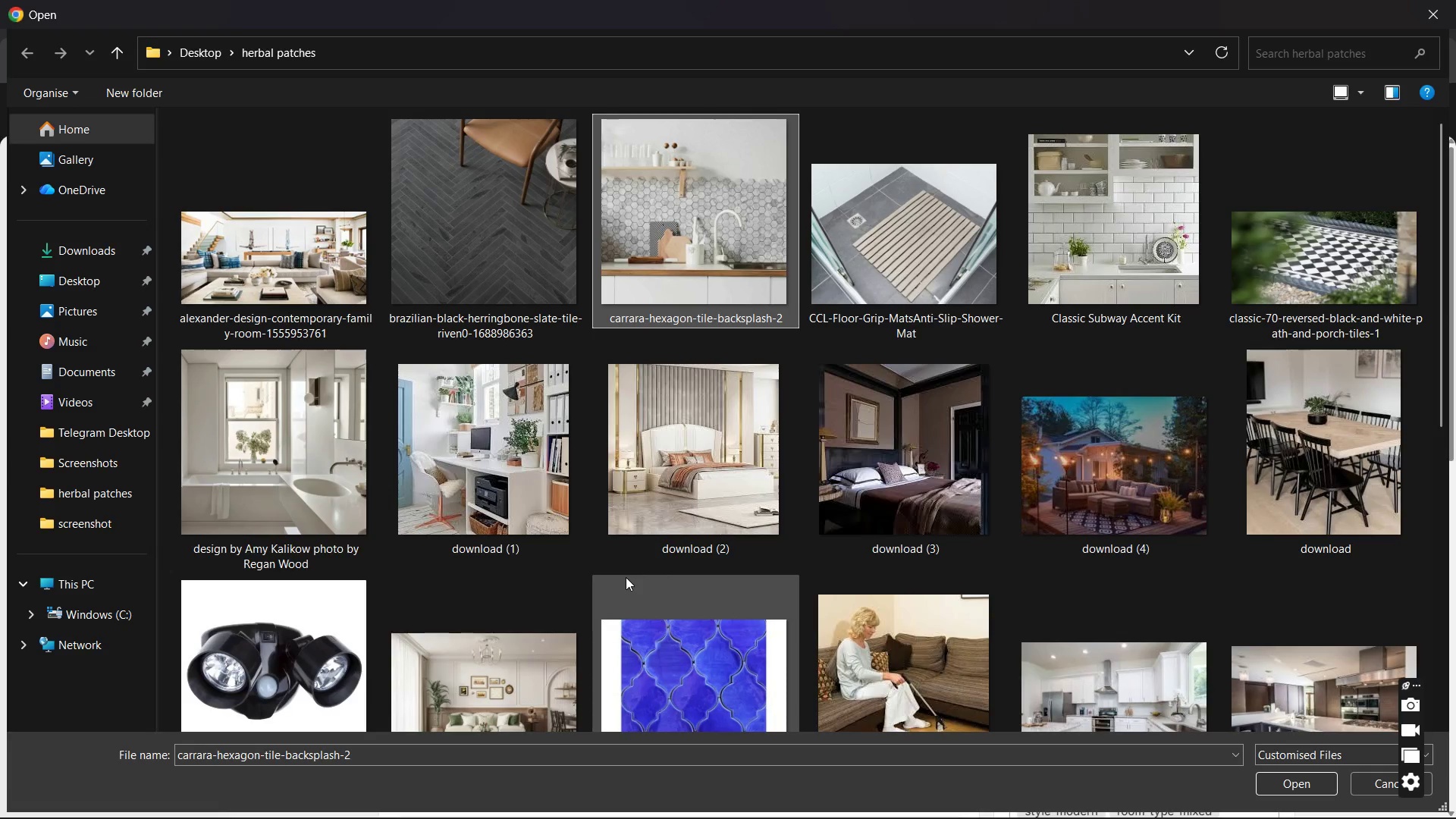 
key(ArrowDown)
 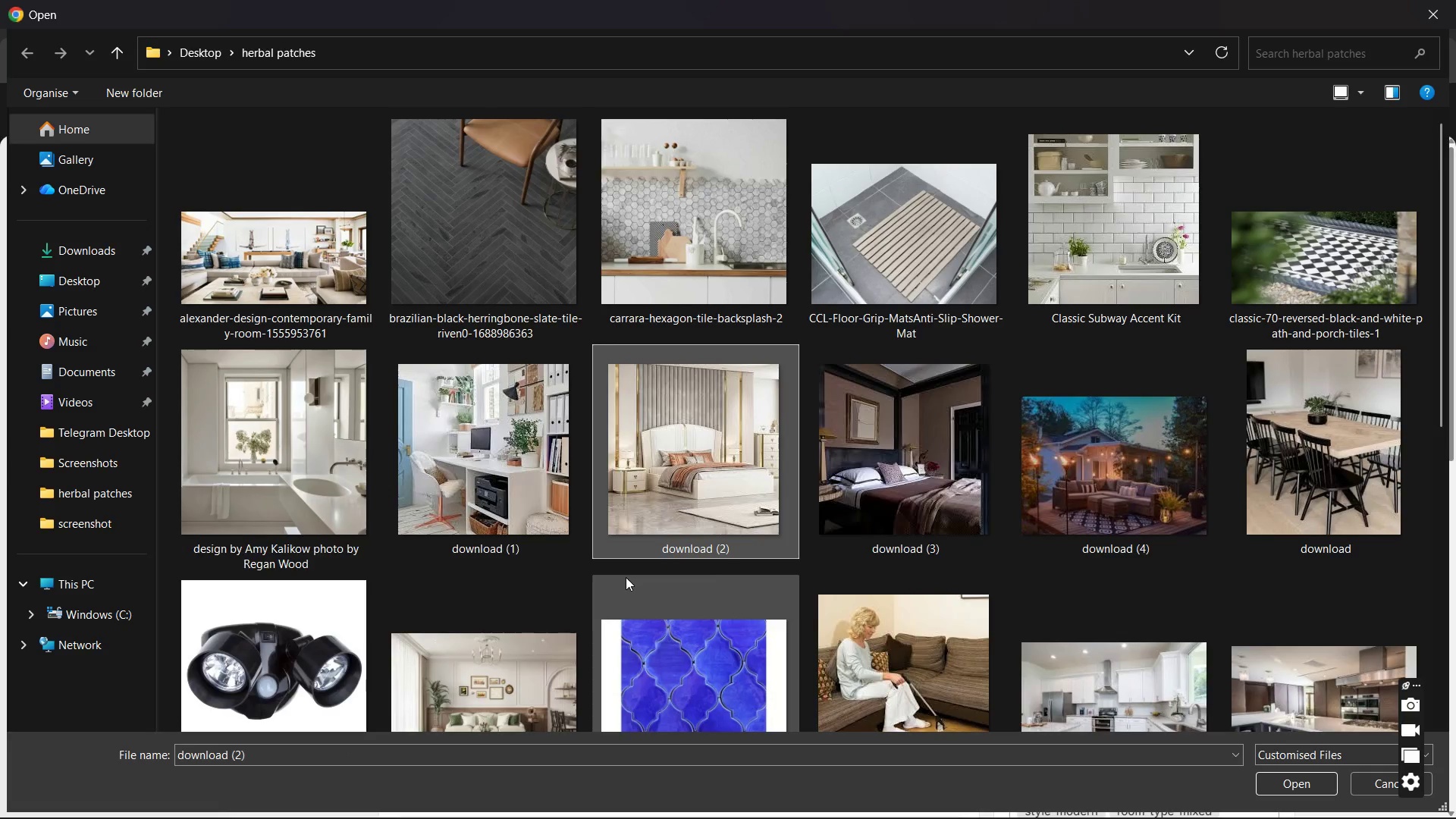 
key(ArrowDown)
 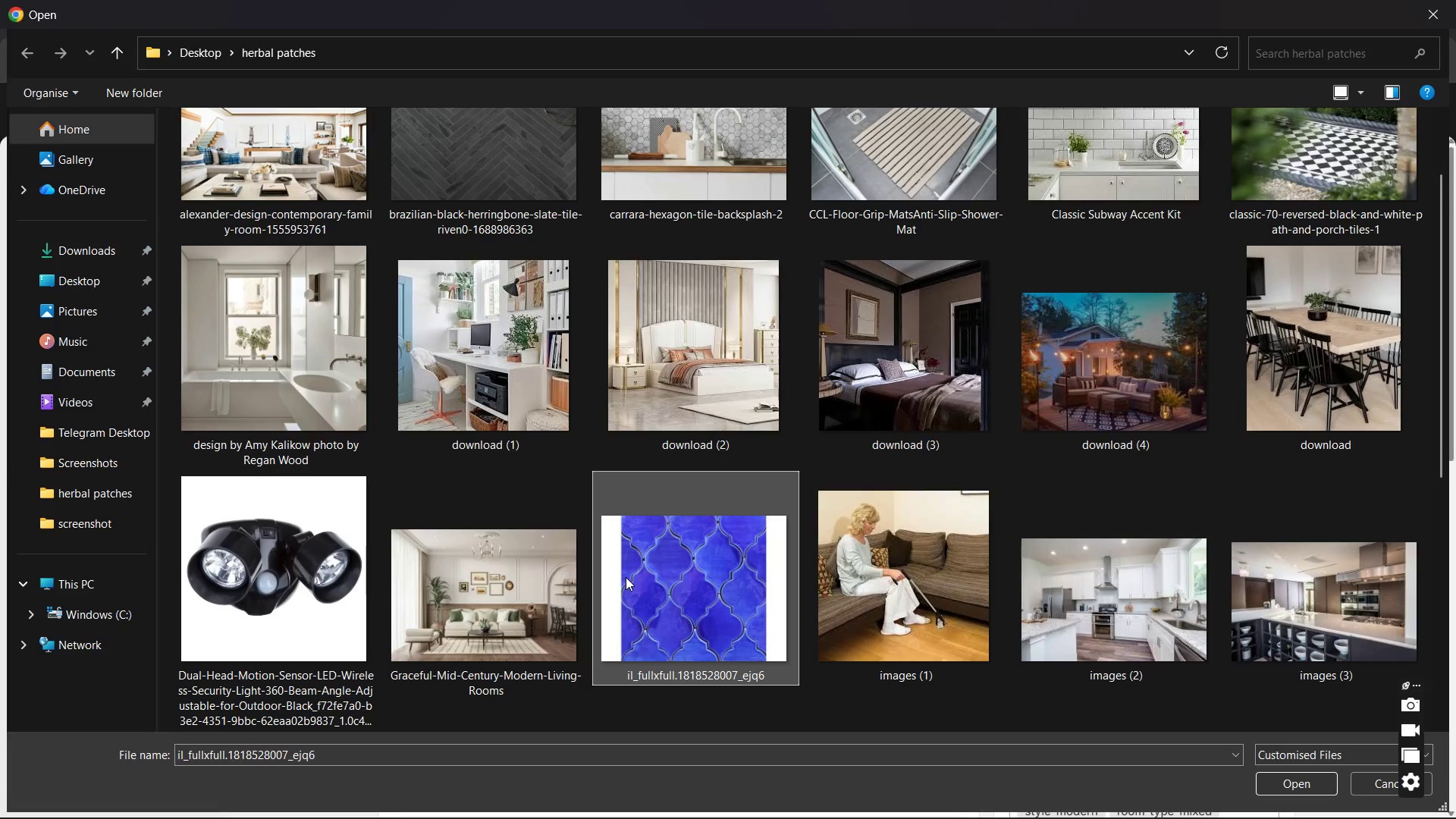 
key(ArrowDown)
 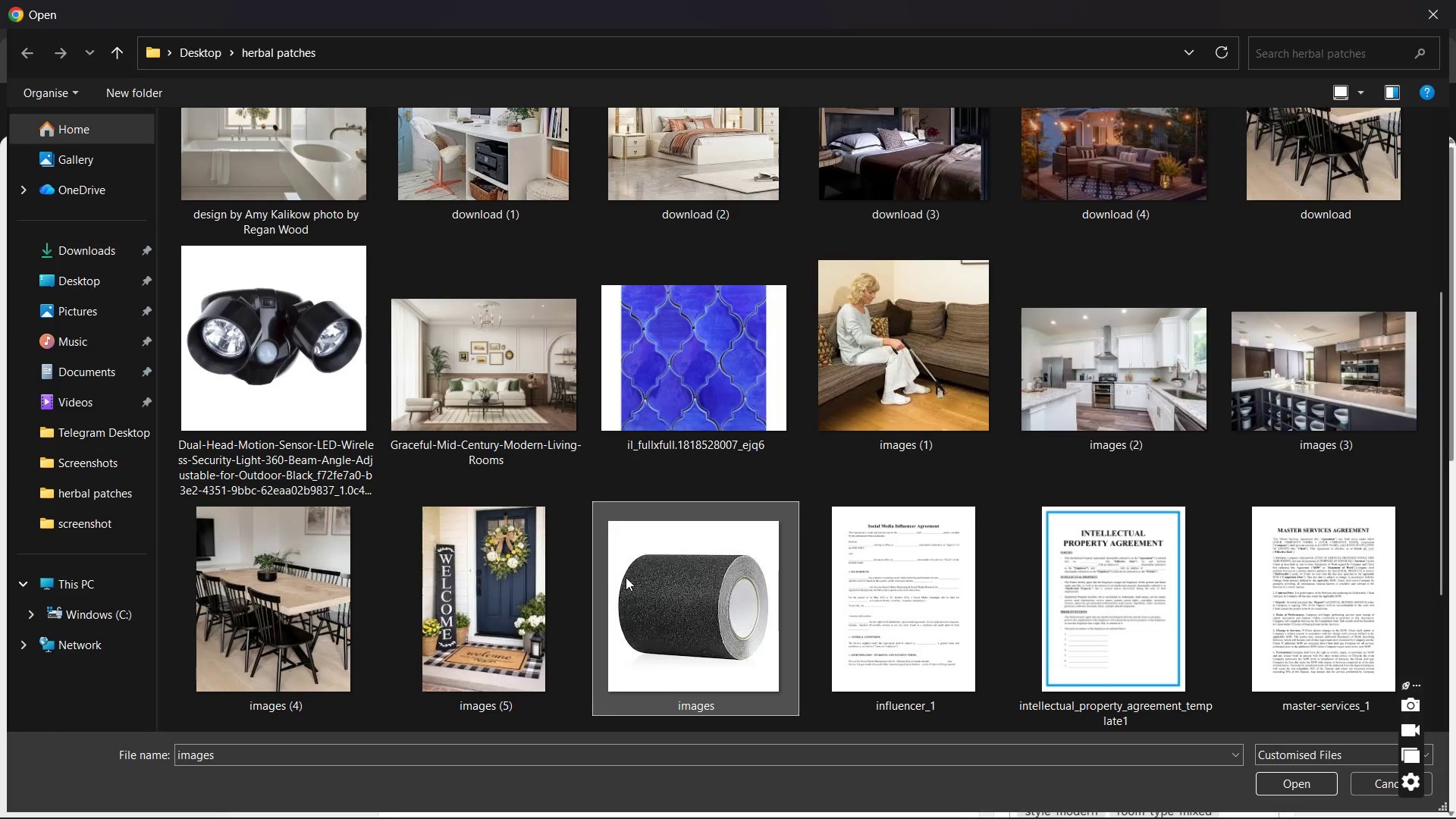 
key(ArrowDown)
 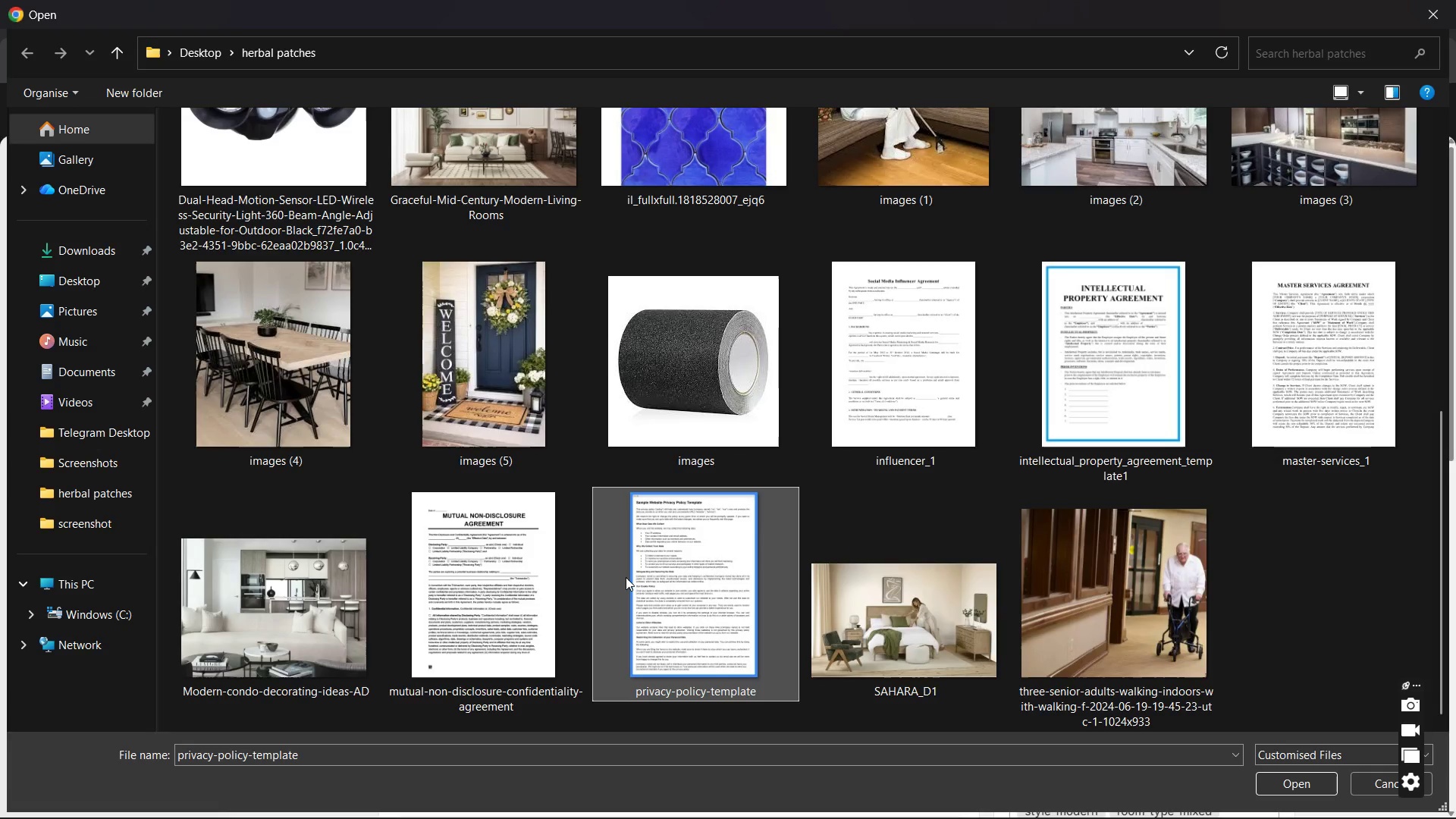 
key(ArrowDown)
 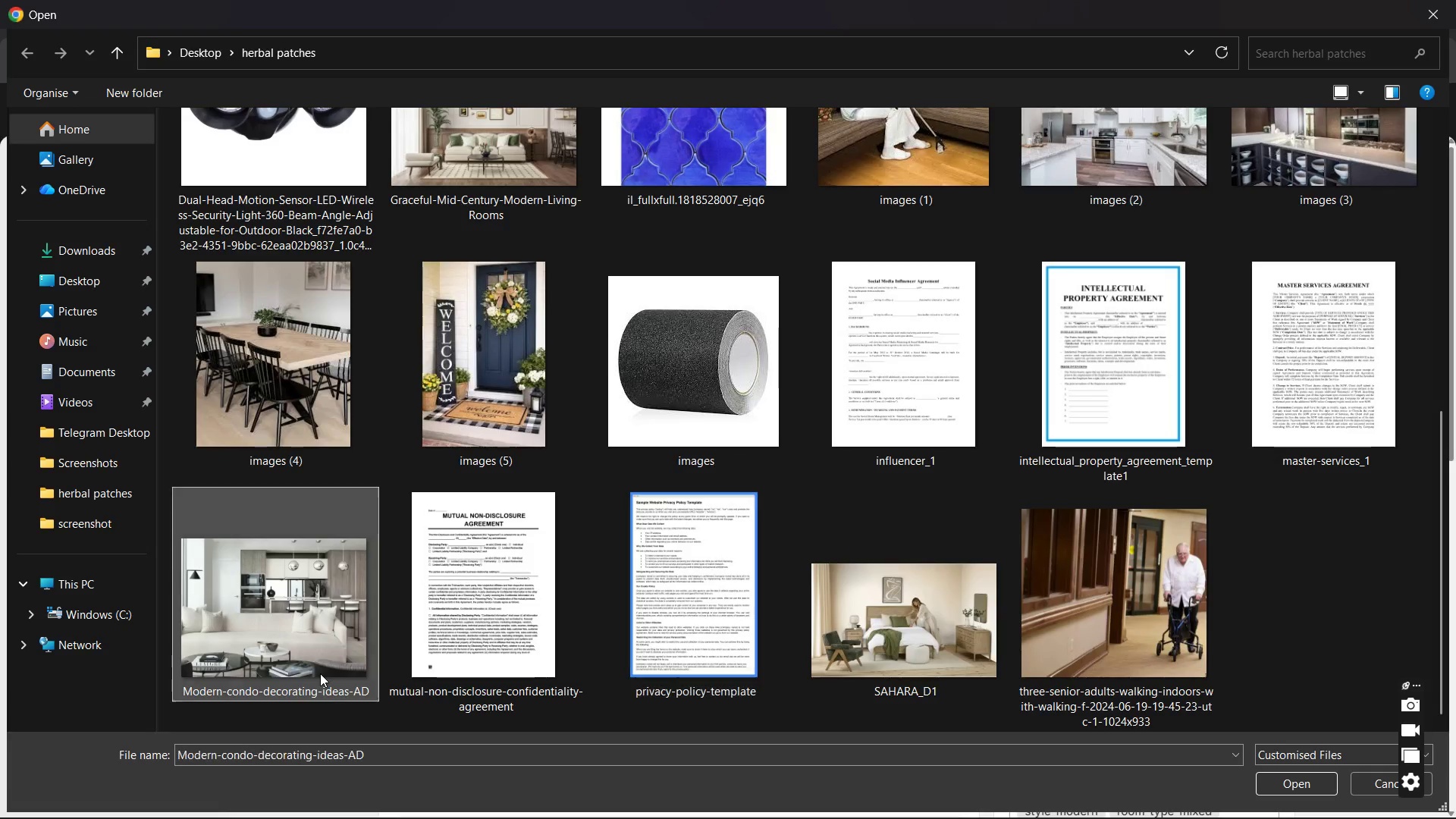 
double_click([320, 673])
 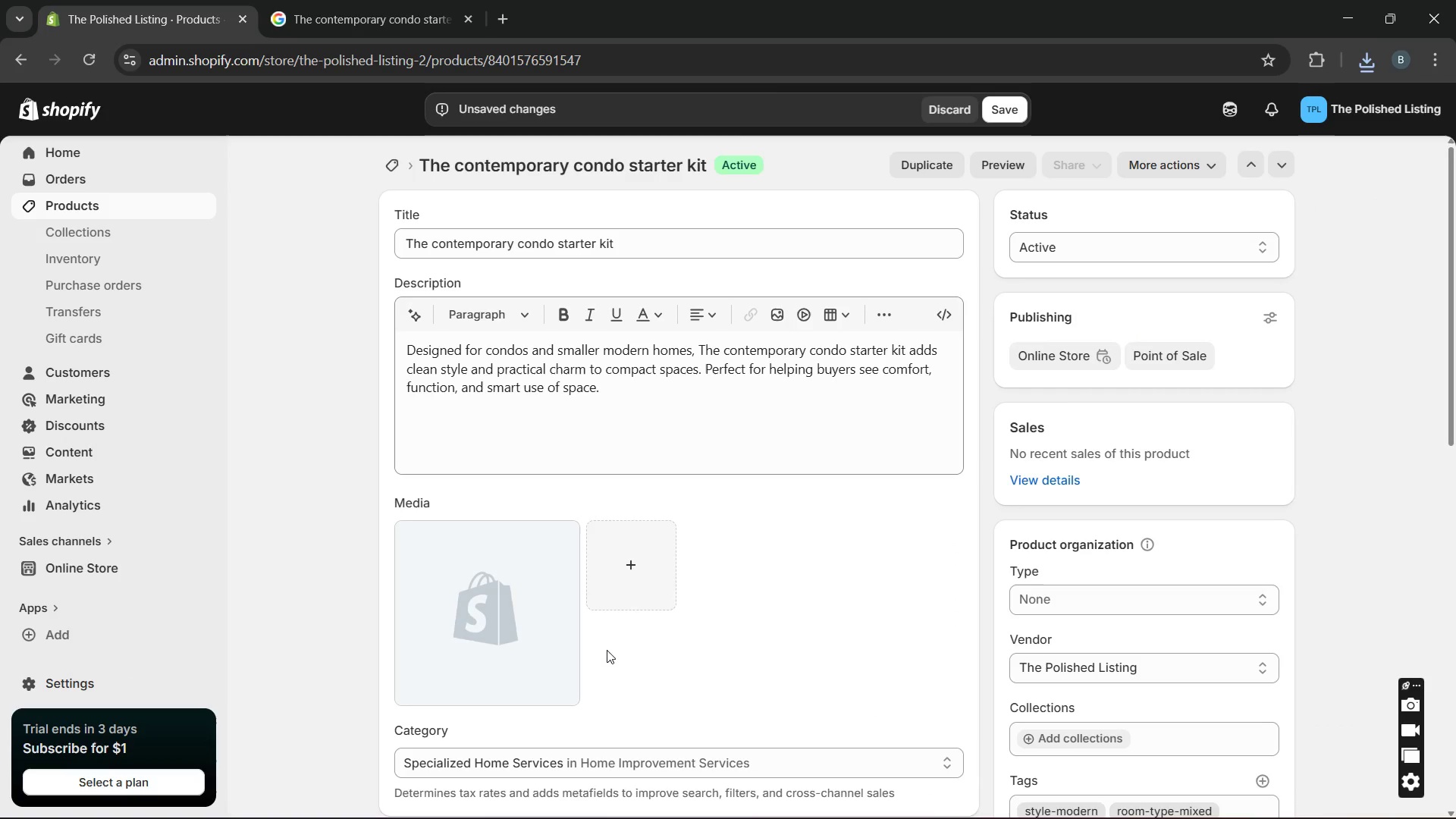 
wait(7.8)
 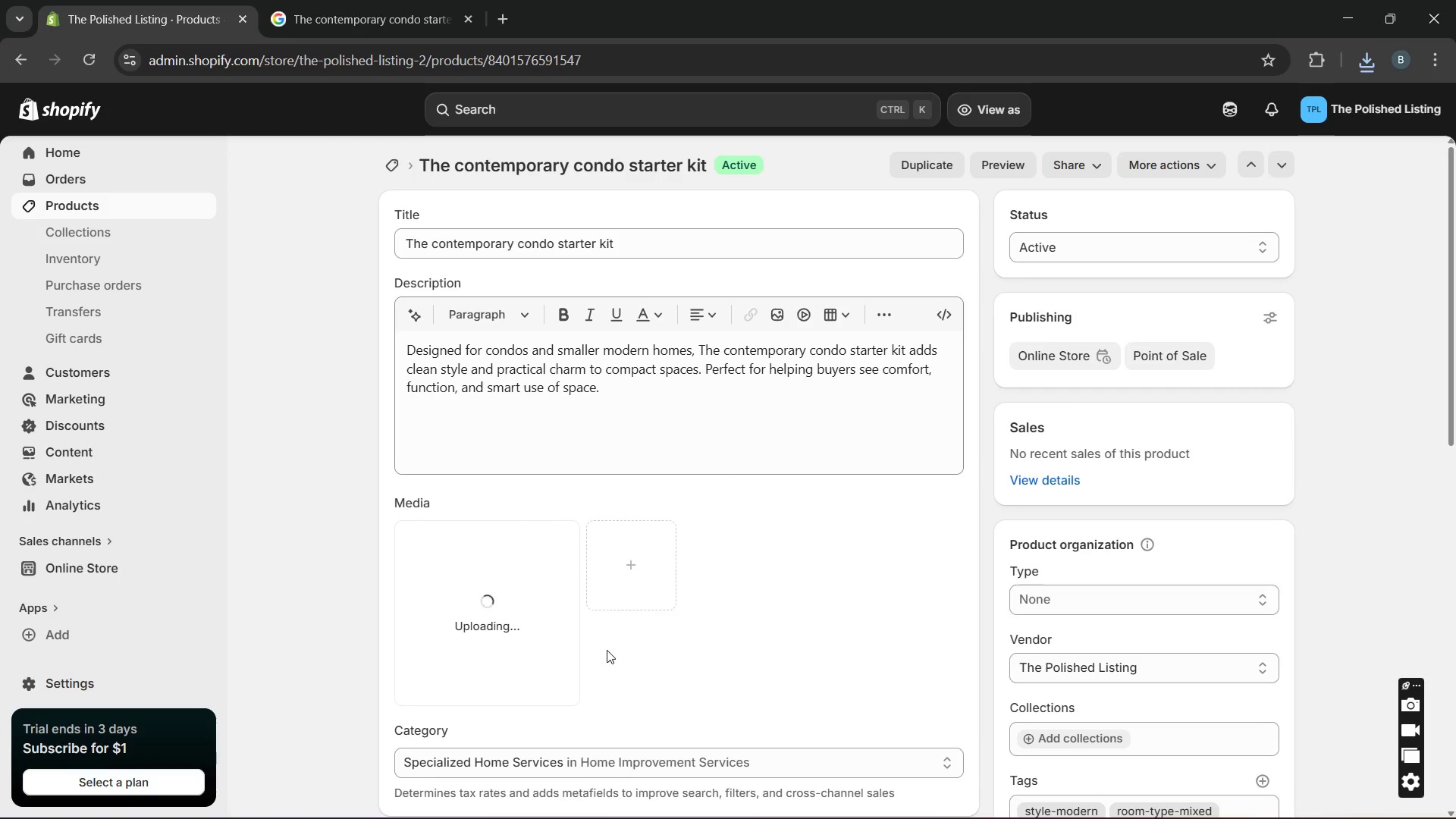 
left_click([522, 644])
 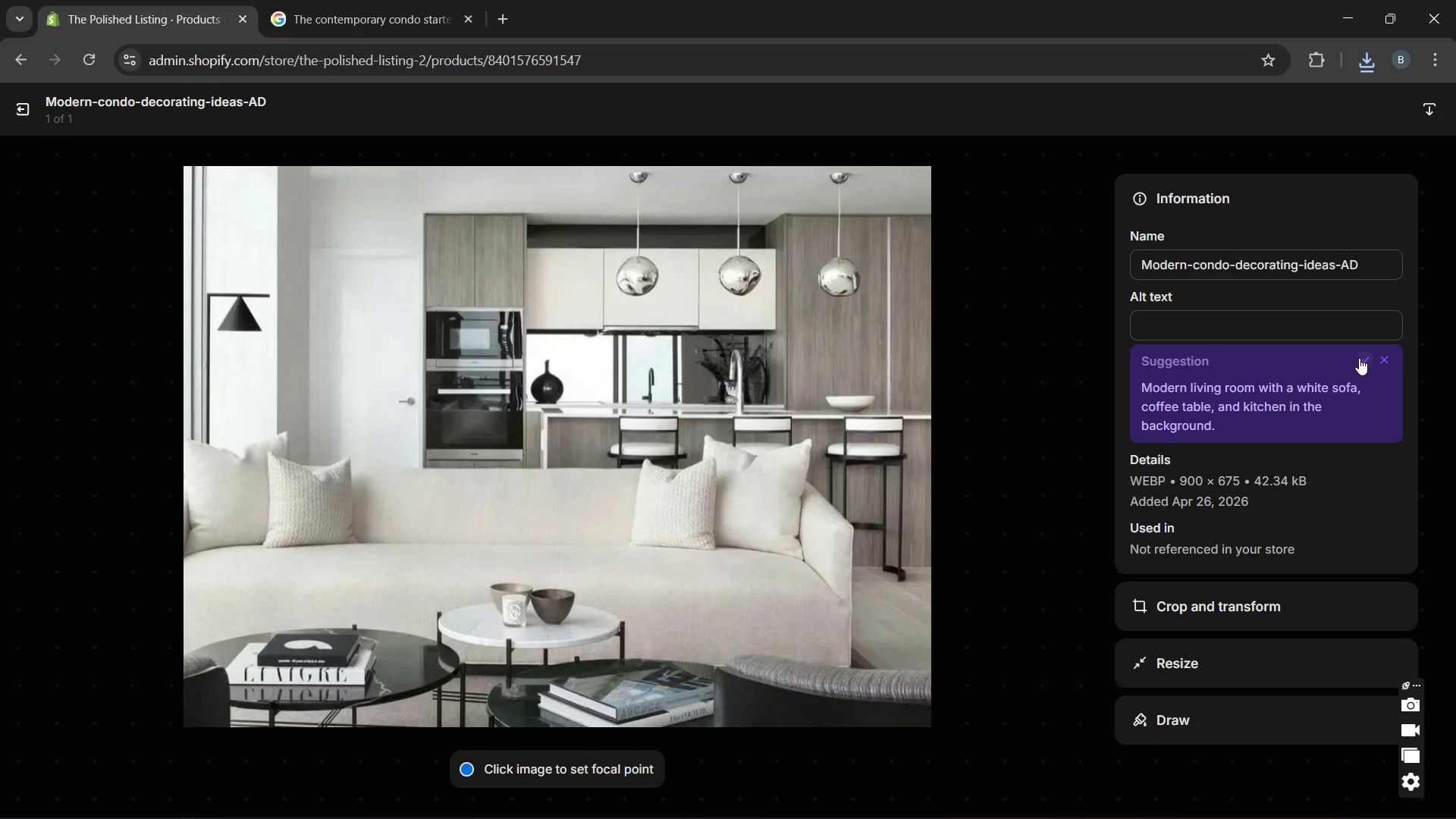 
wait(6.83)
 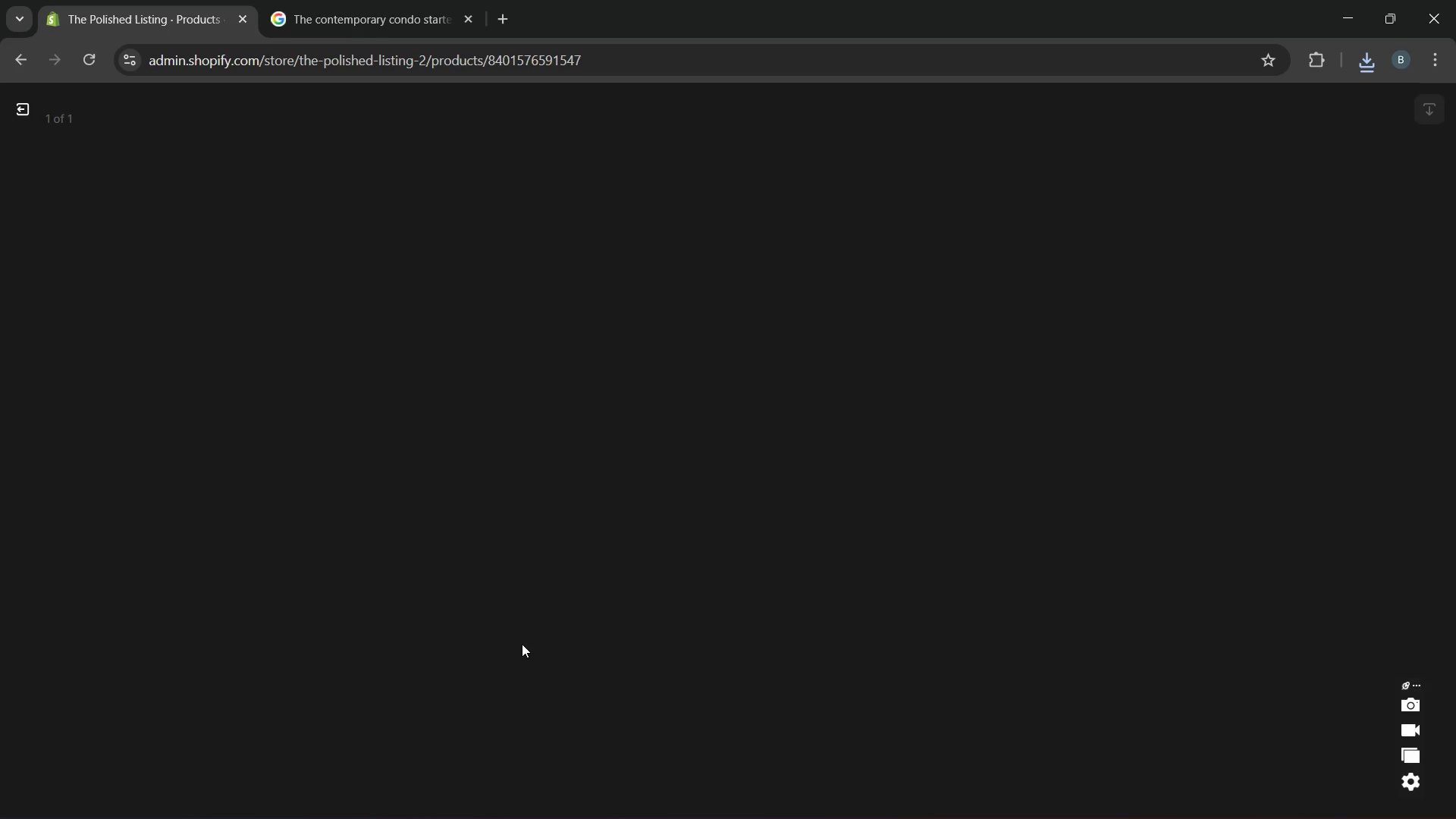 
left_click([1369, 360])
 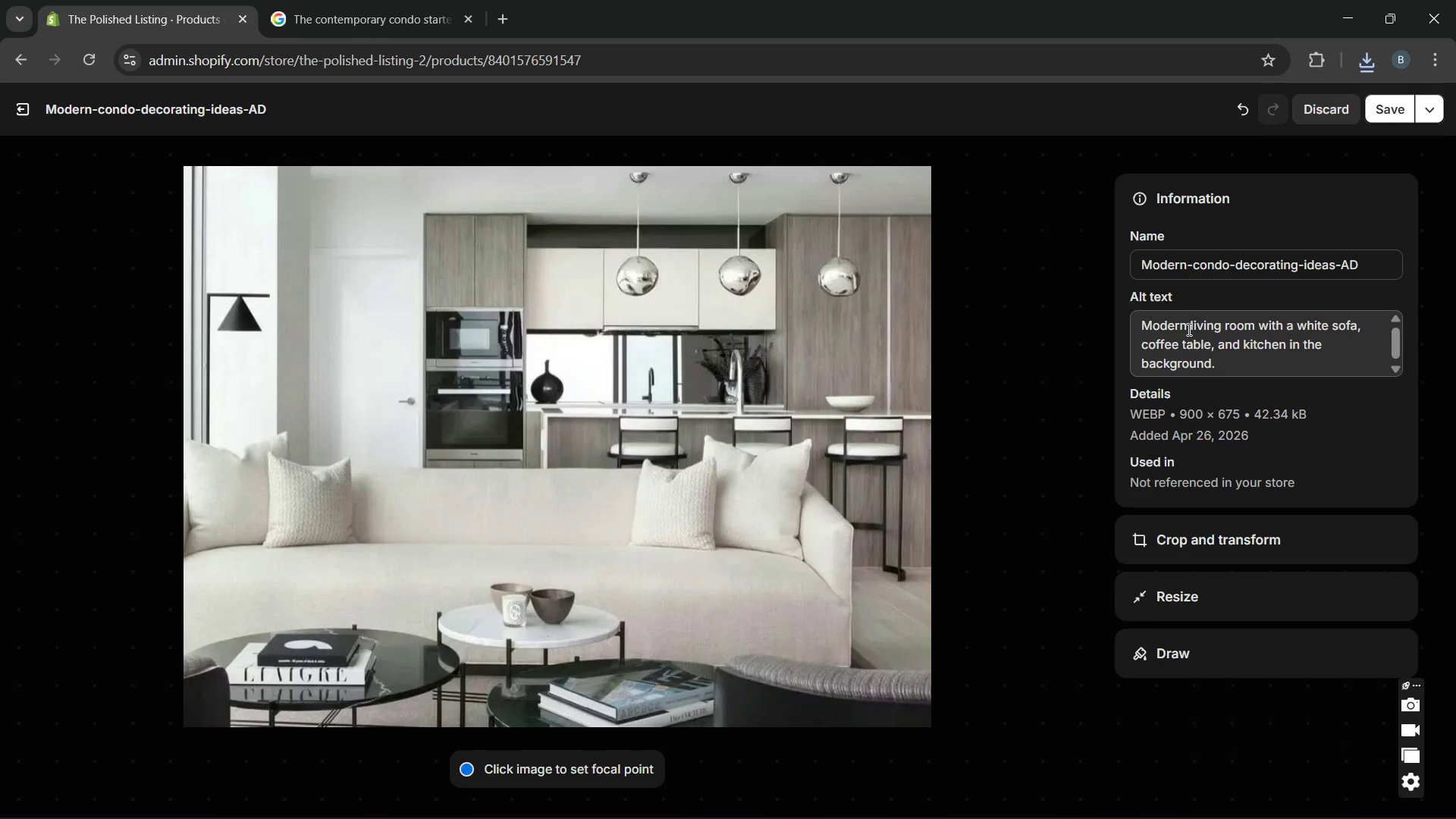 
left_click([1190, 326])
 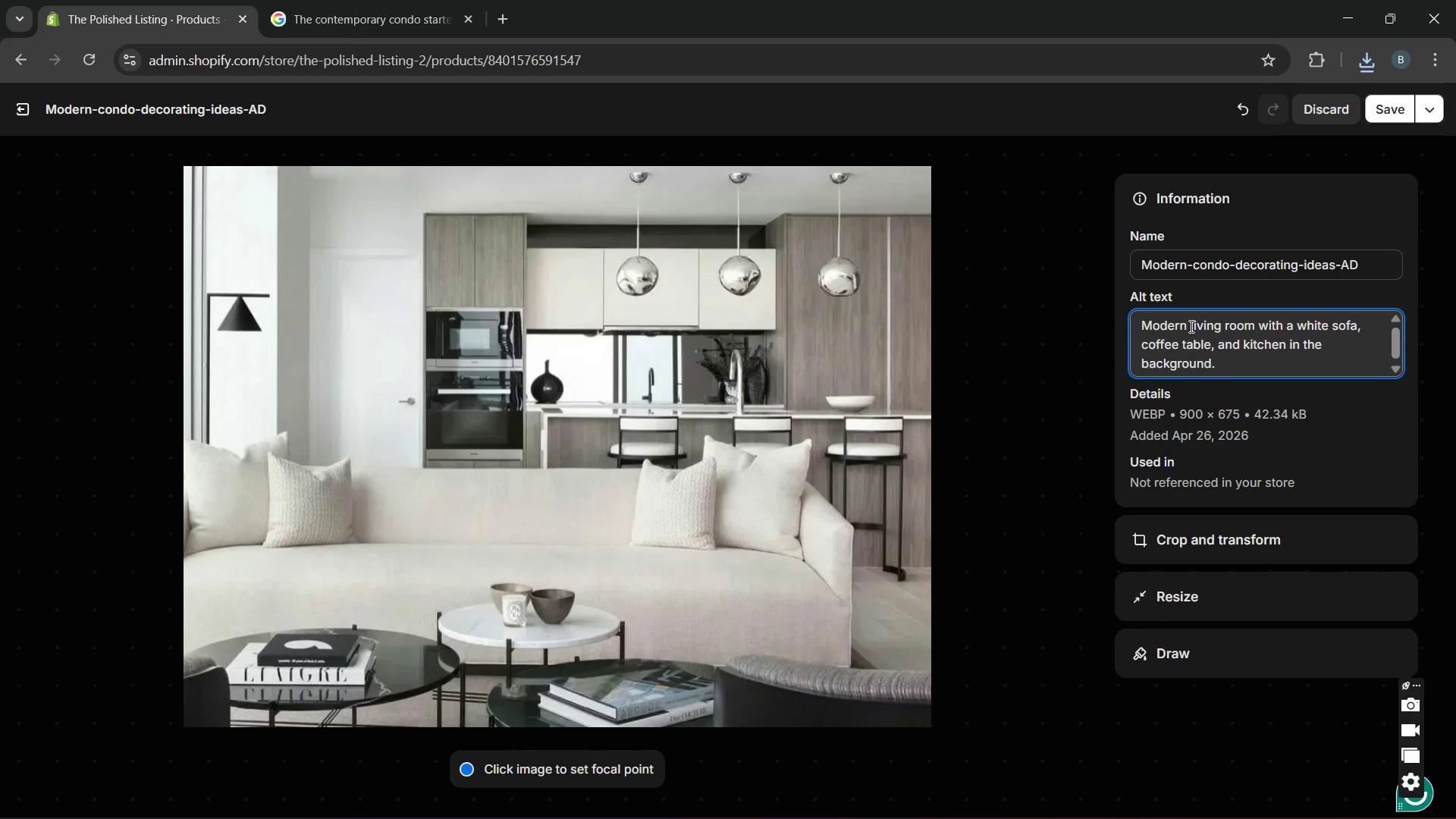 
type(condo )
 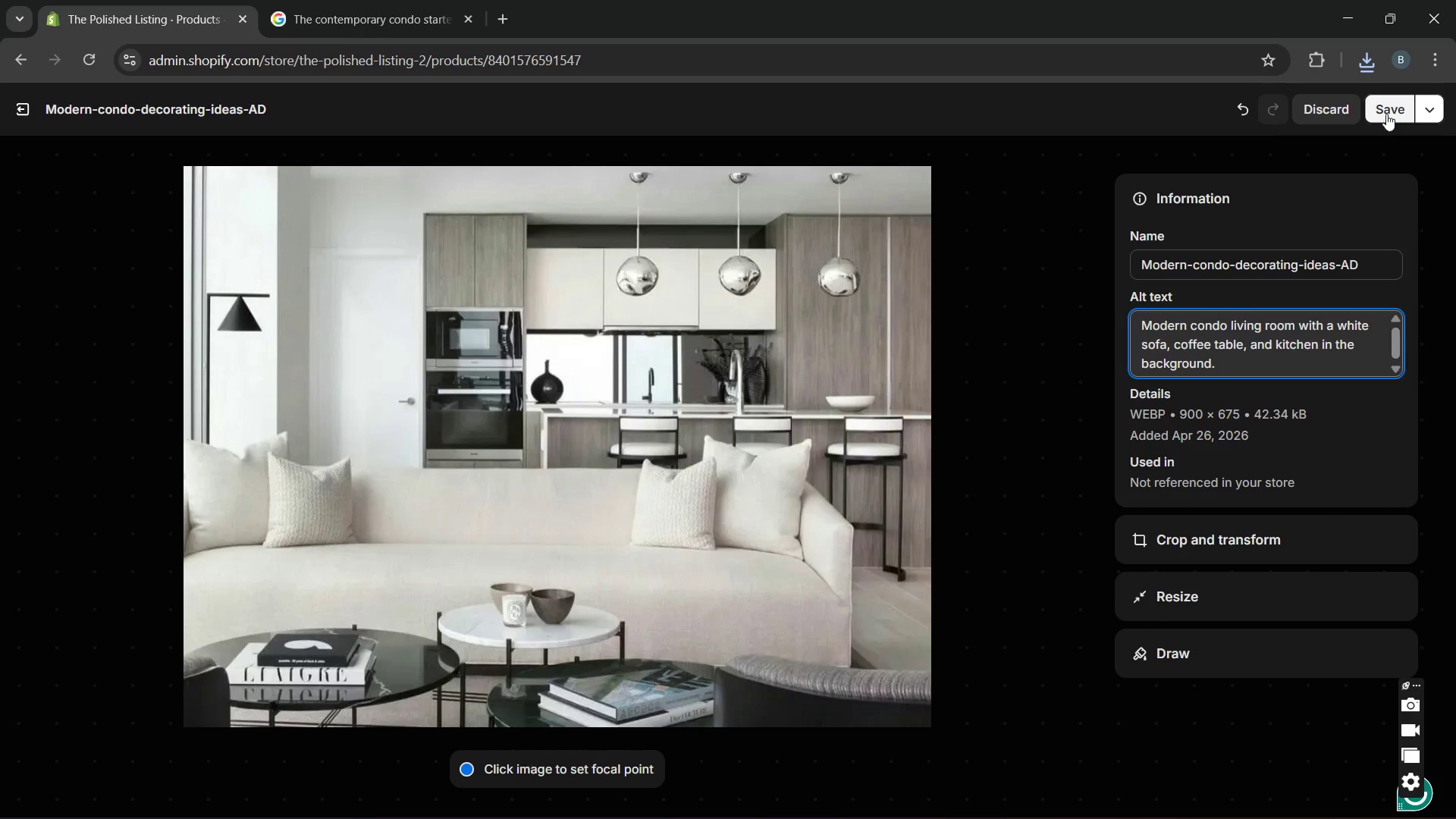 
left_click([1386, 114])
 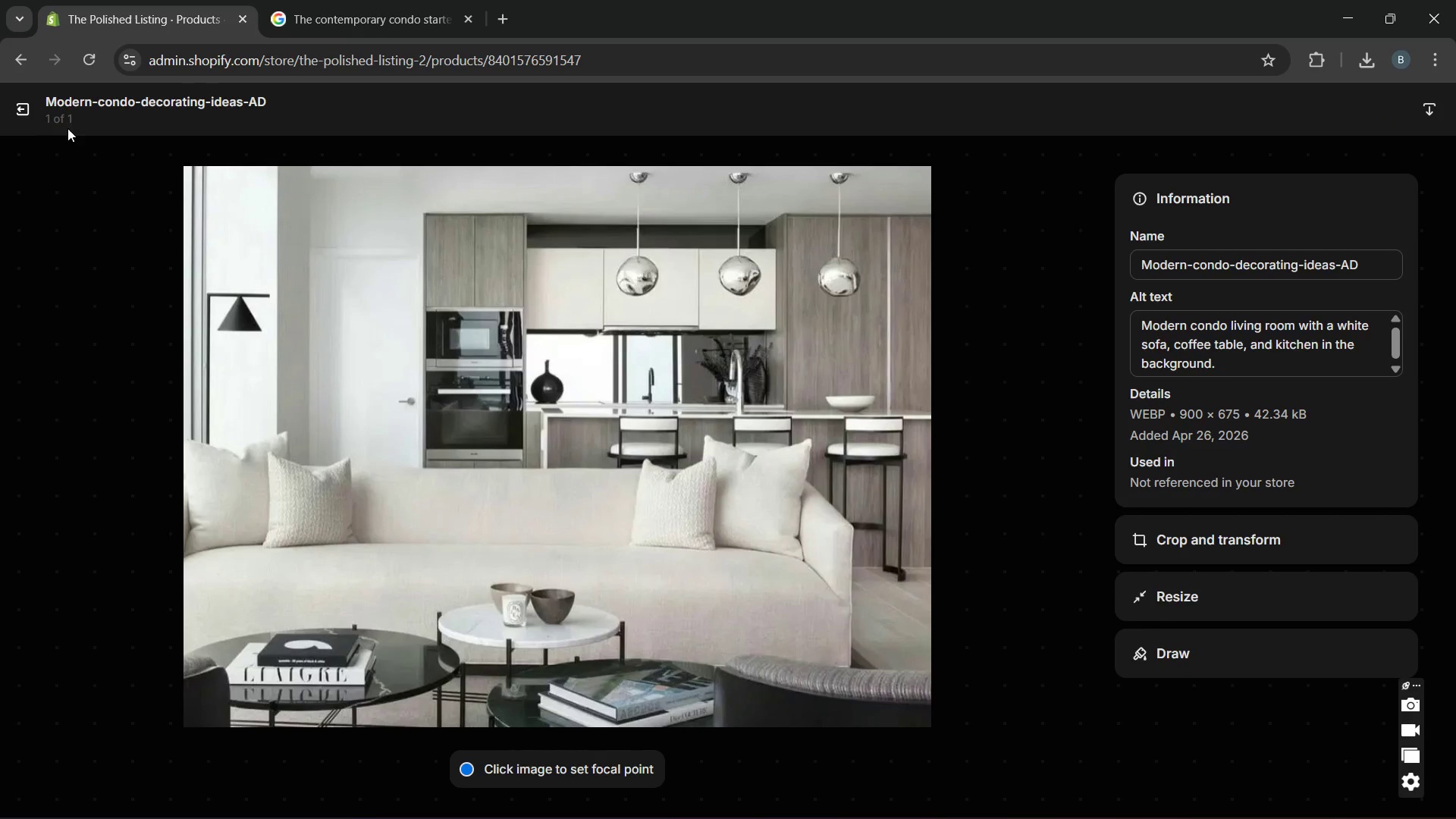 
left_click([34, 109])
 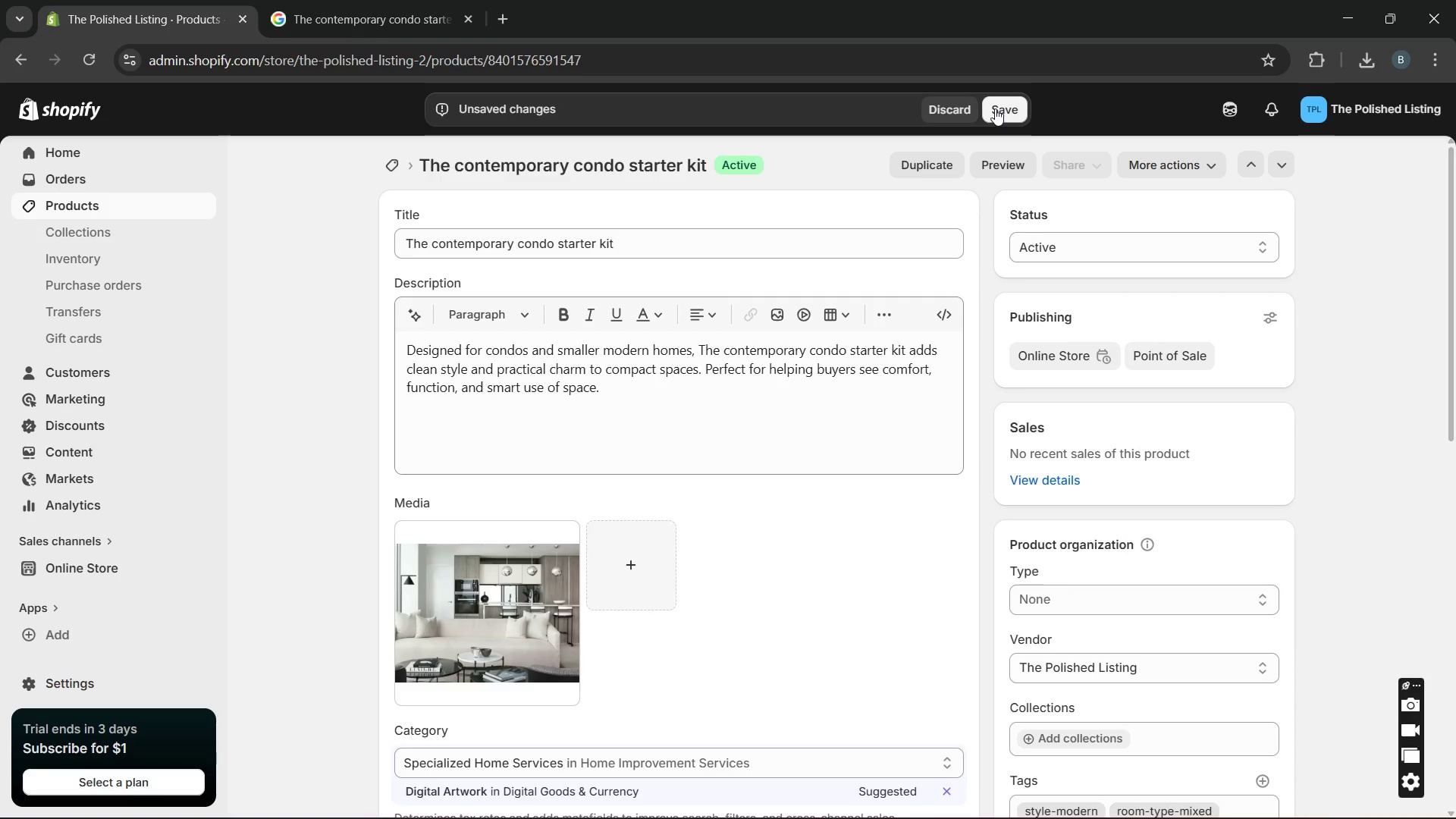 
left_click([995, 108])
 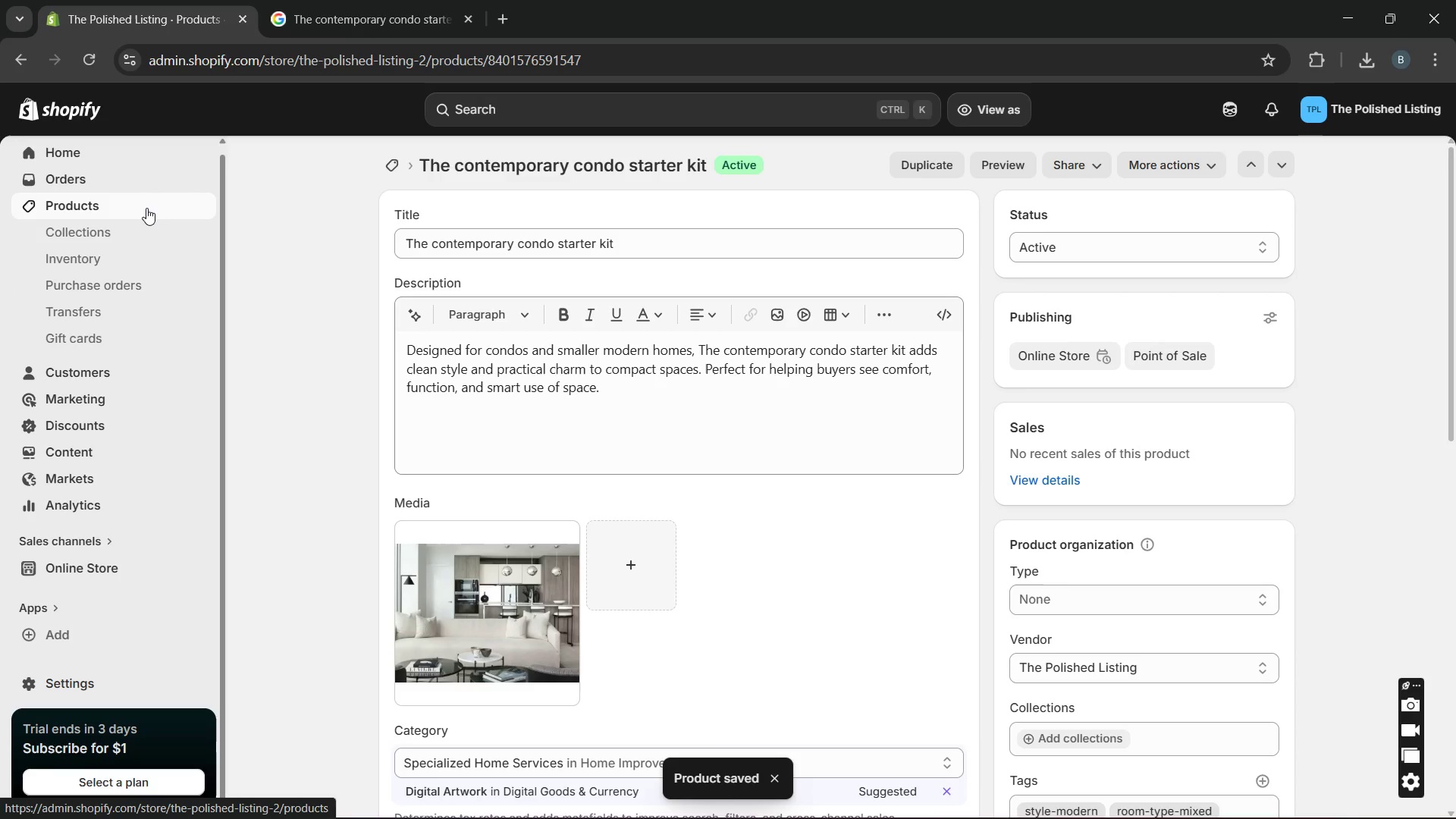 
wait(6.39)
 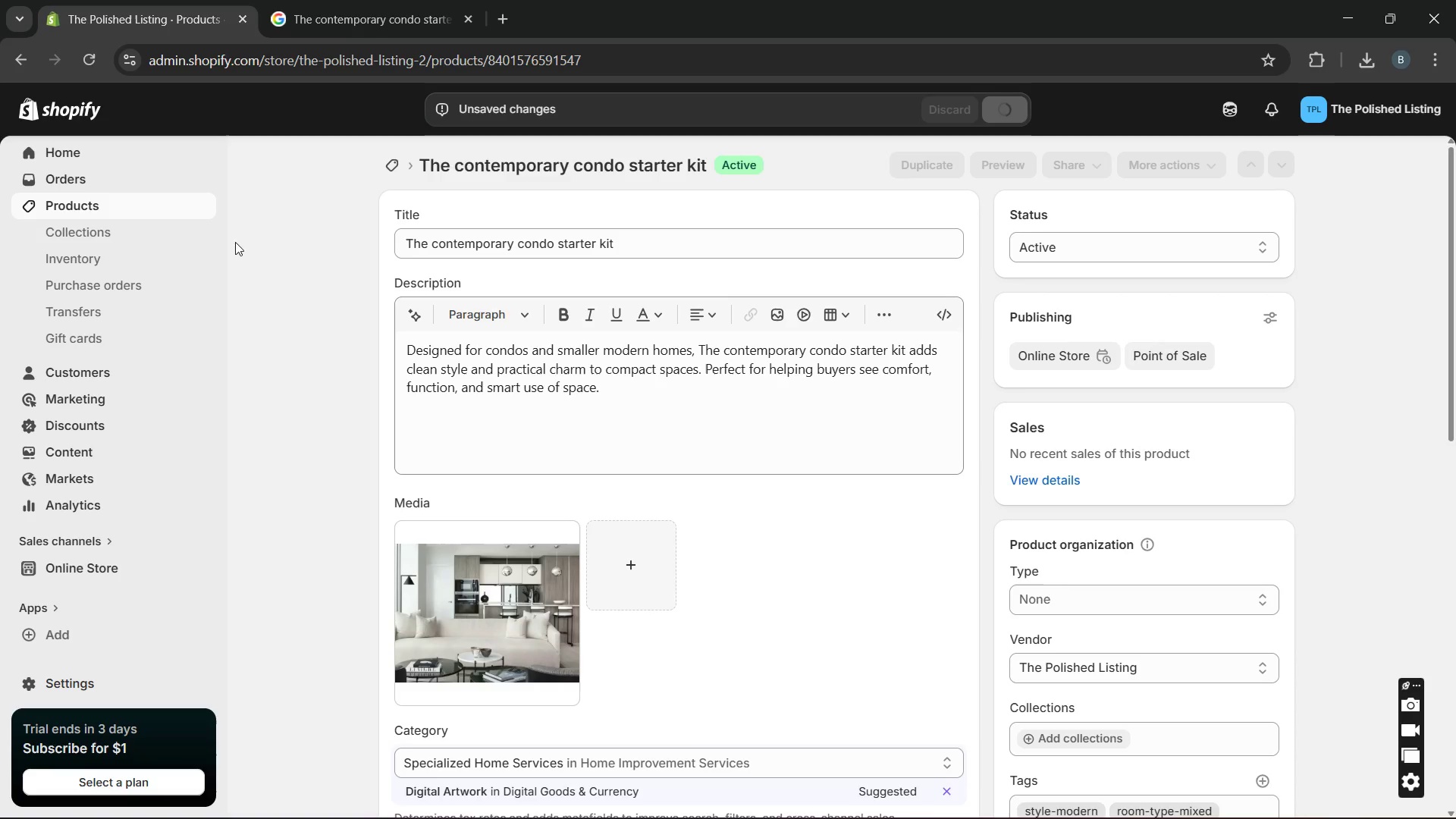 
left_click([146, 208])
 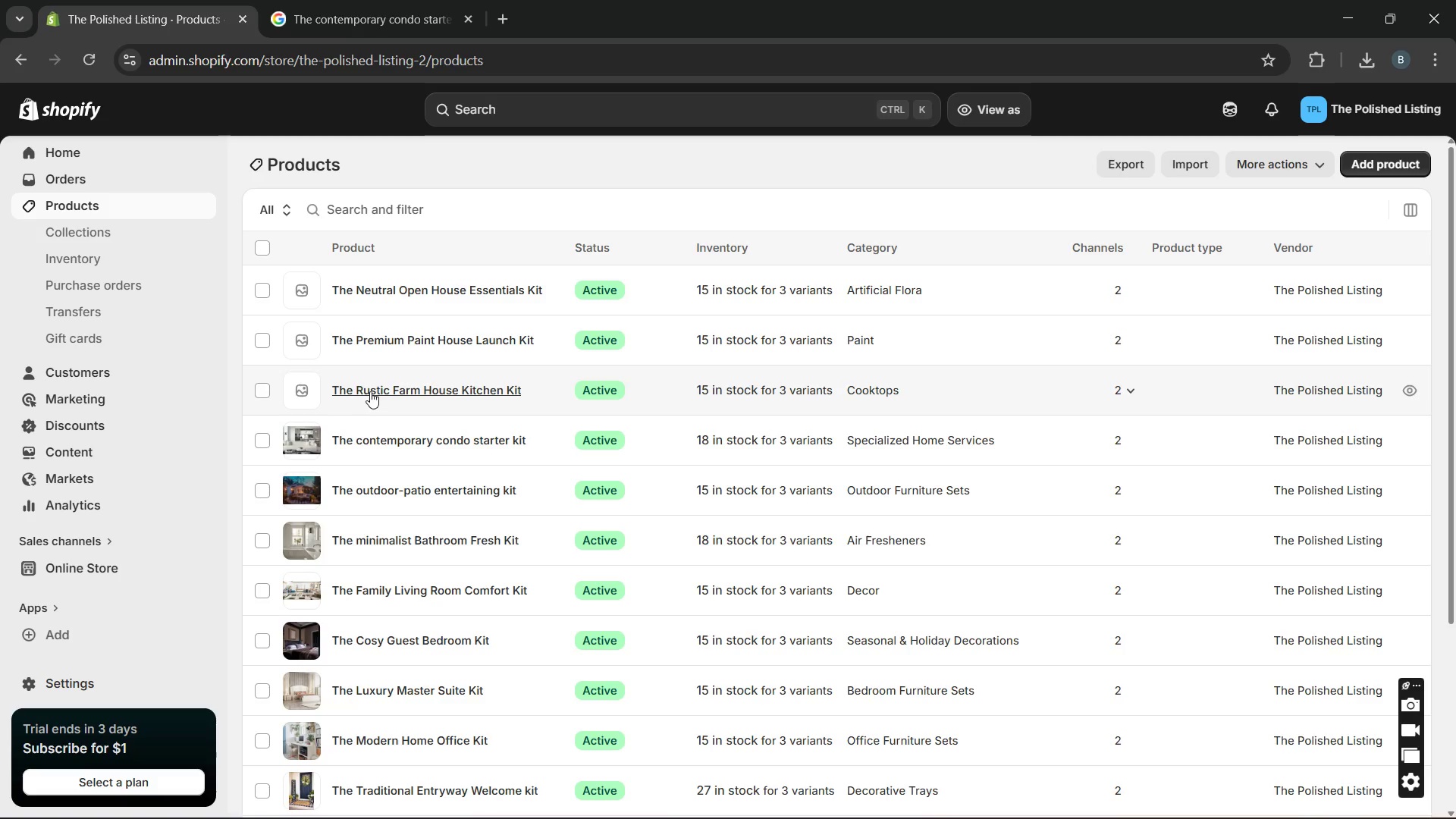 
left_click([375, 387])
 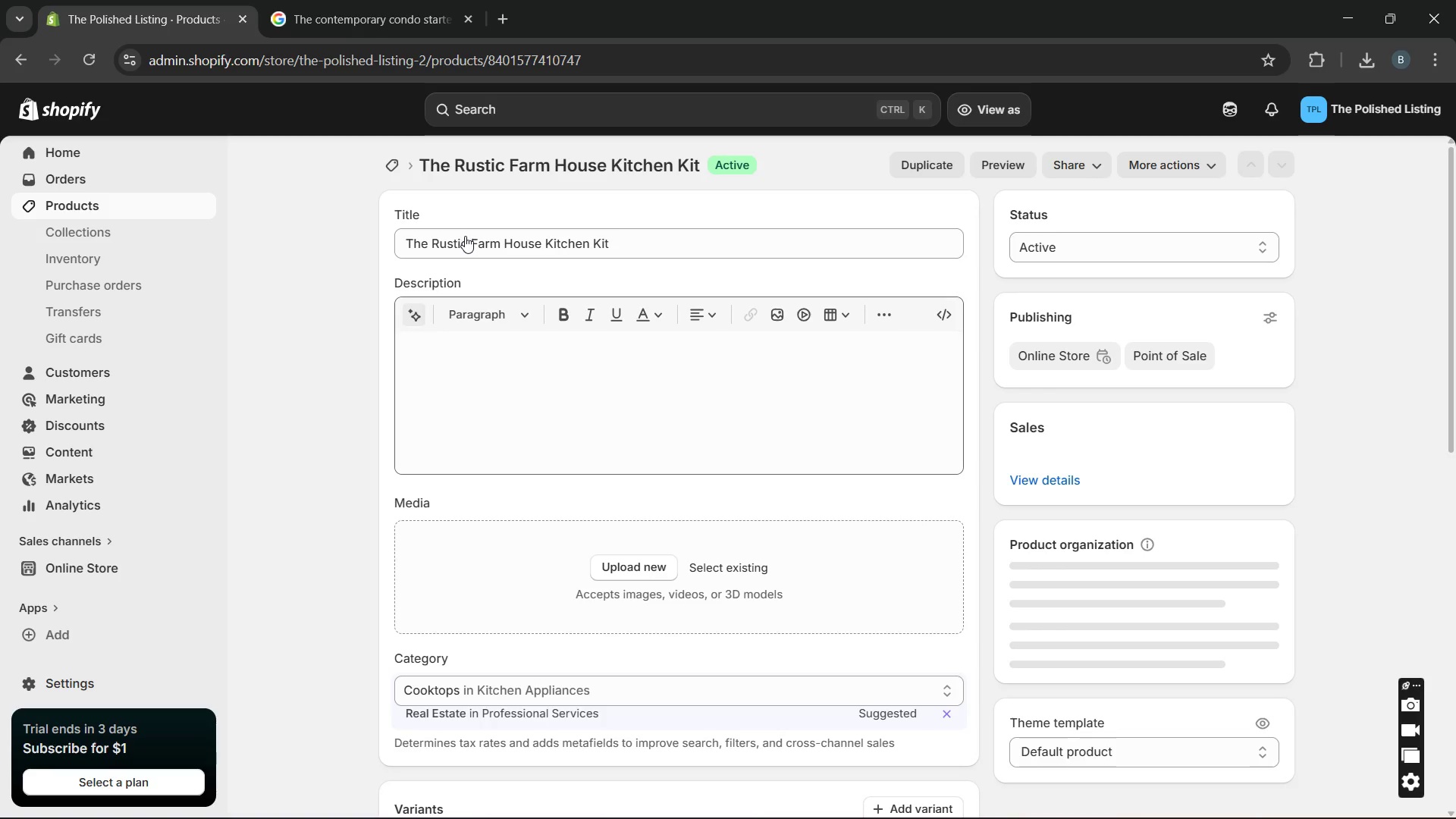 
double_click([465, 236])
 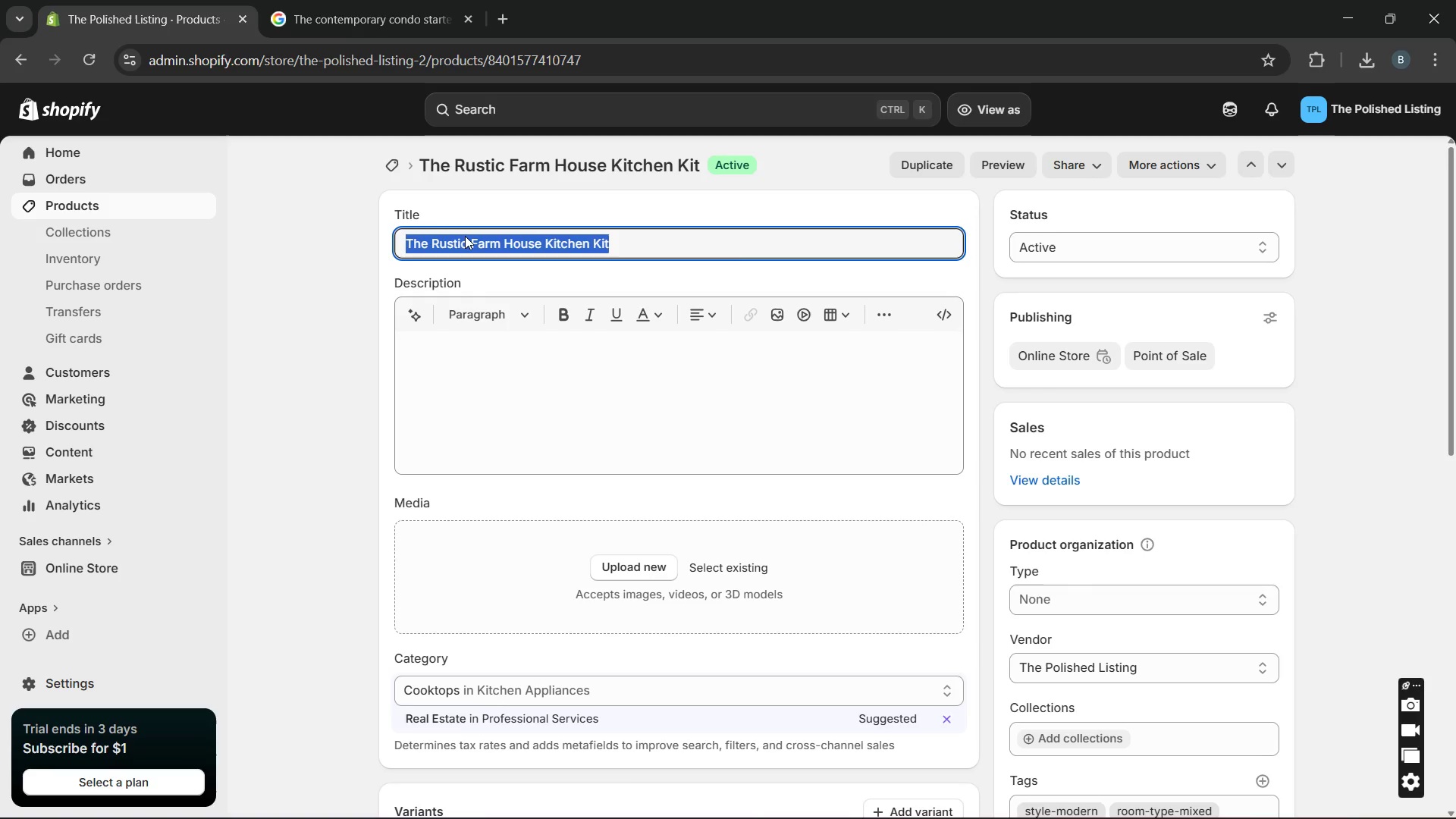 
triple_click([465, 236])
 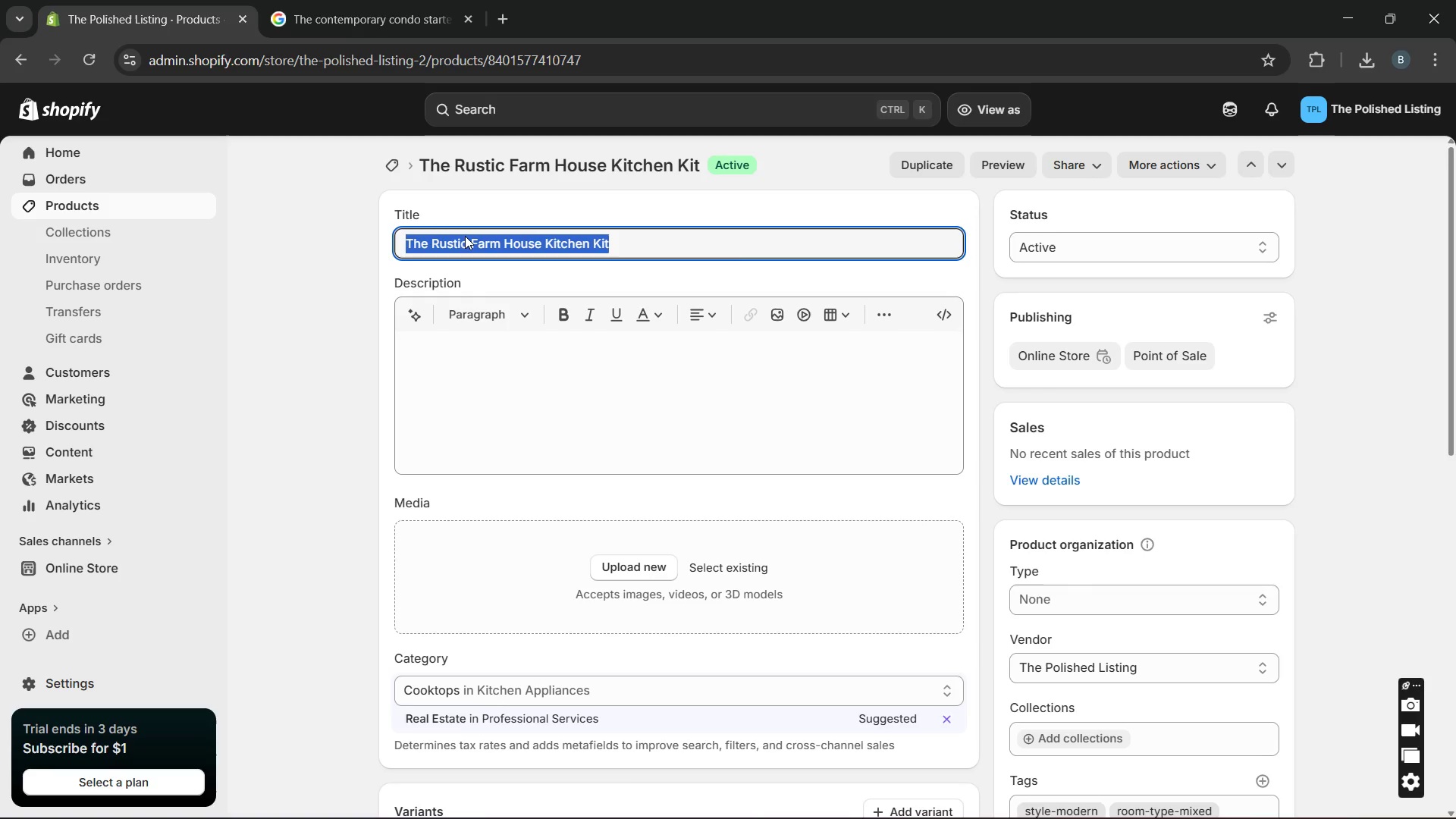 
triple_click([465, 236])
 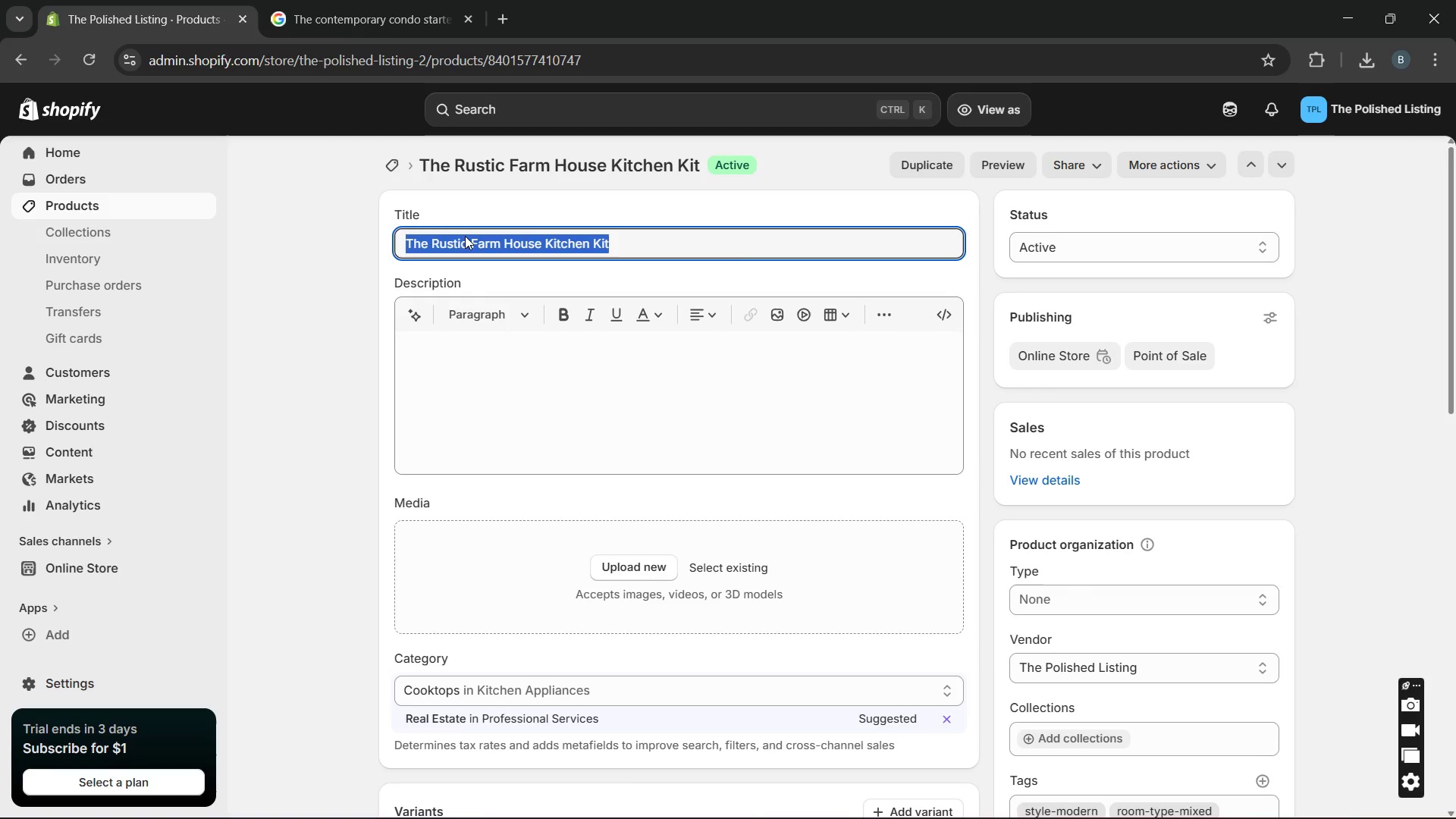 
triple_click([465, 236])
 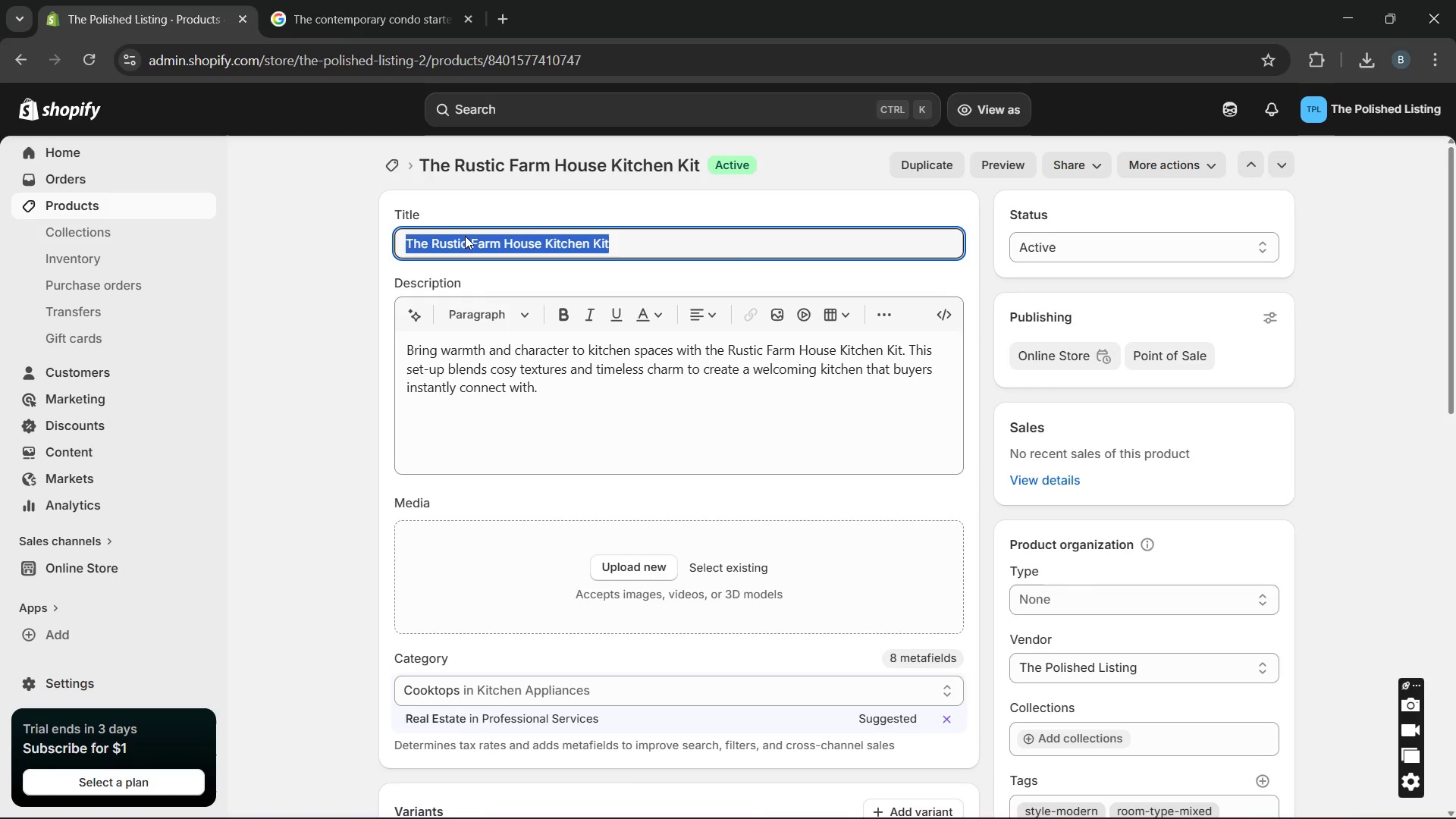 
key(Control+C)
 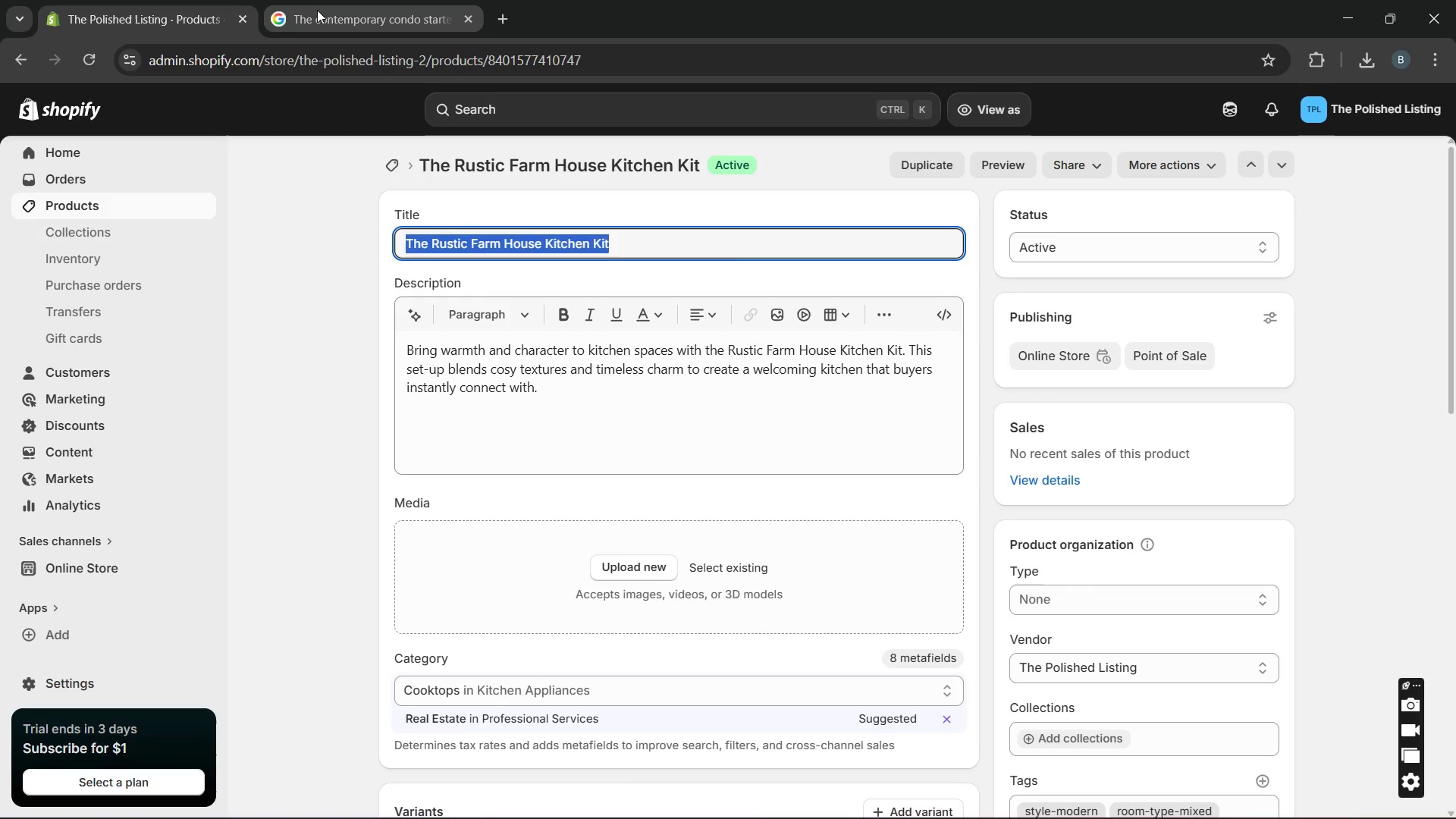 
left_click([317, 10])
 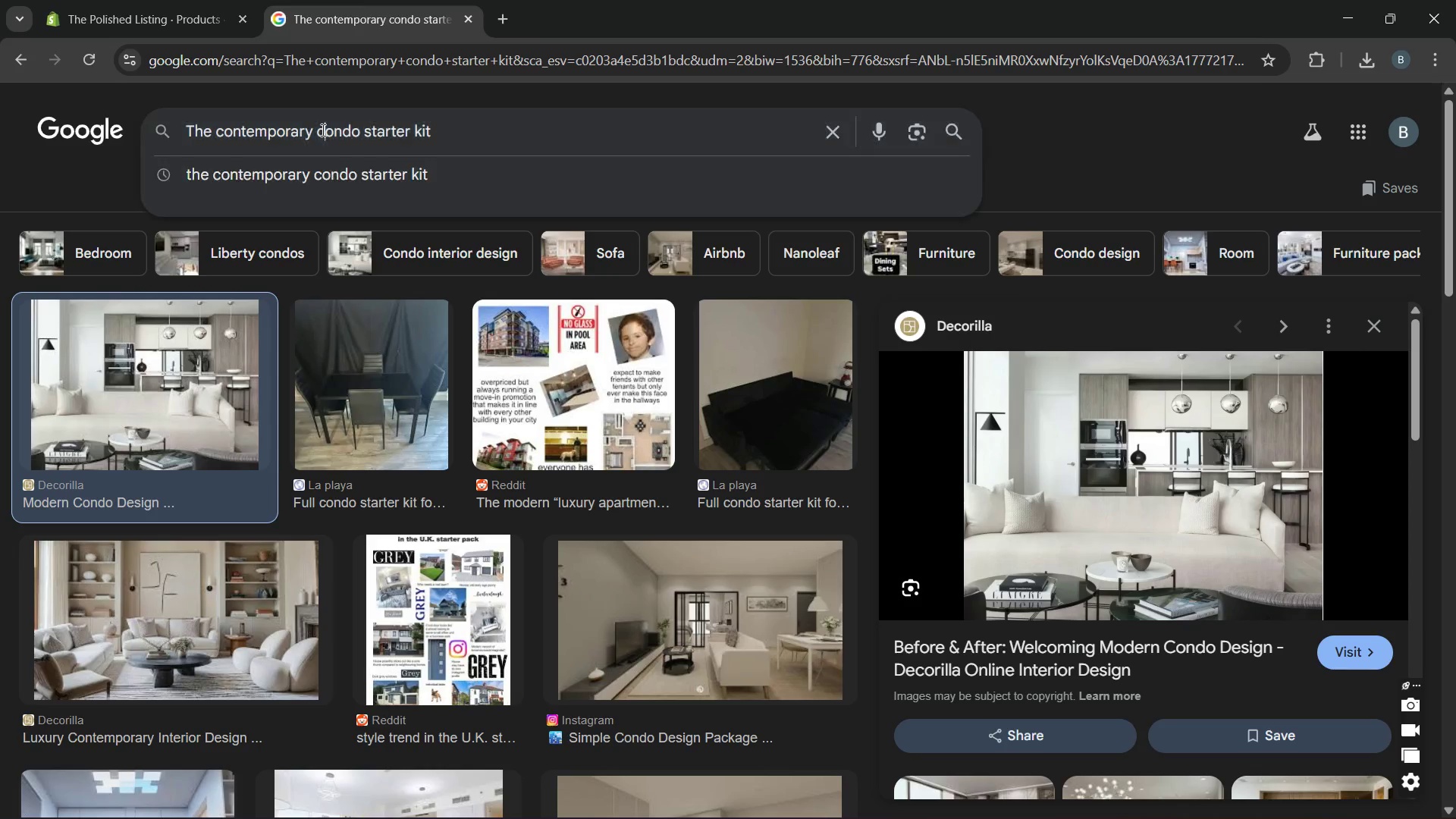 
double_click([322, 130])
 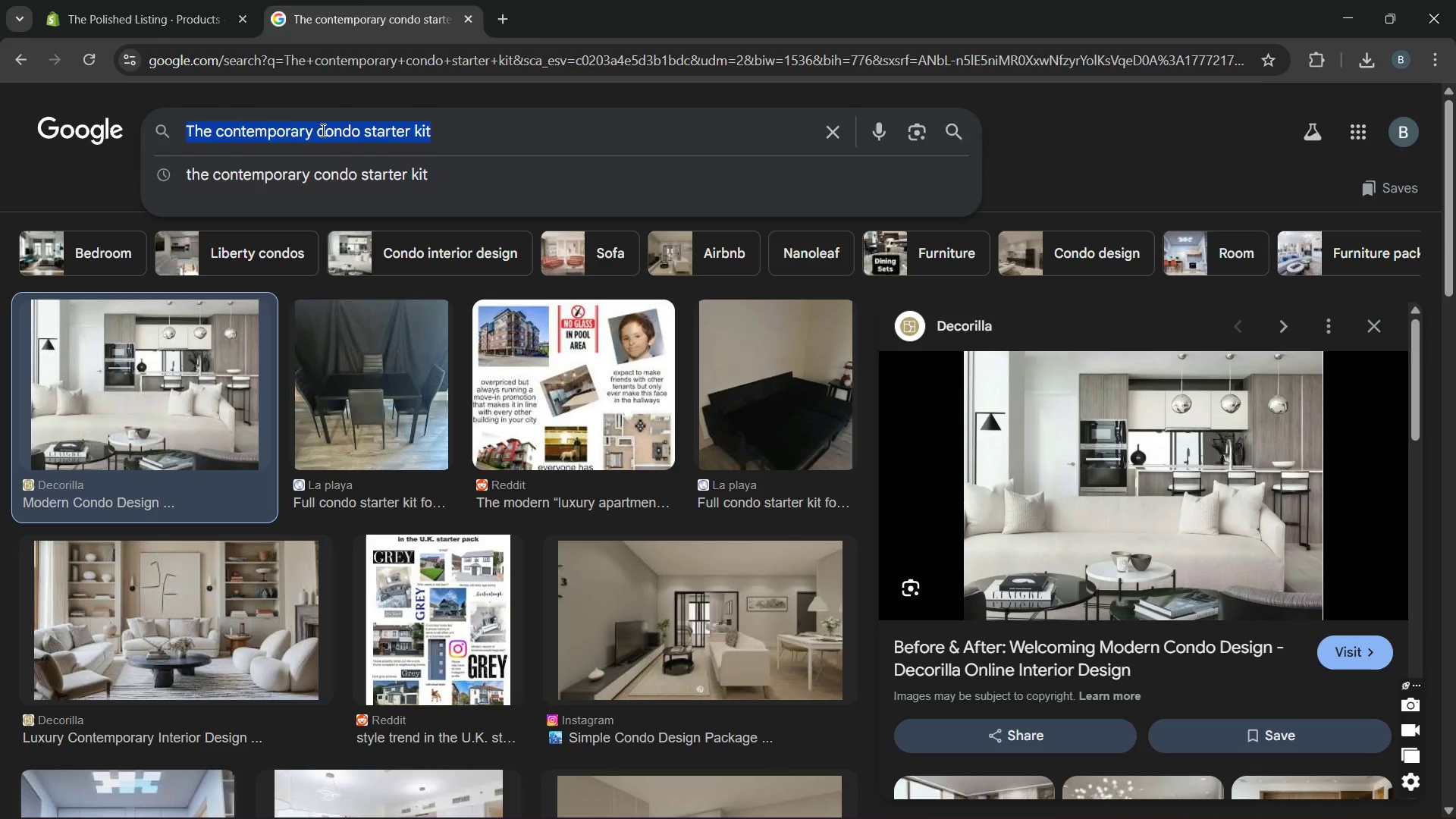 
triple_click([322, 130])
 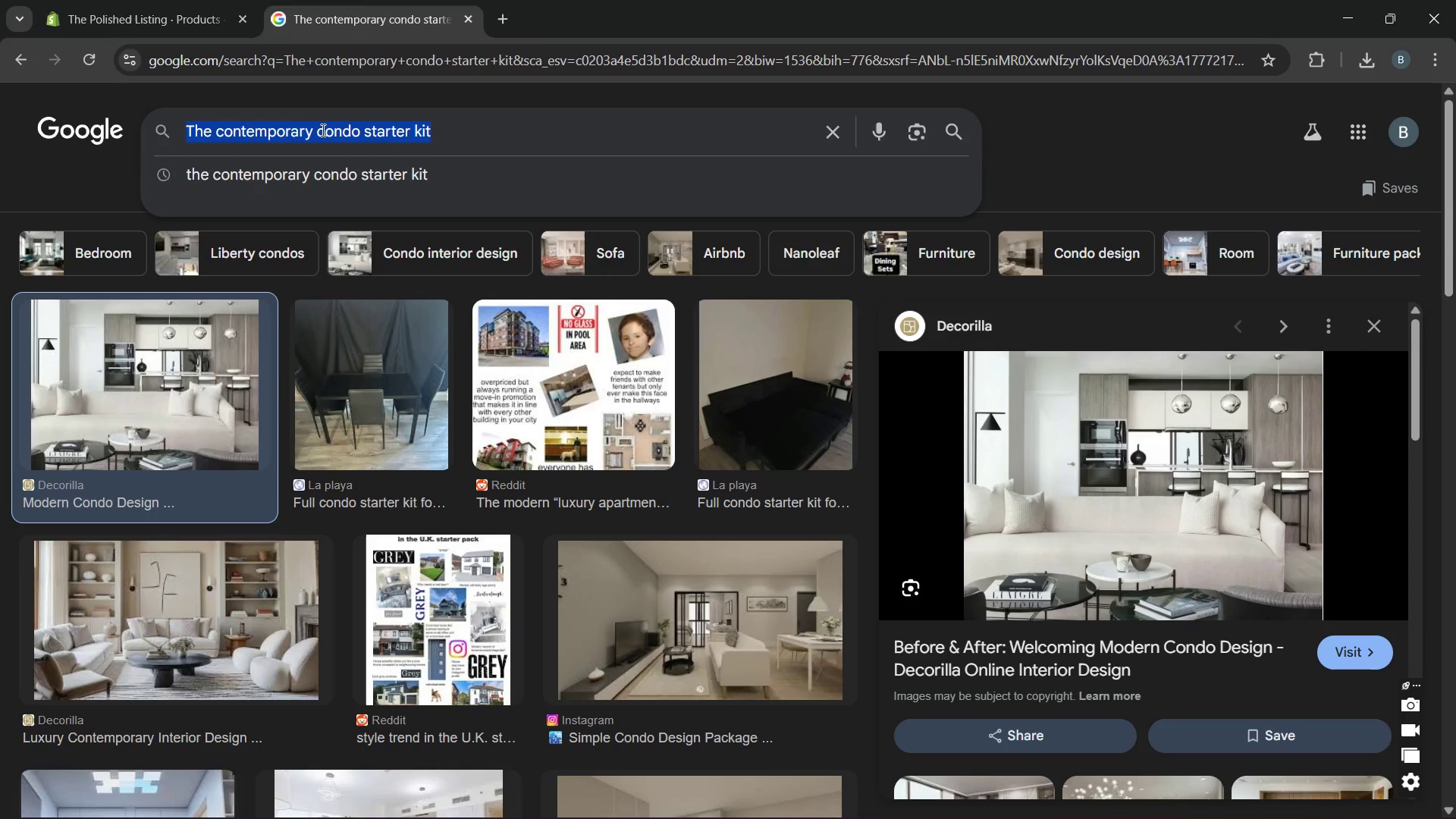 
left_click([322, 130])
 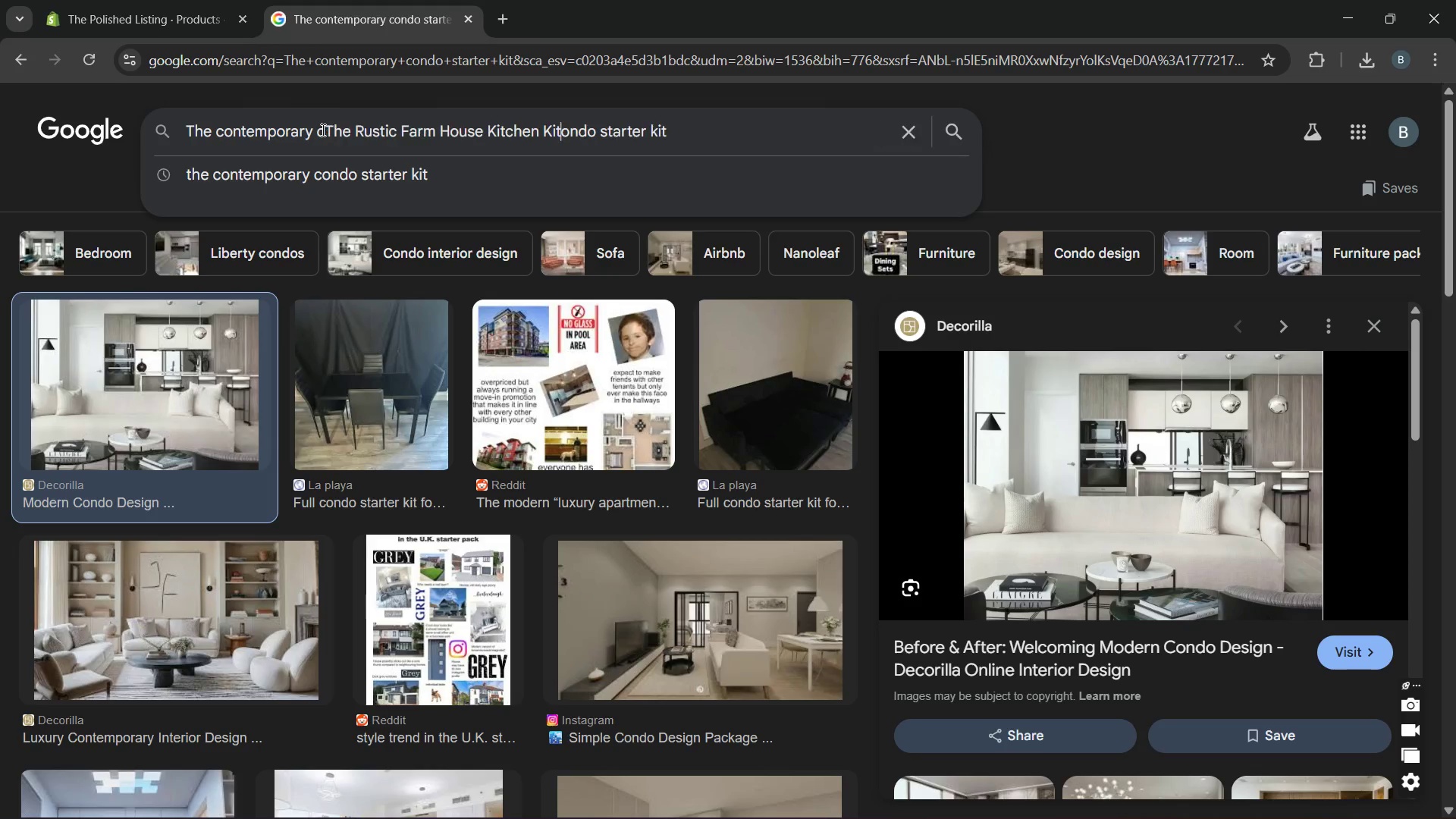 
key(Control+V)
 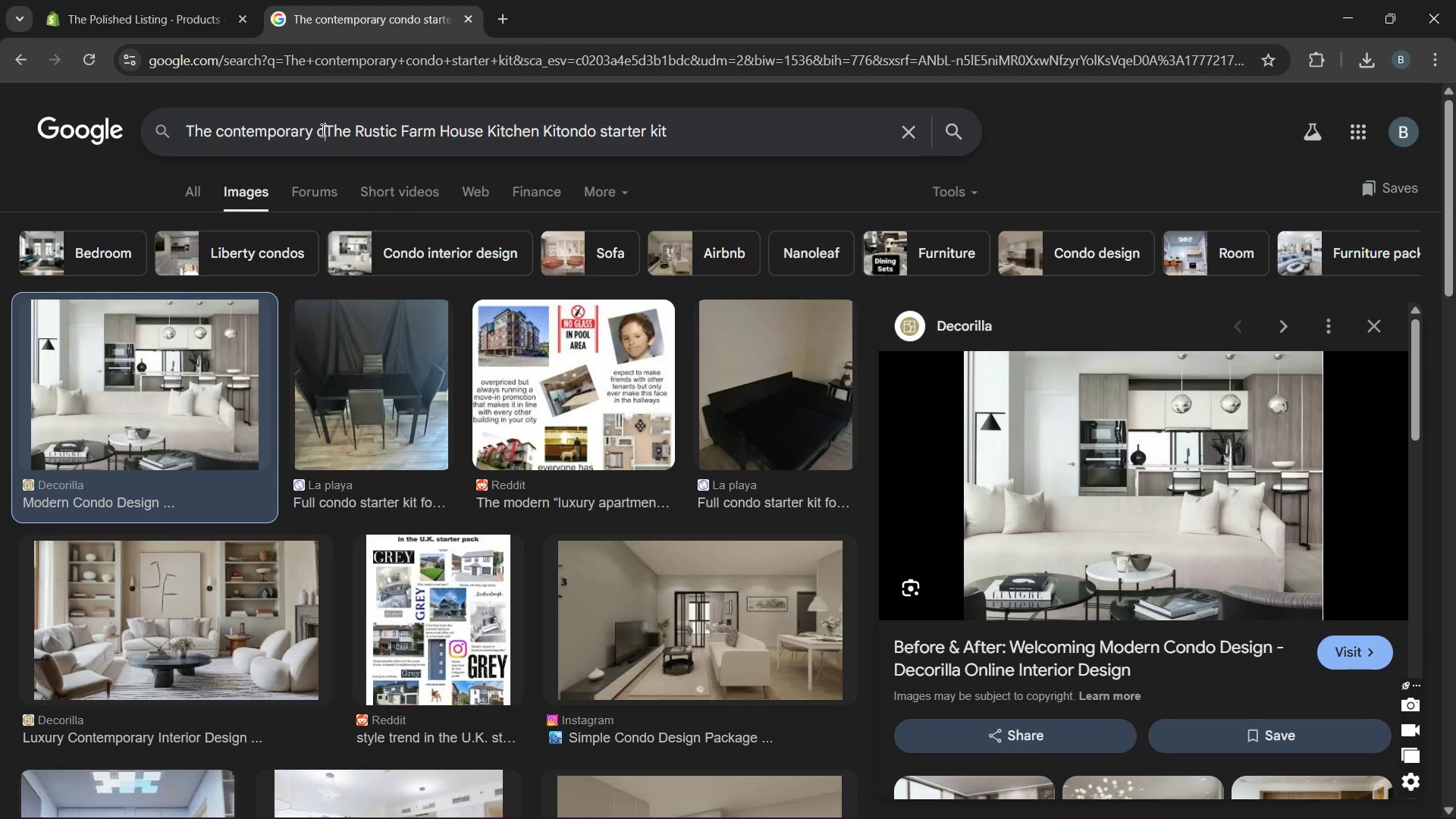 
left_click([322, 130])
 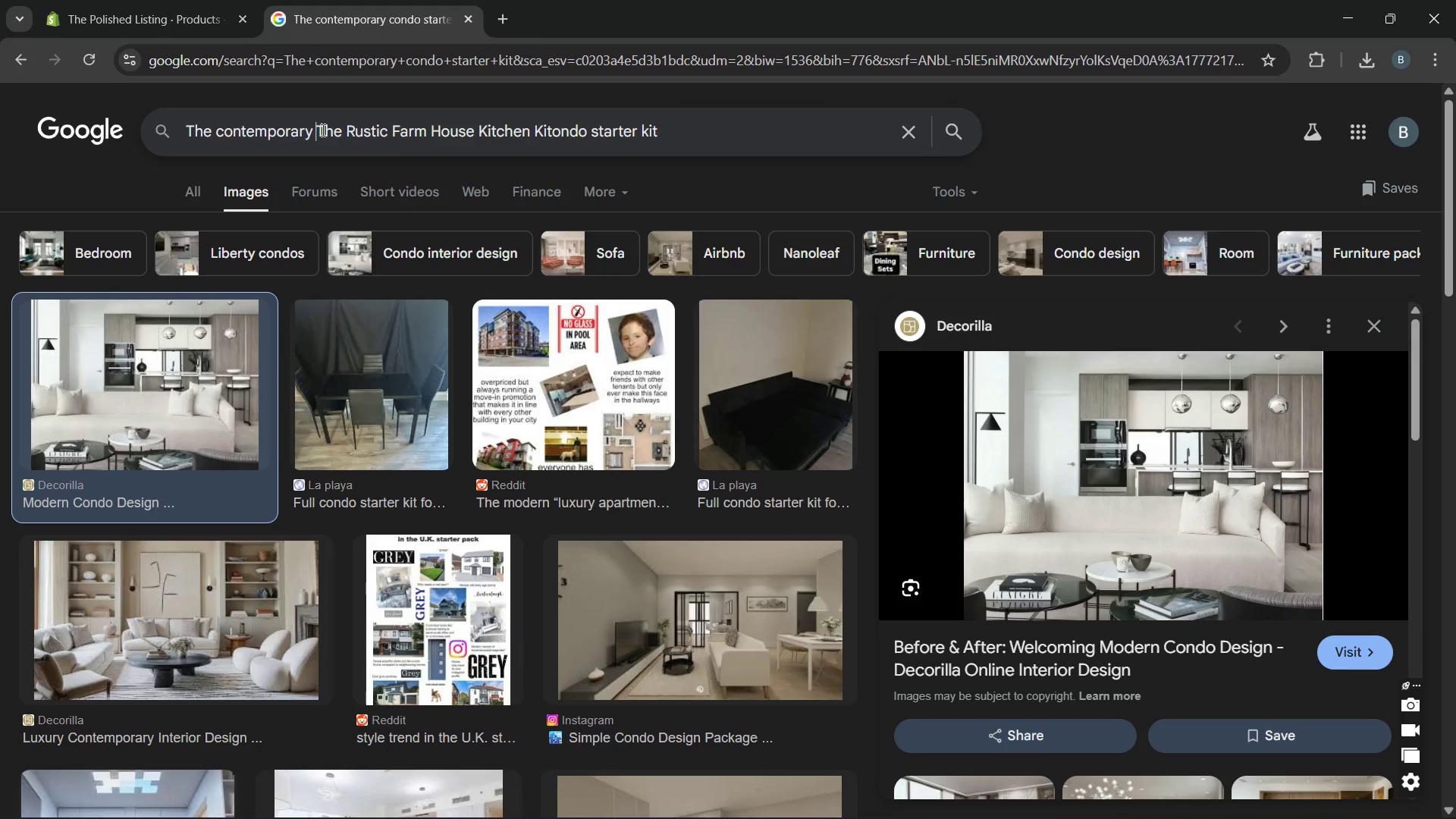 
hold_key(key=Backspace, duration=1.25)
 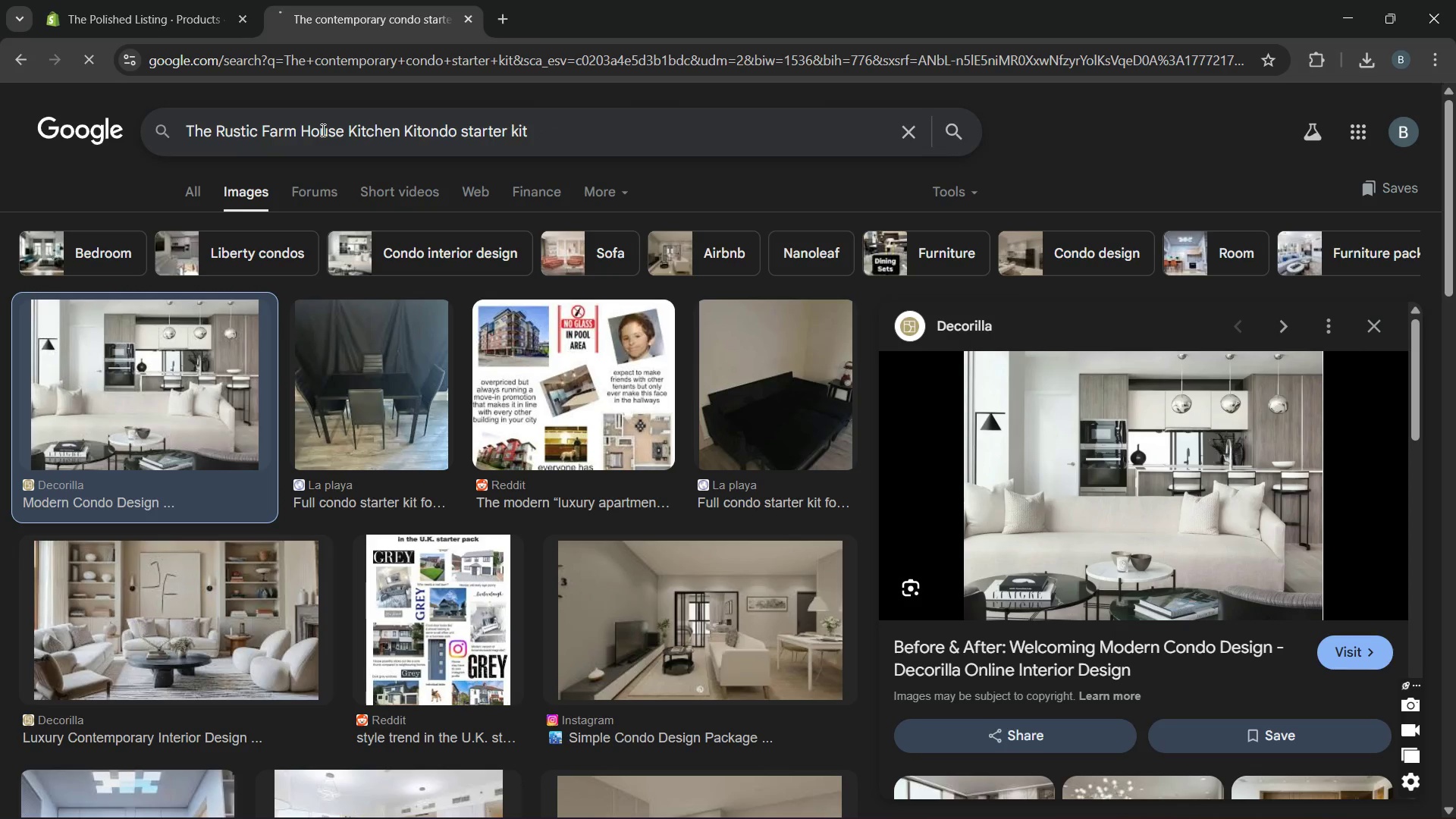 
key(Enter)
 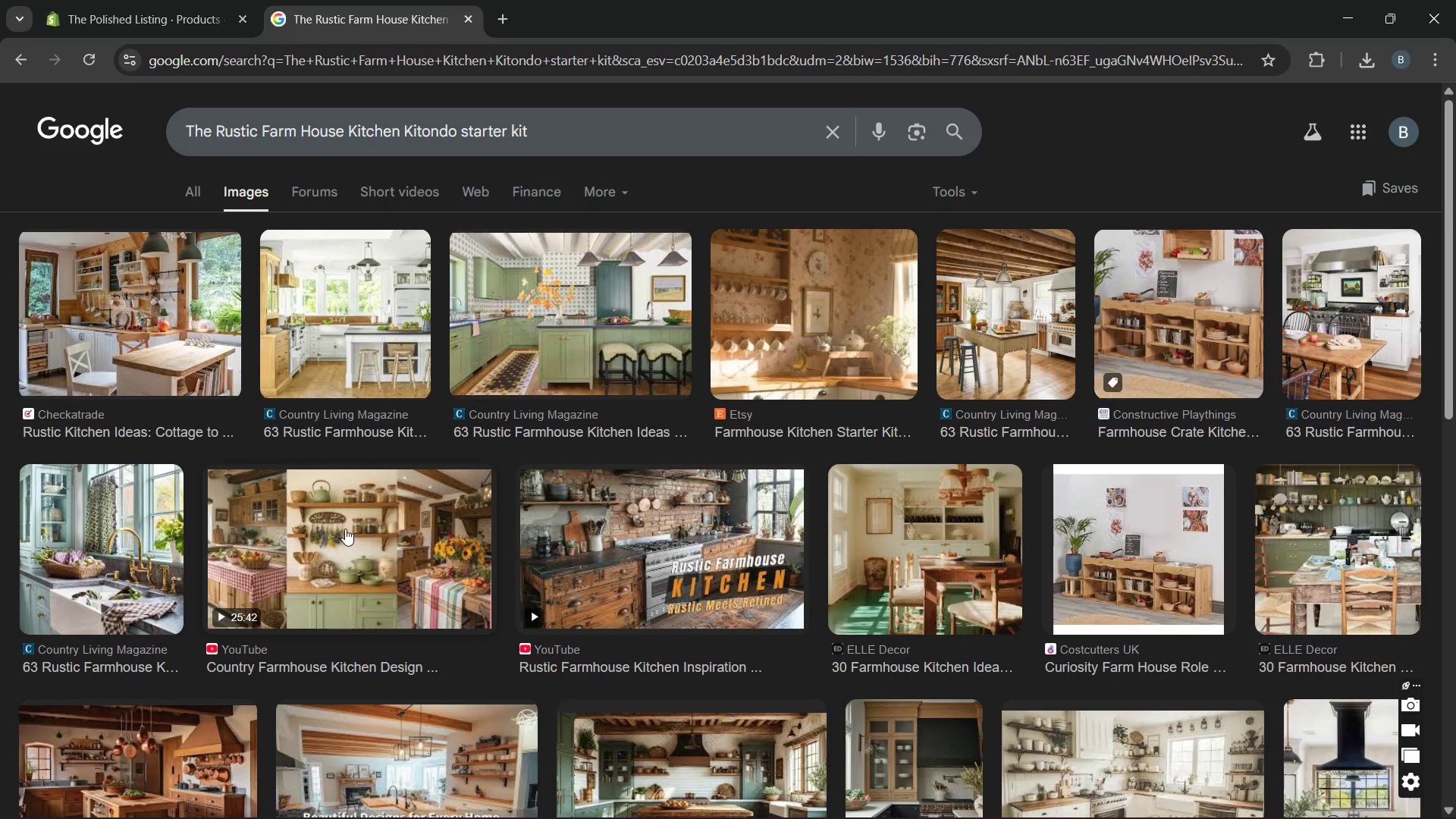 
wait(8.33)
 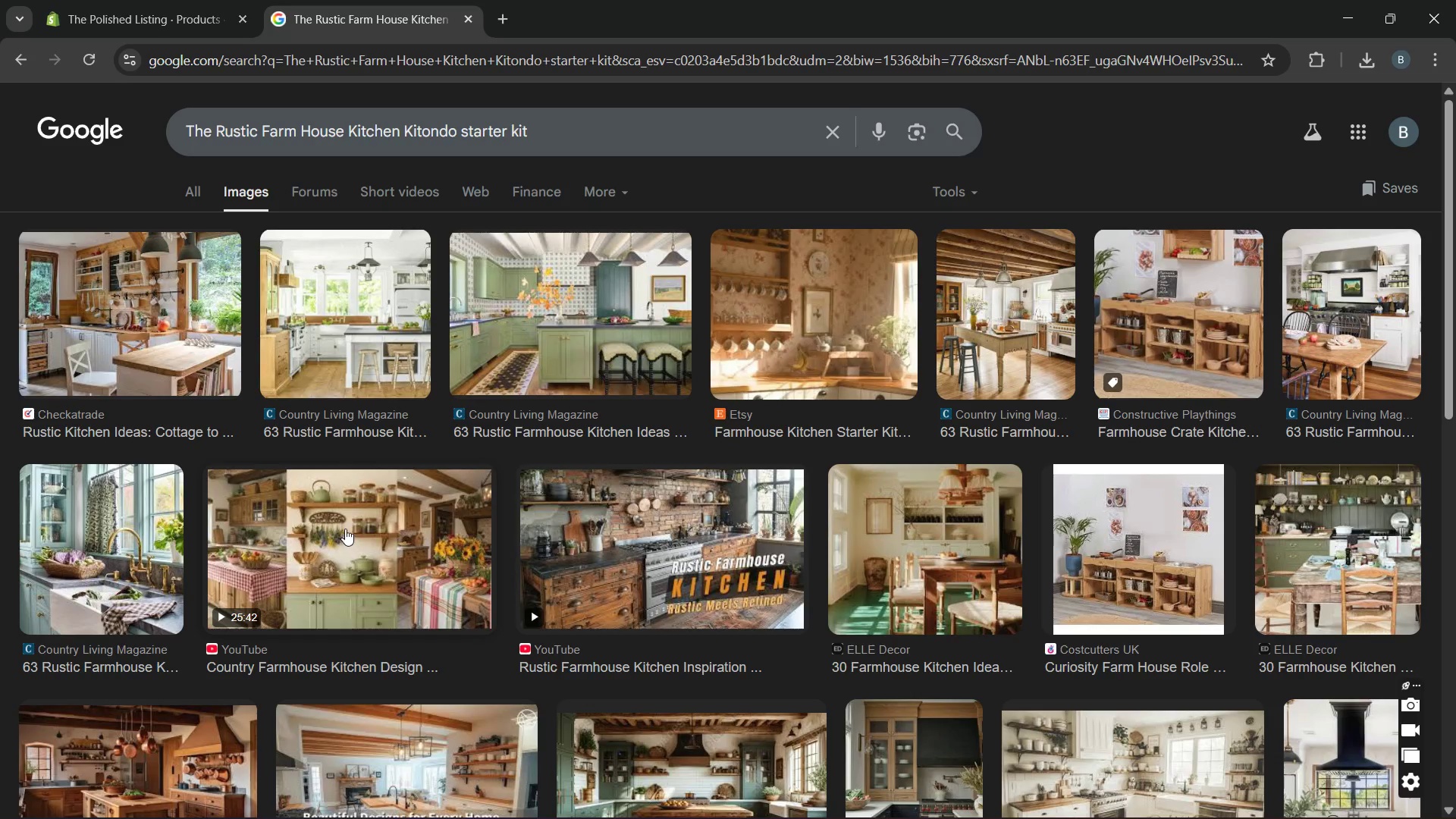 
left_click([541, 349])
 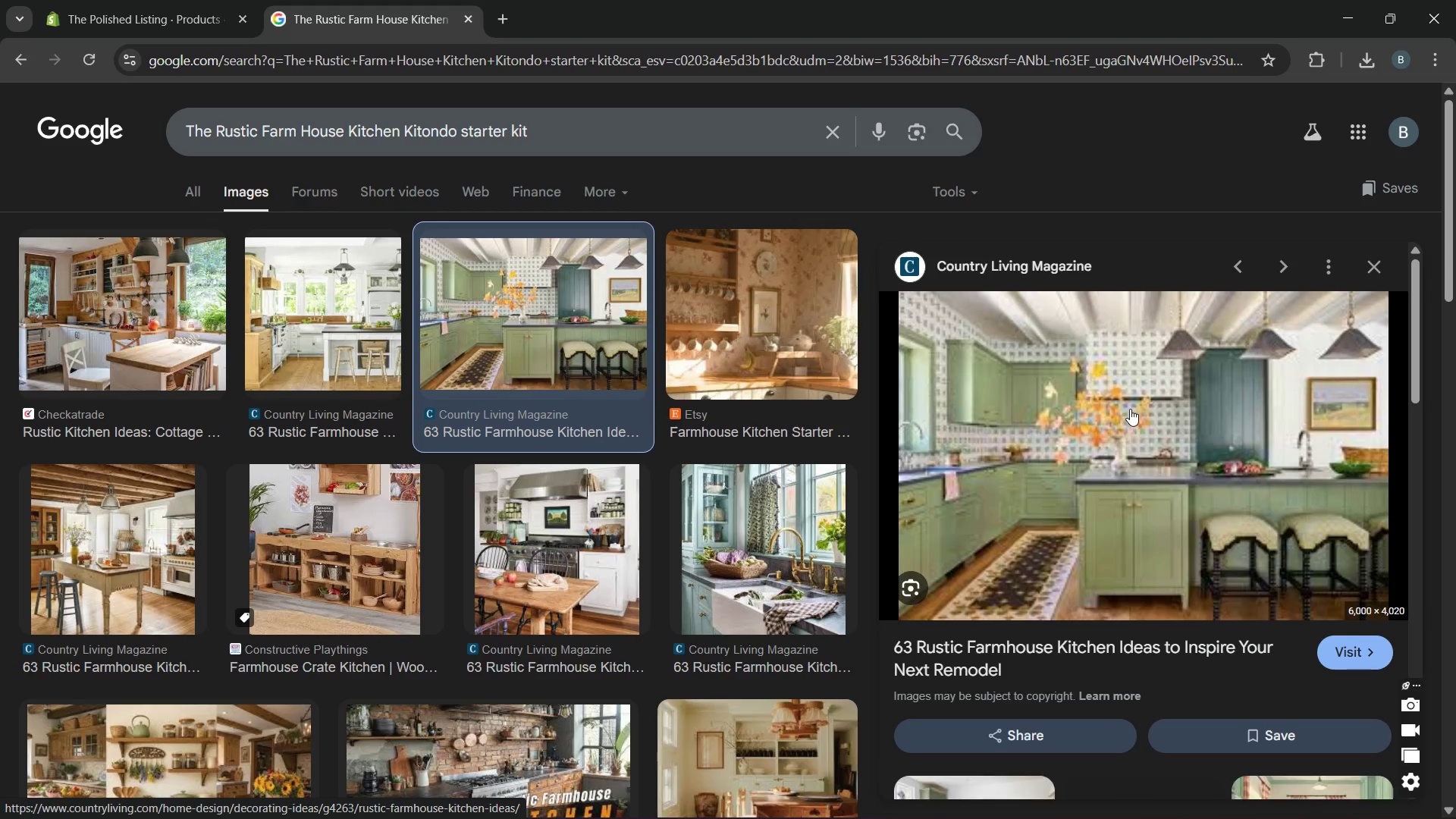 
right_click([1130, 409])
 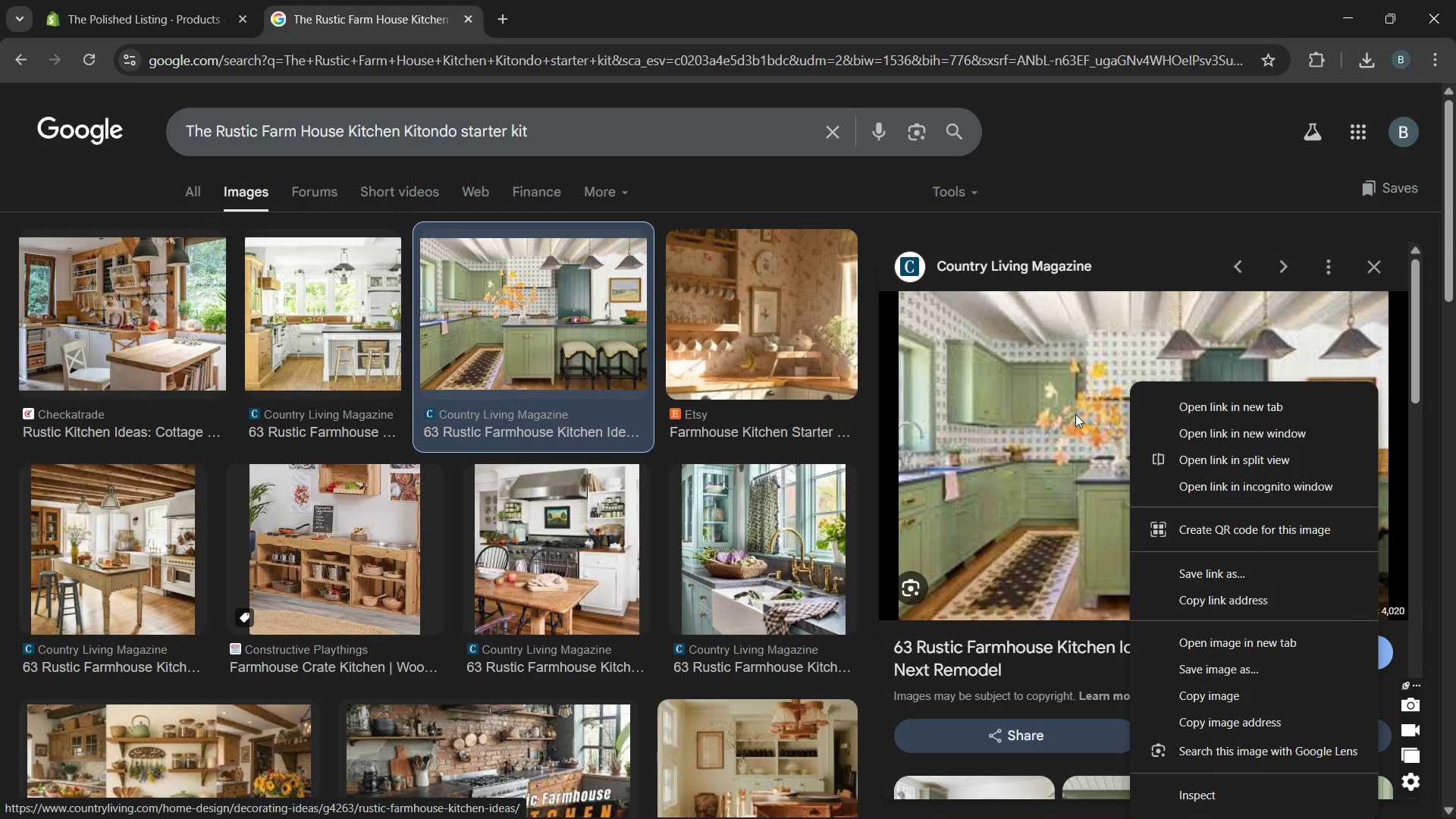 
left_click([1075, 414])
 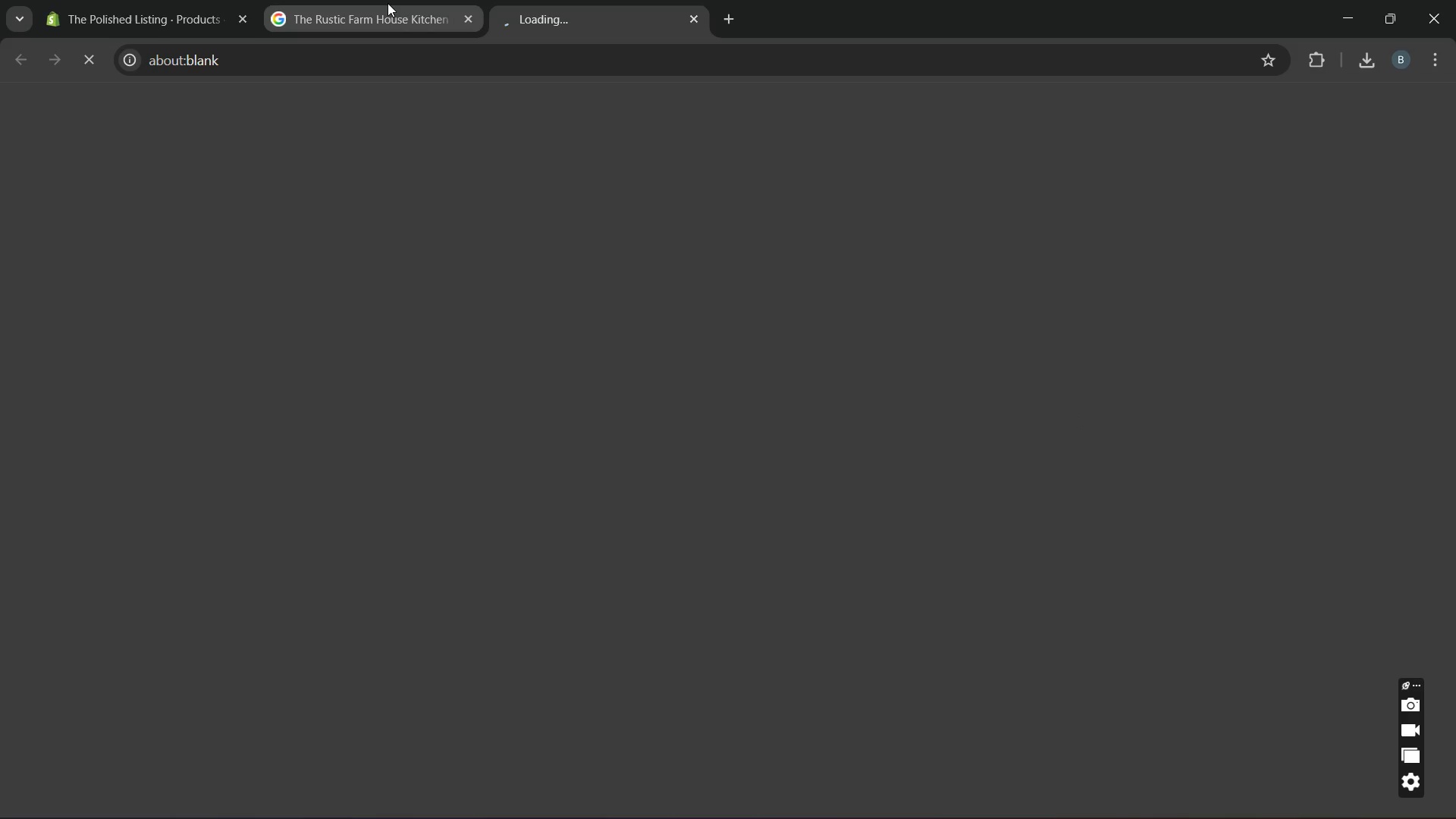 
left_click([388, 3])
 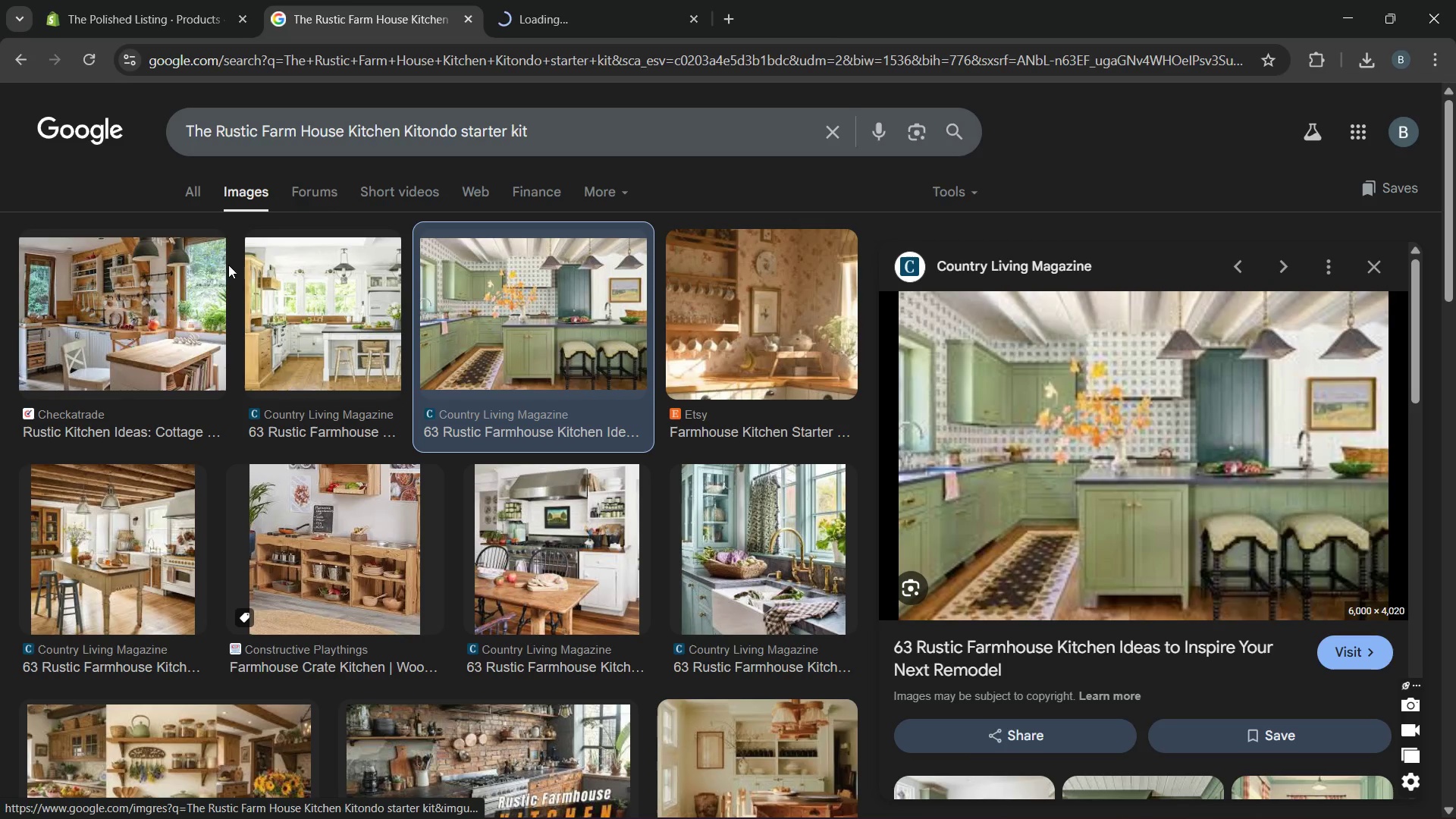 
left_click([153, 283])
 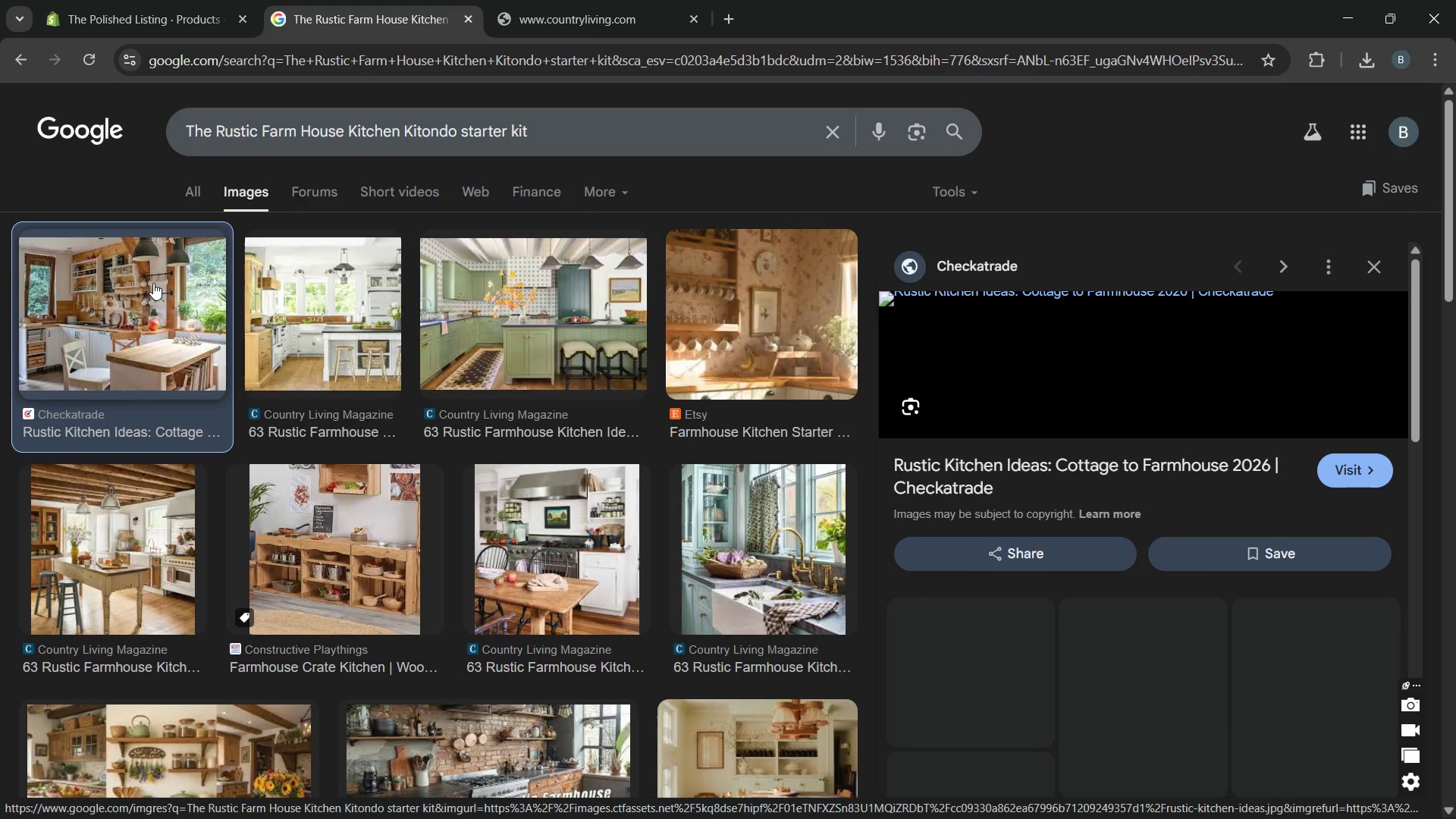 
wait(27.38)
 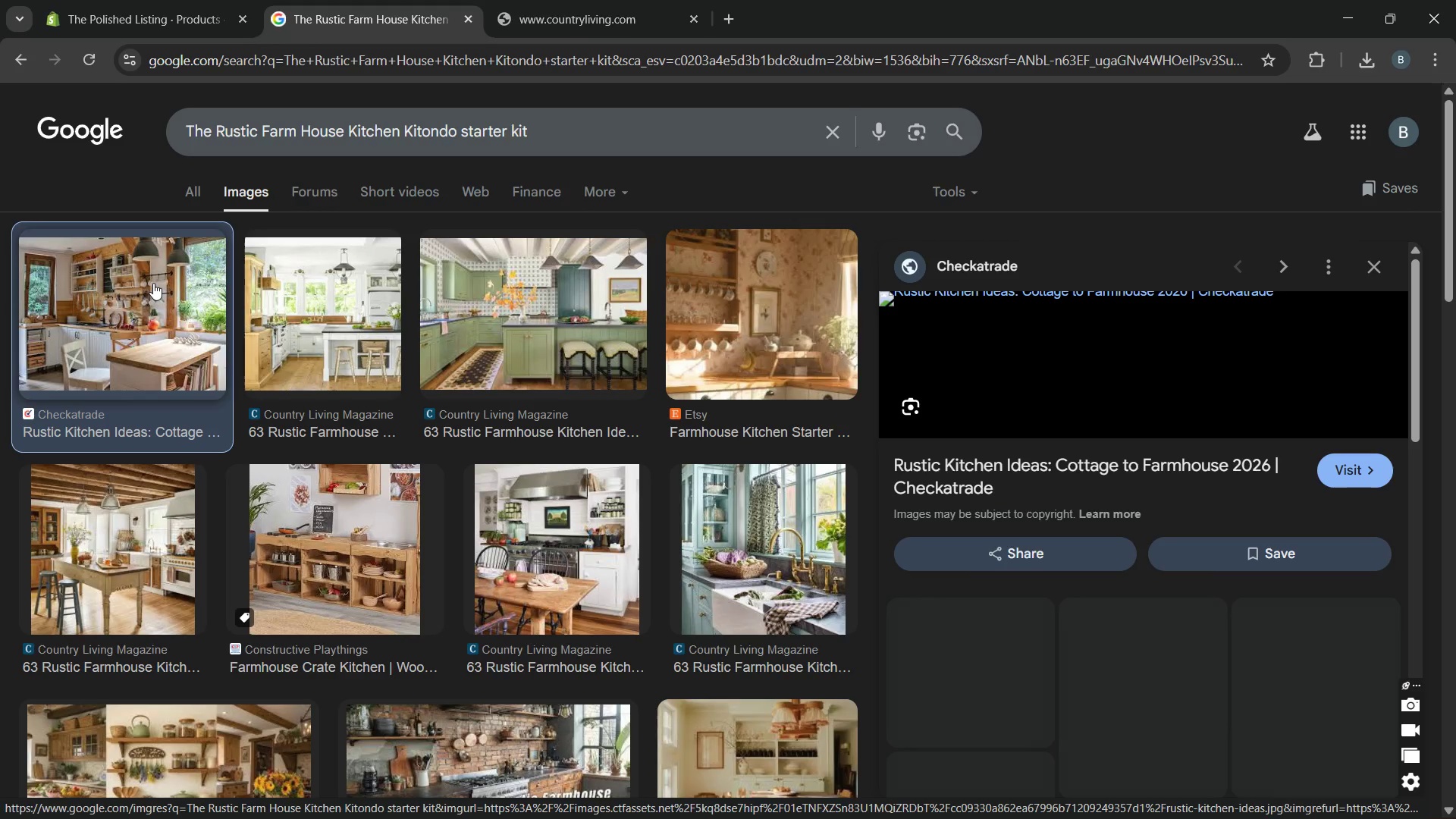 
left_click([1308, 792])
 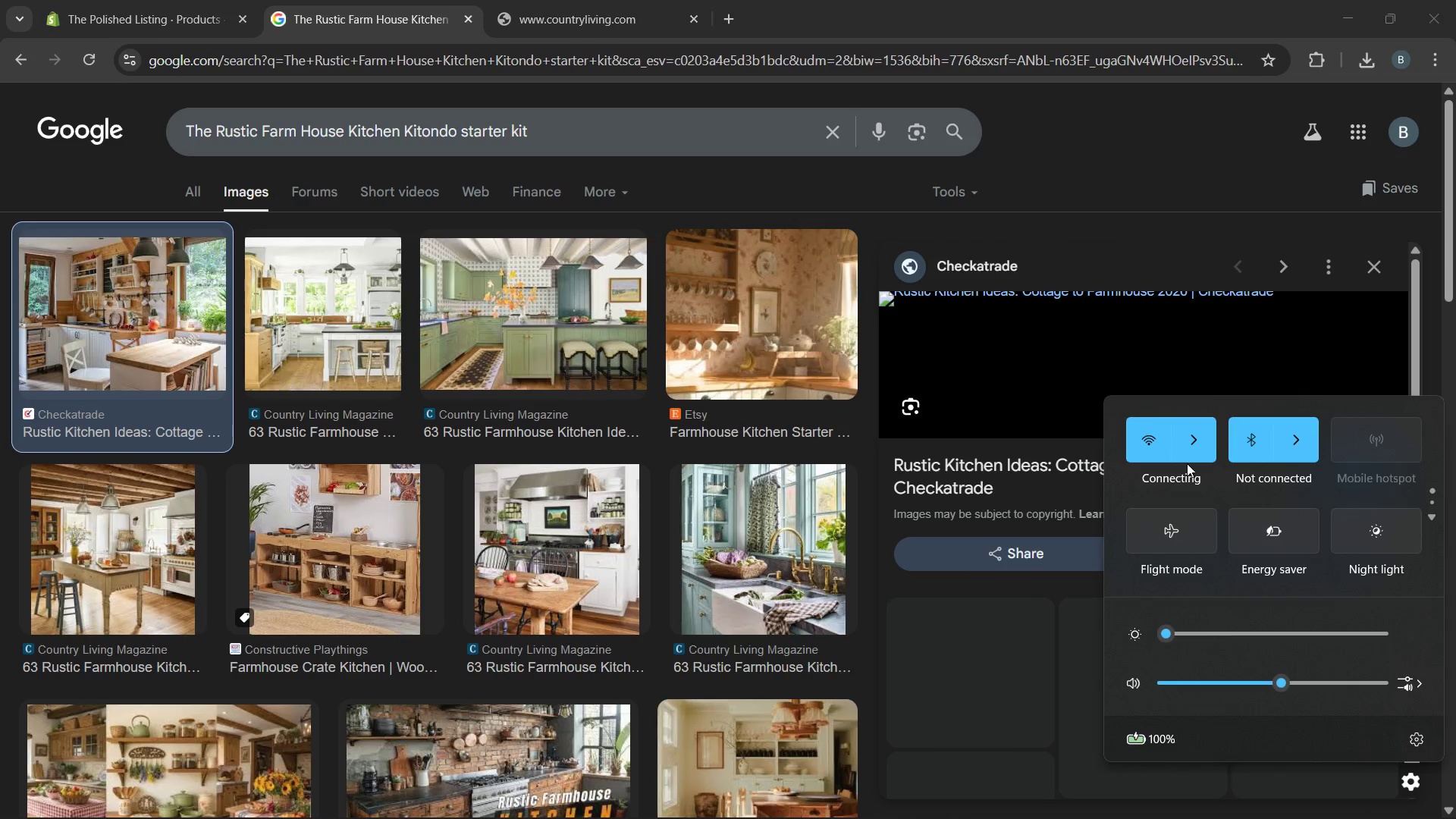 
left_click([1187, 463])
 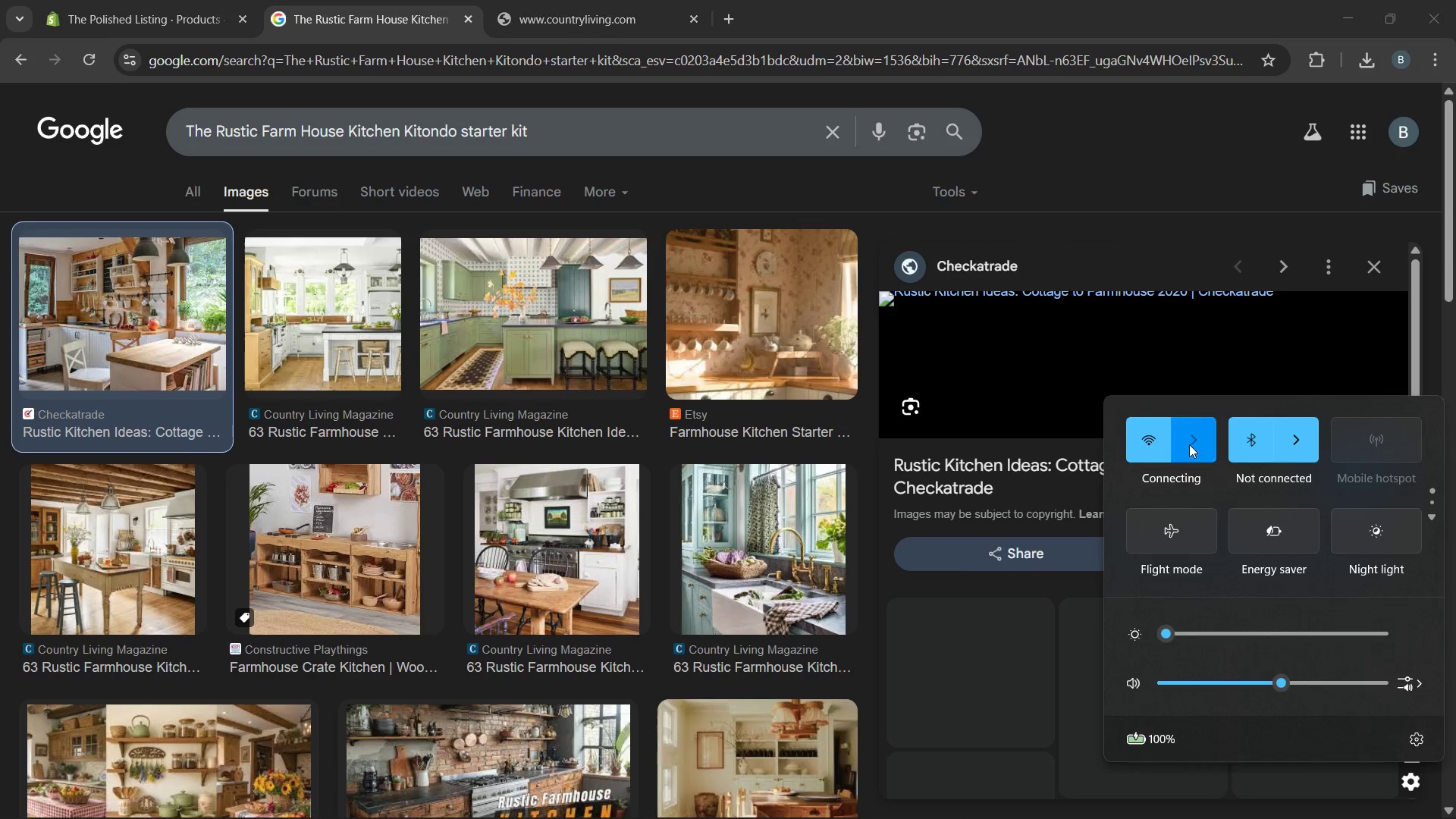 
left_click([1189, 444])
 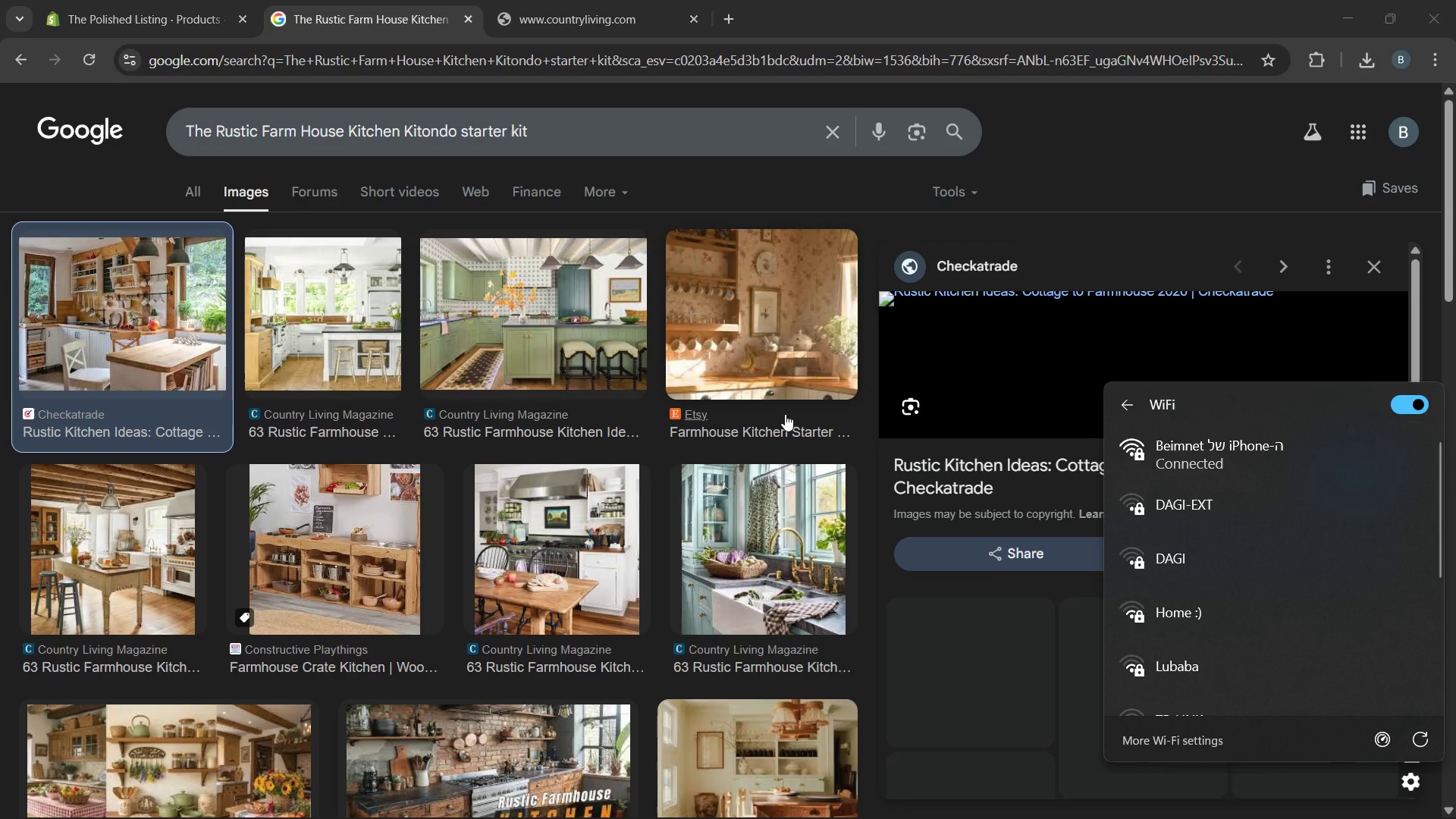 
left_click([548, 297])
 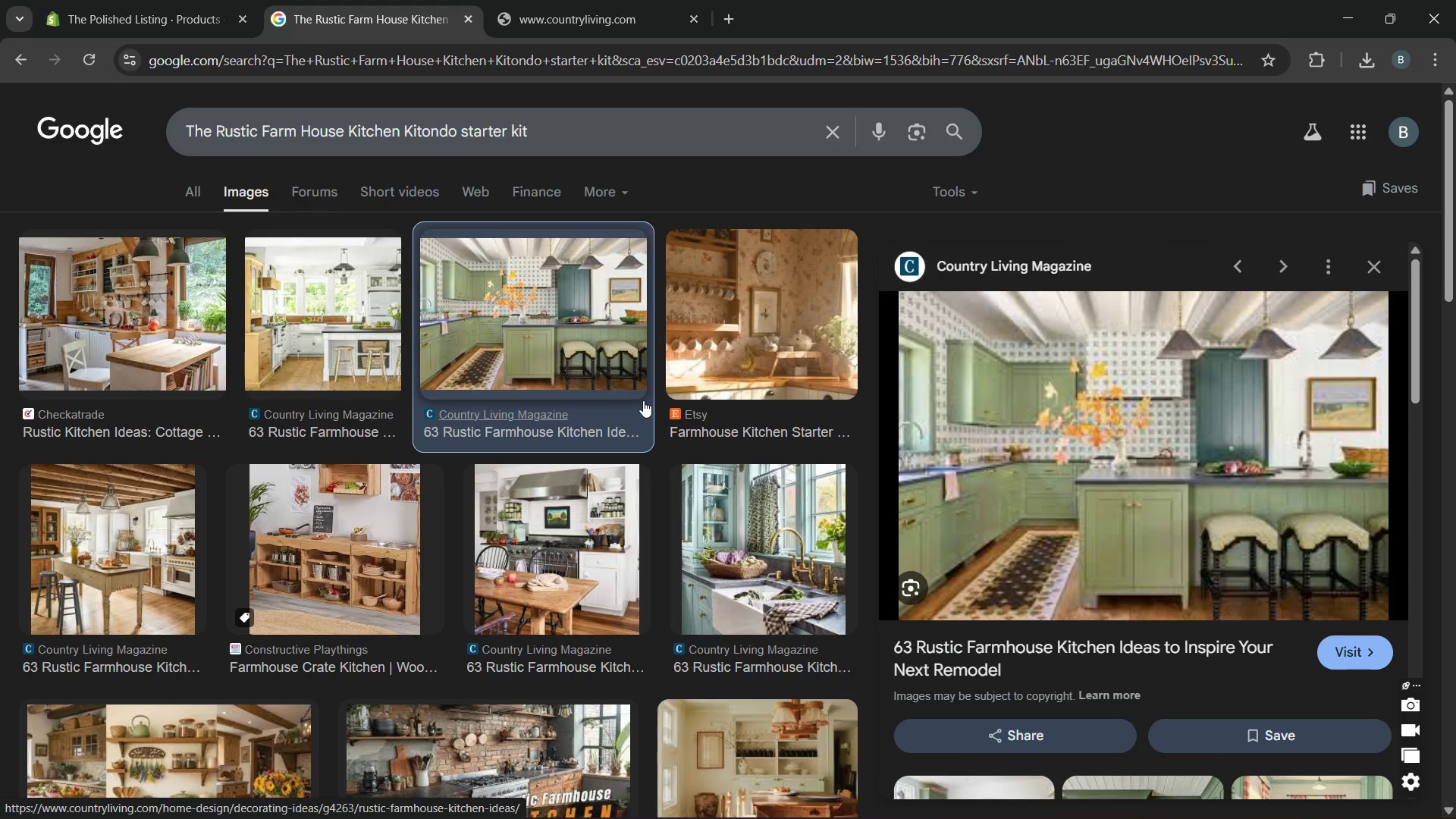 
wait(14.9)
 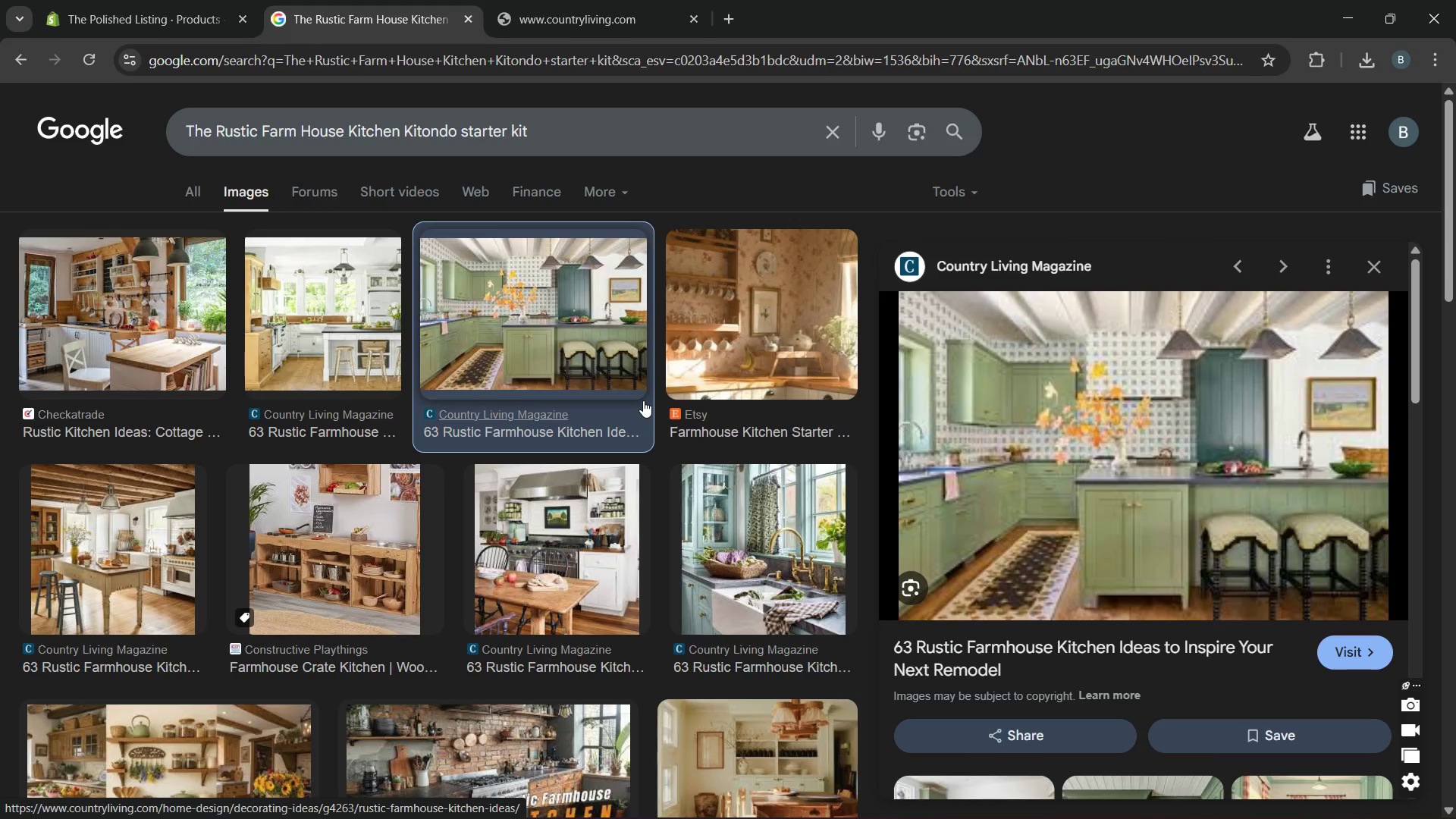 
mouse_move([541, 626])
 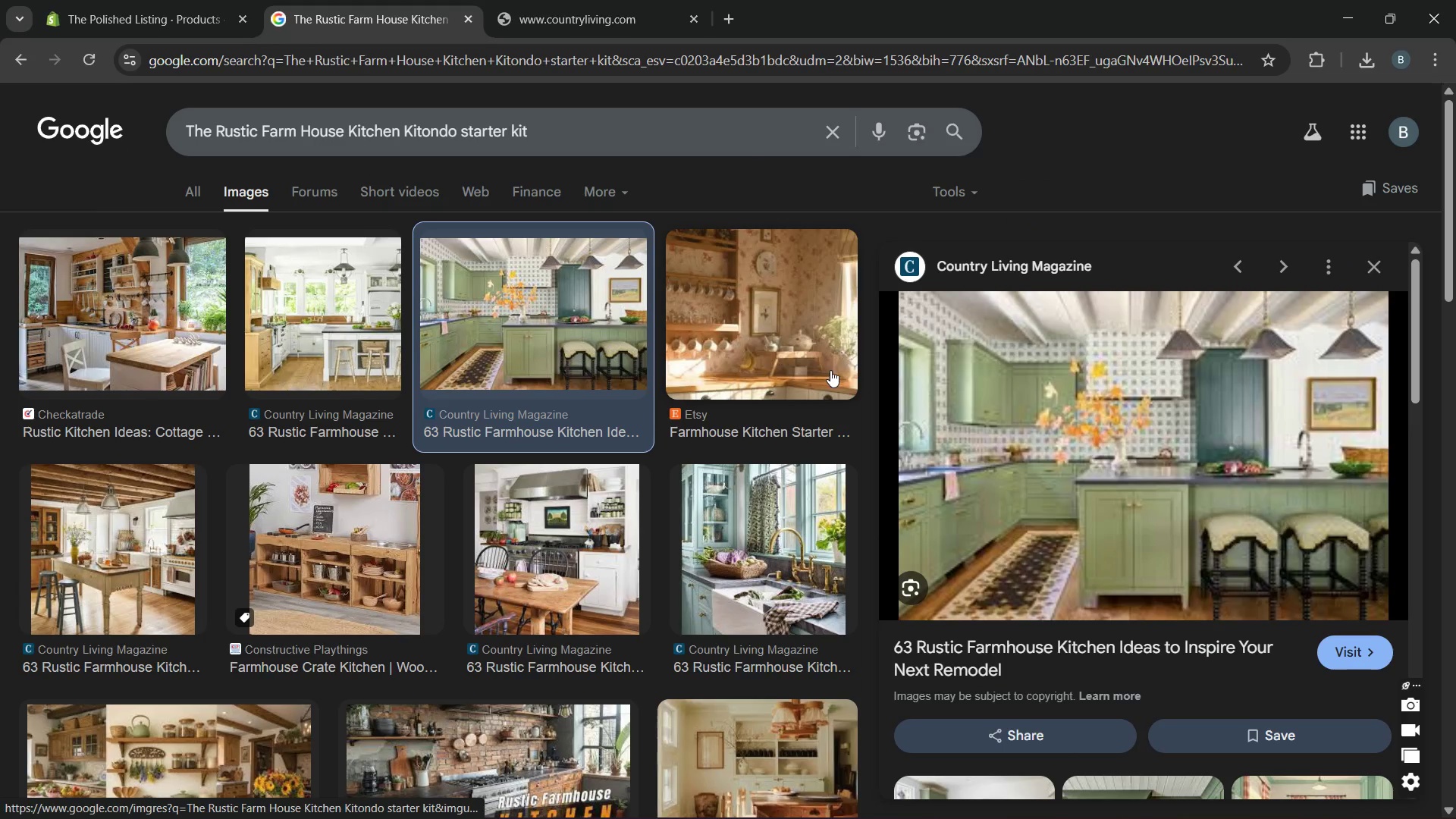 
left_click([782, 340])
 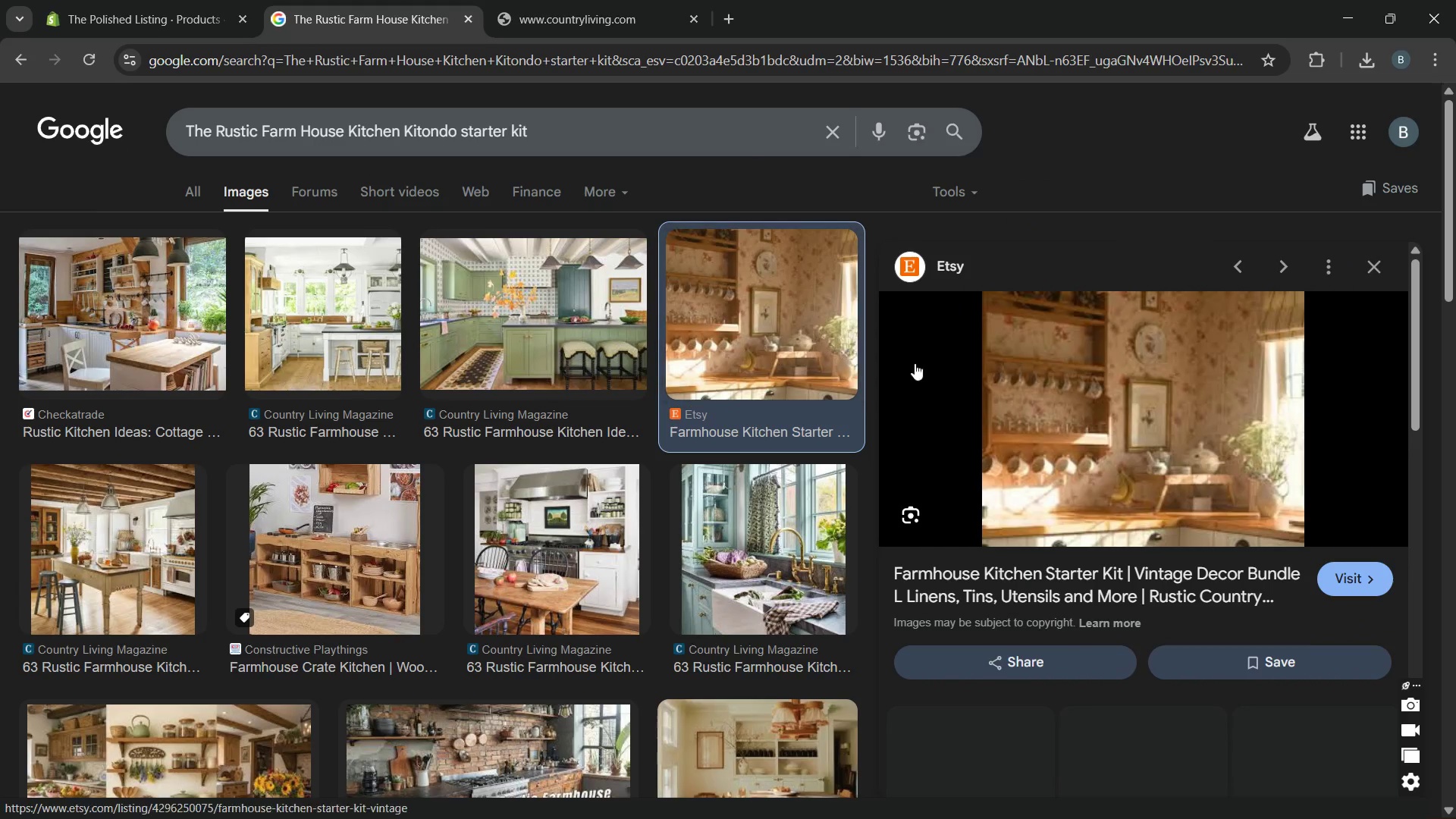 
right_click([1111, 408])
 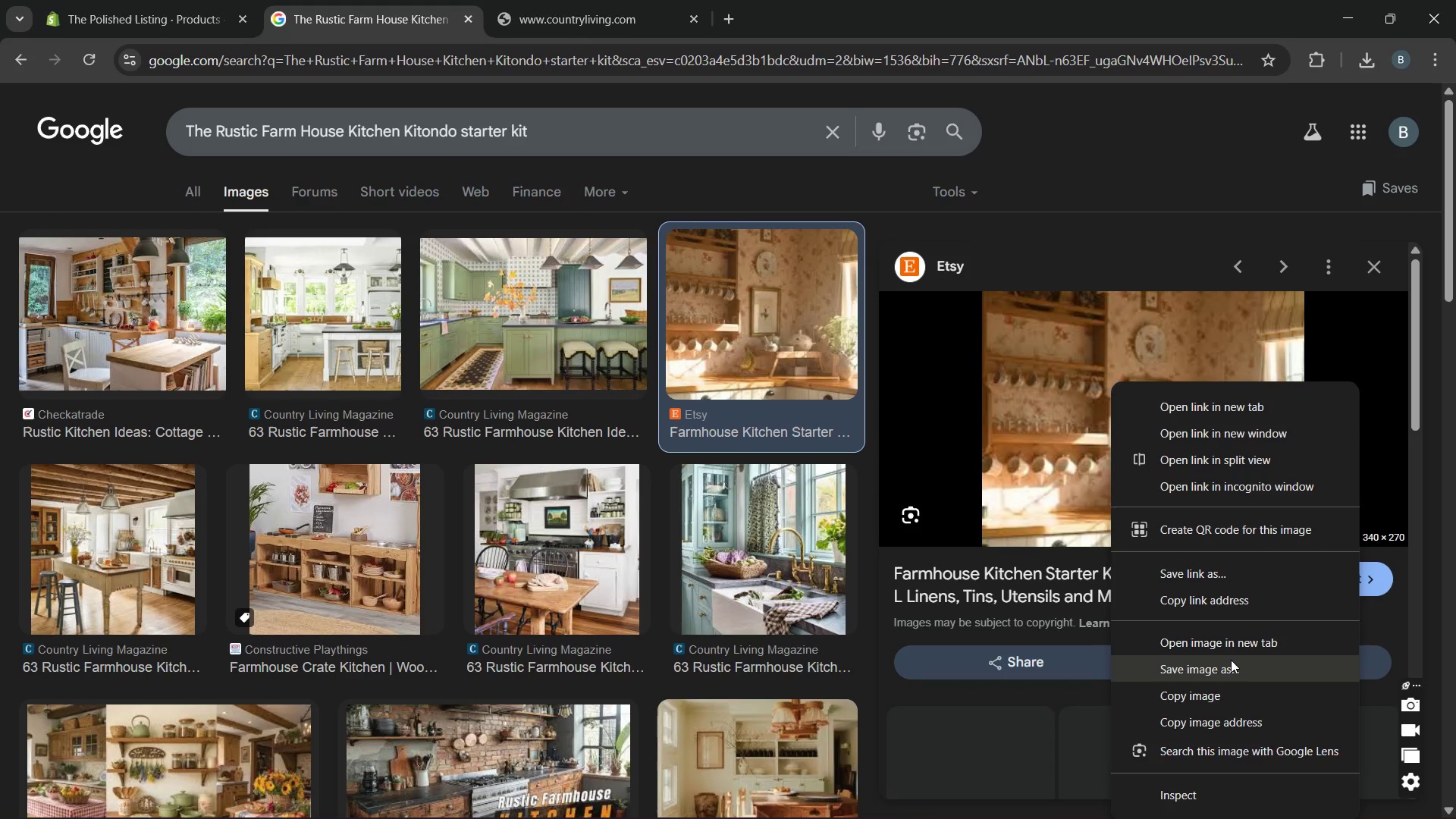 
left_click([1231, 660])
 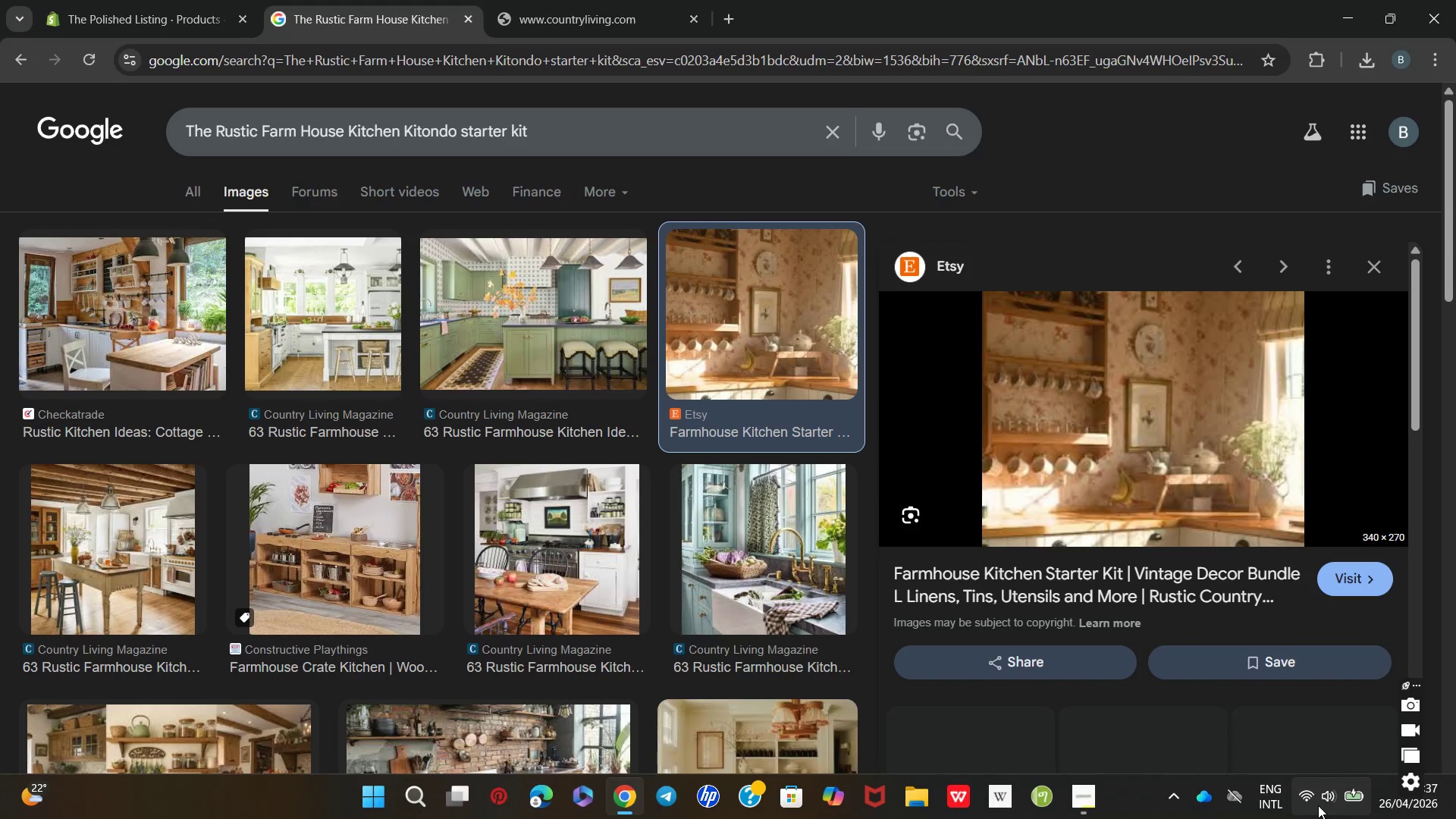 
wait(6.78)
 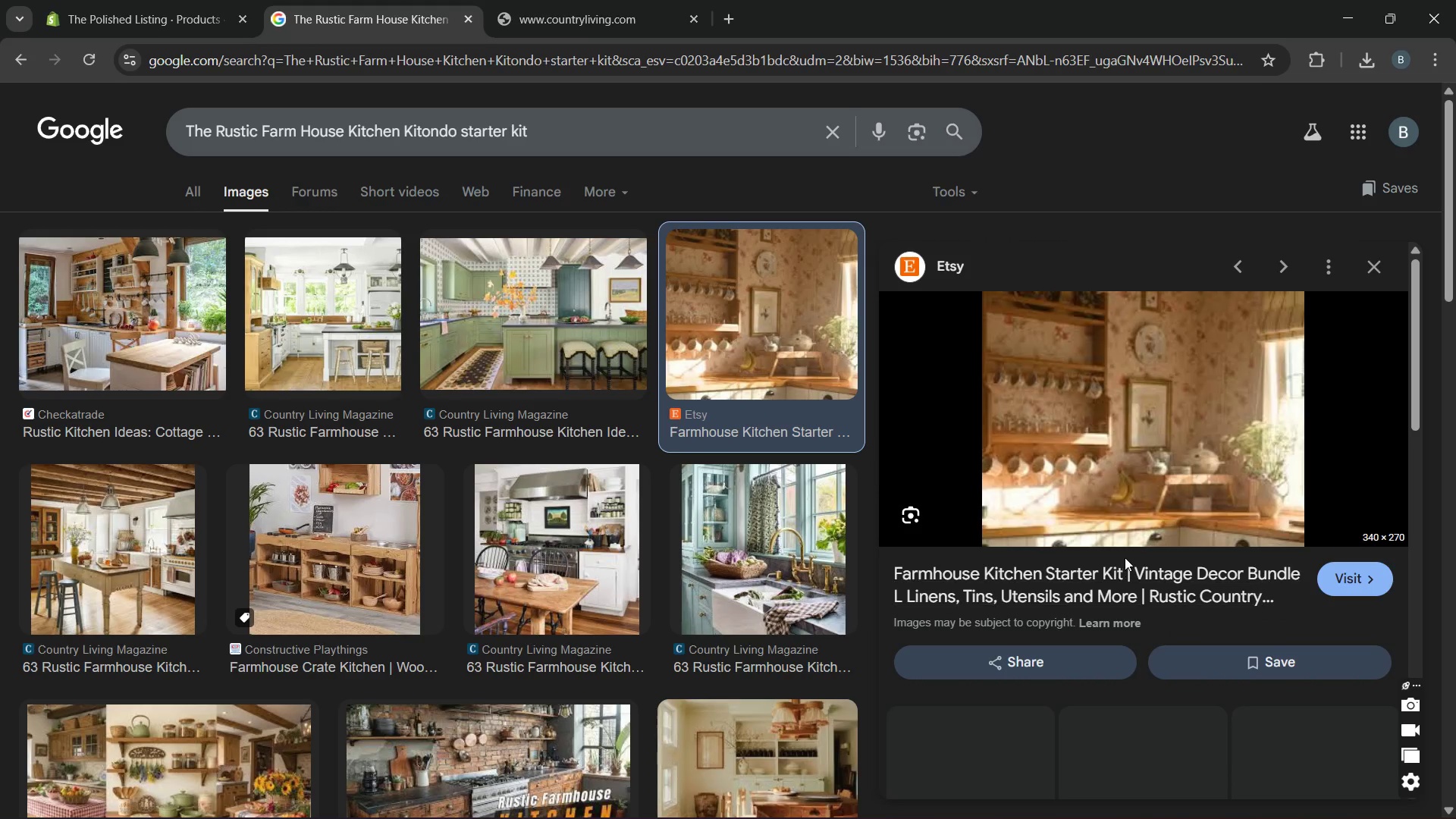 
left_click([1310, 818])
 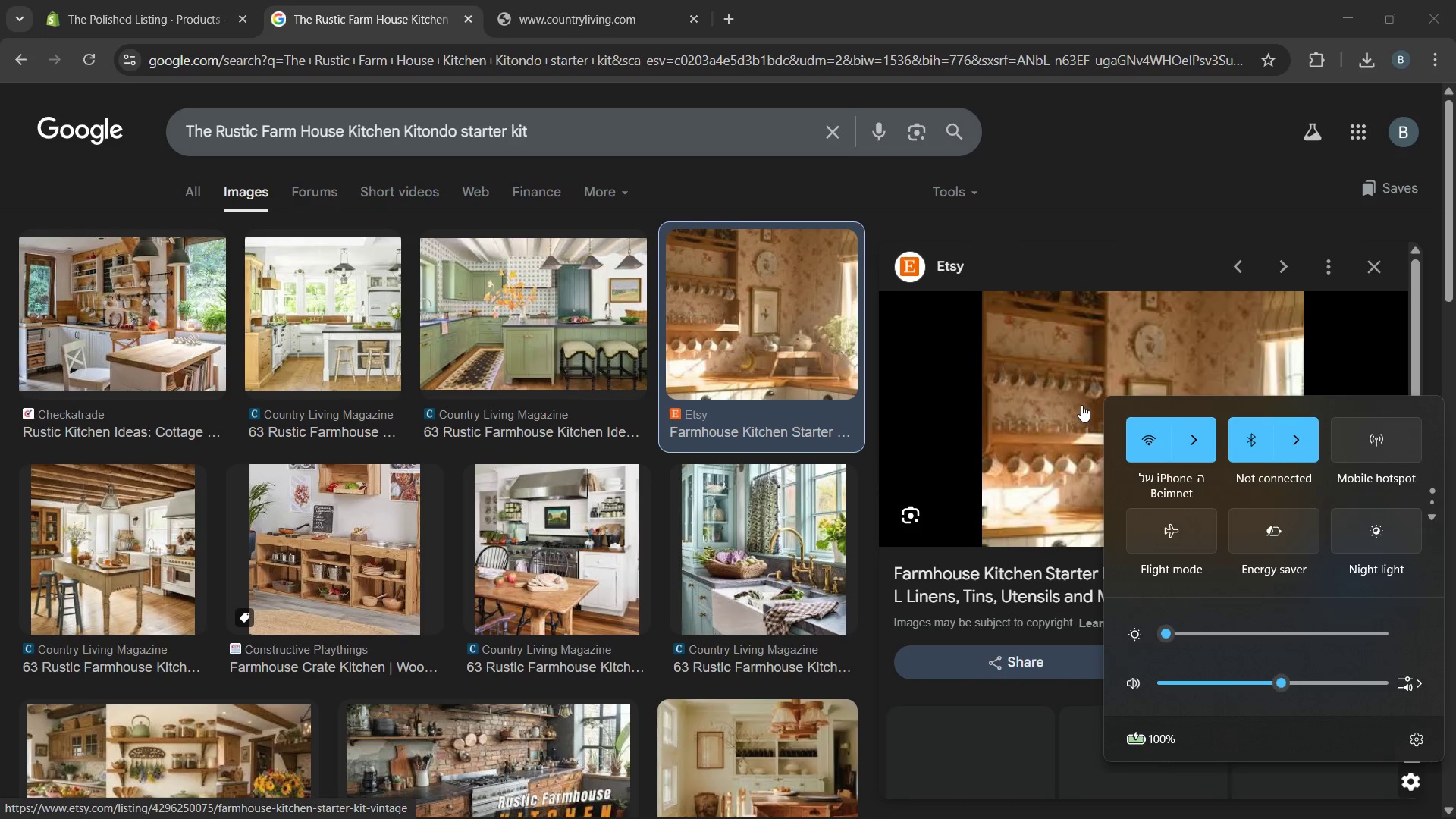 
left_click([1081, 405])
 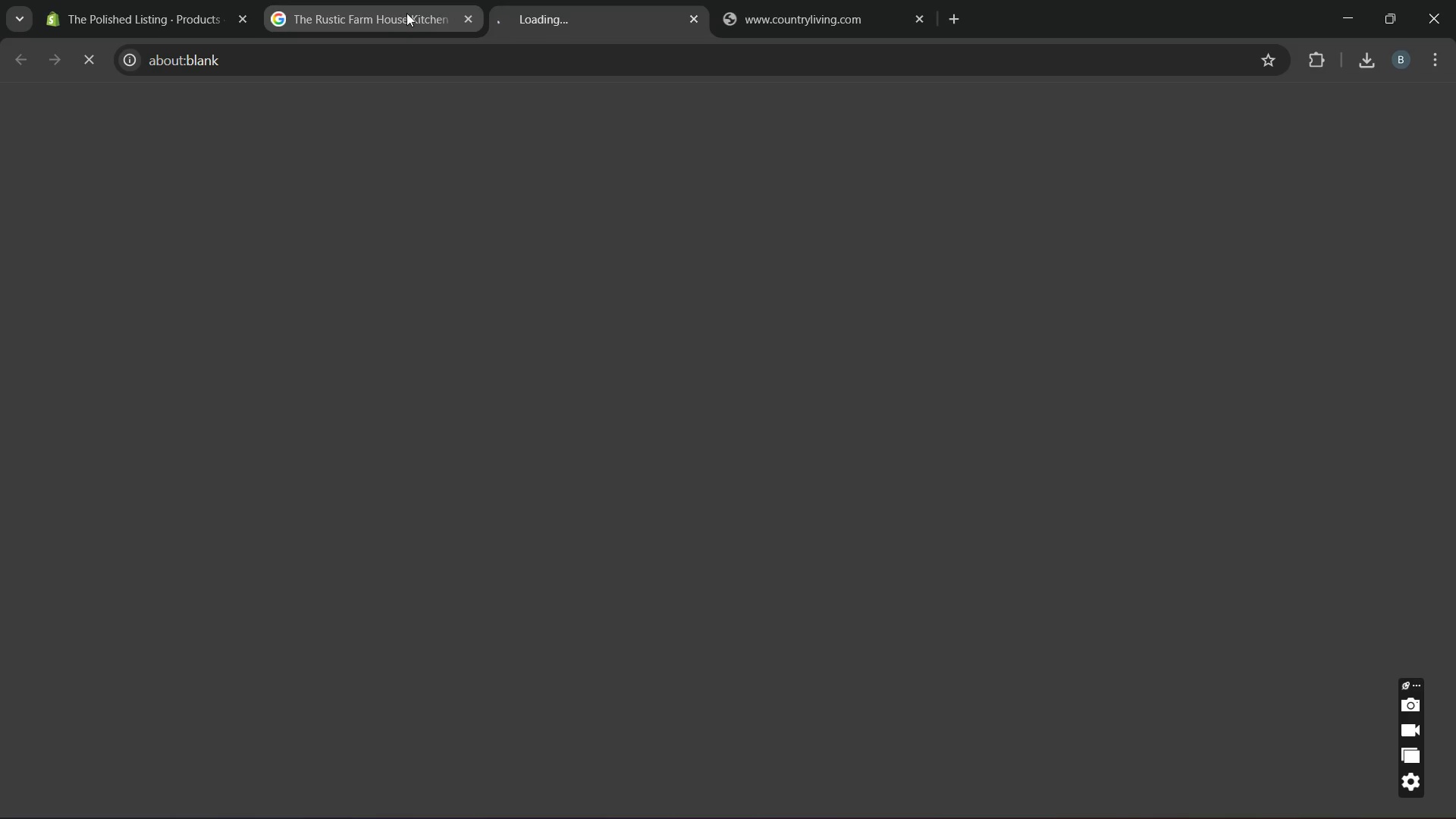 
left_click([403, 12])
 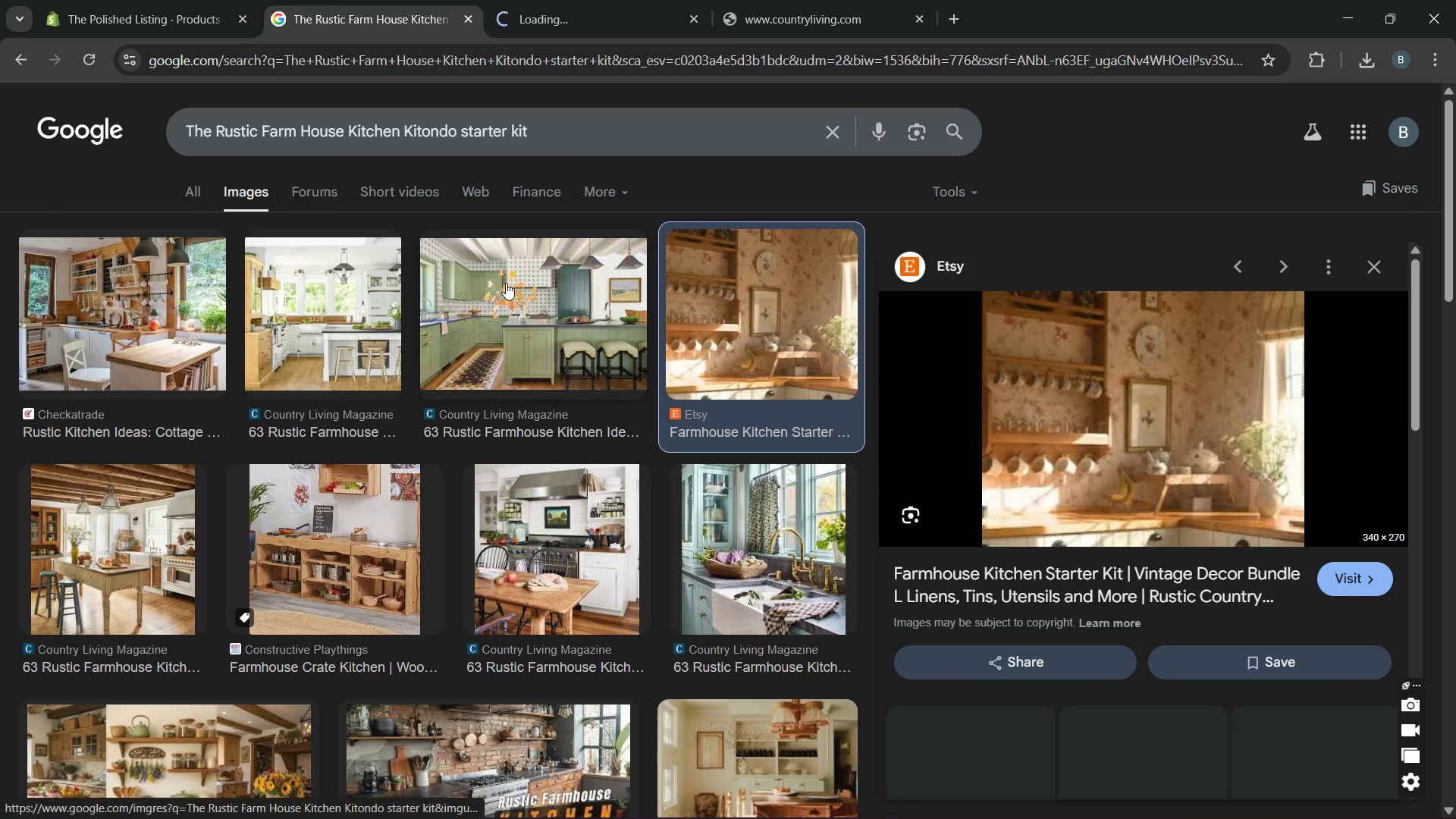 
right_click([506, 283])
 